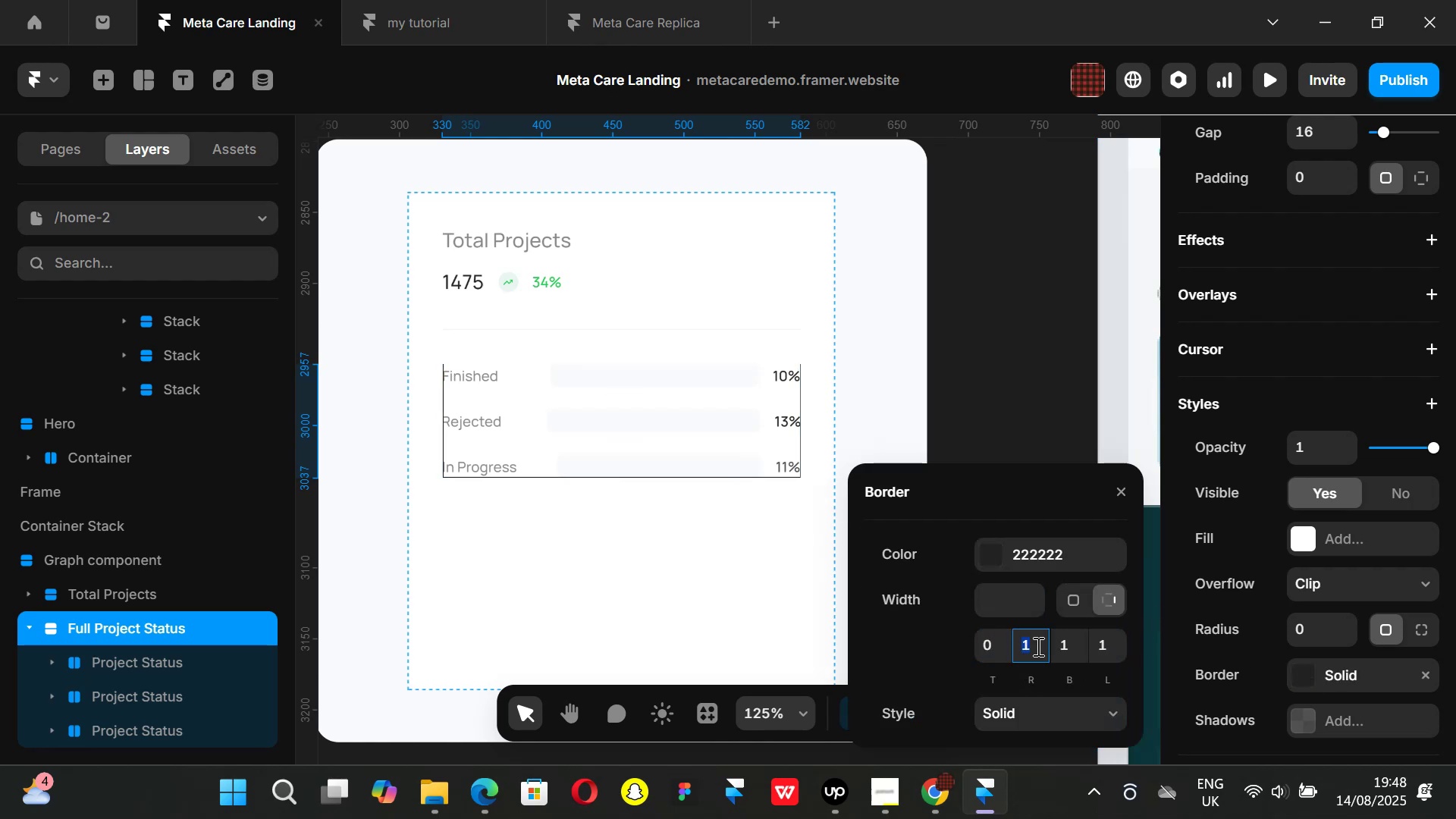 
key(0)
 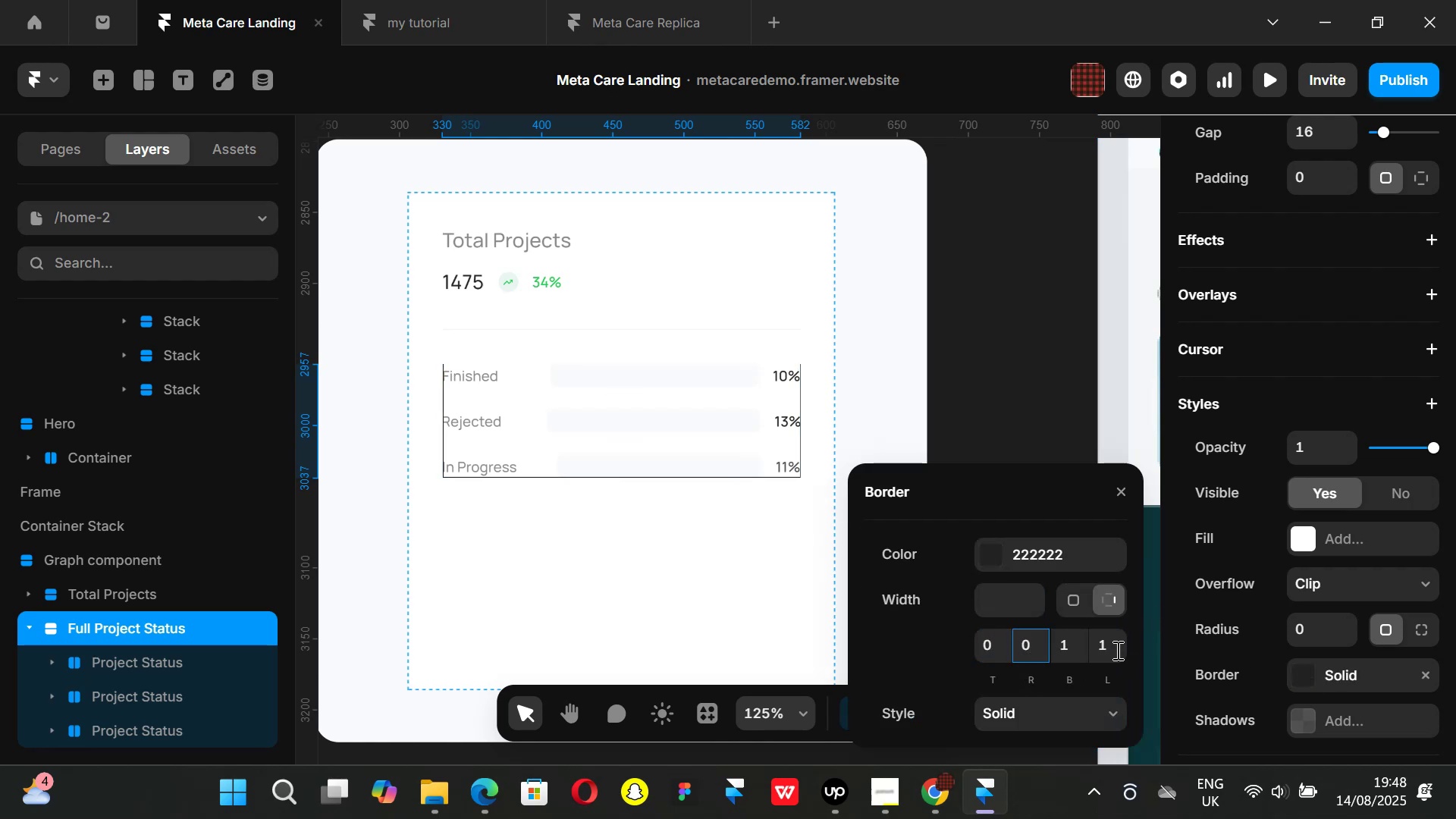 
left_click([1116, 650])
 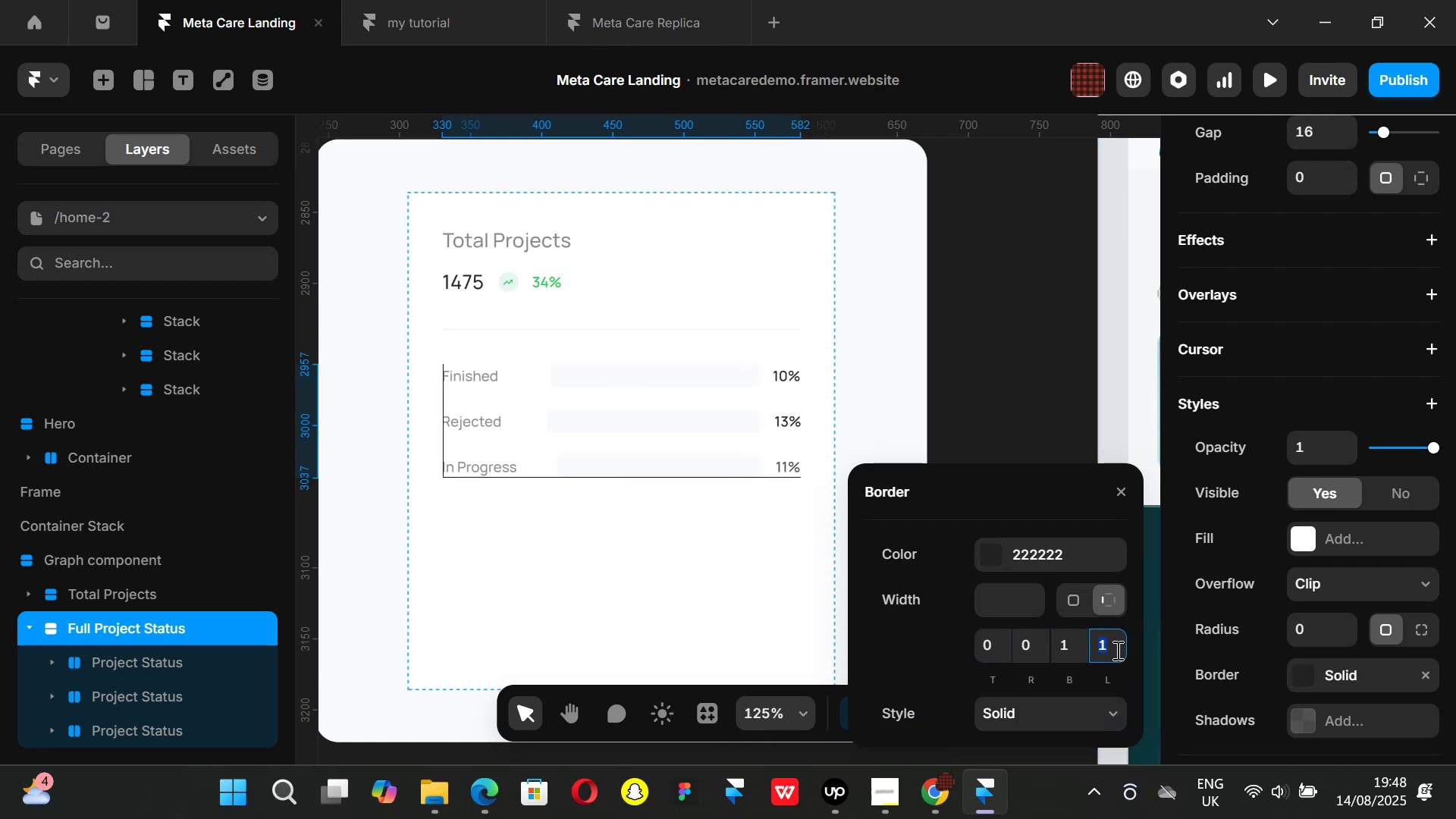 
key(0)
 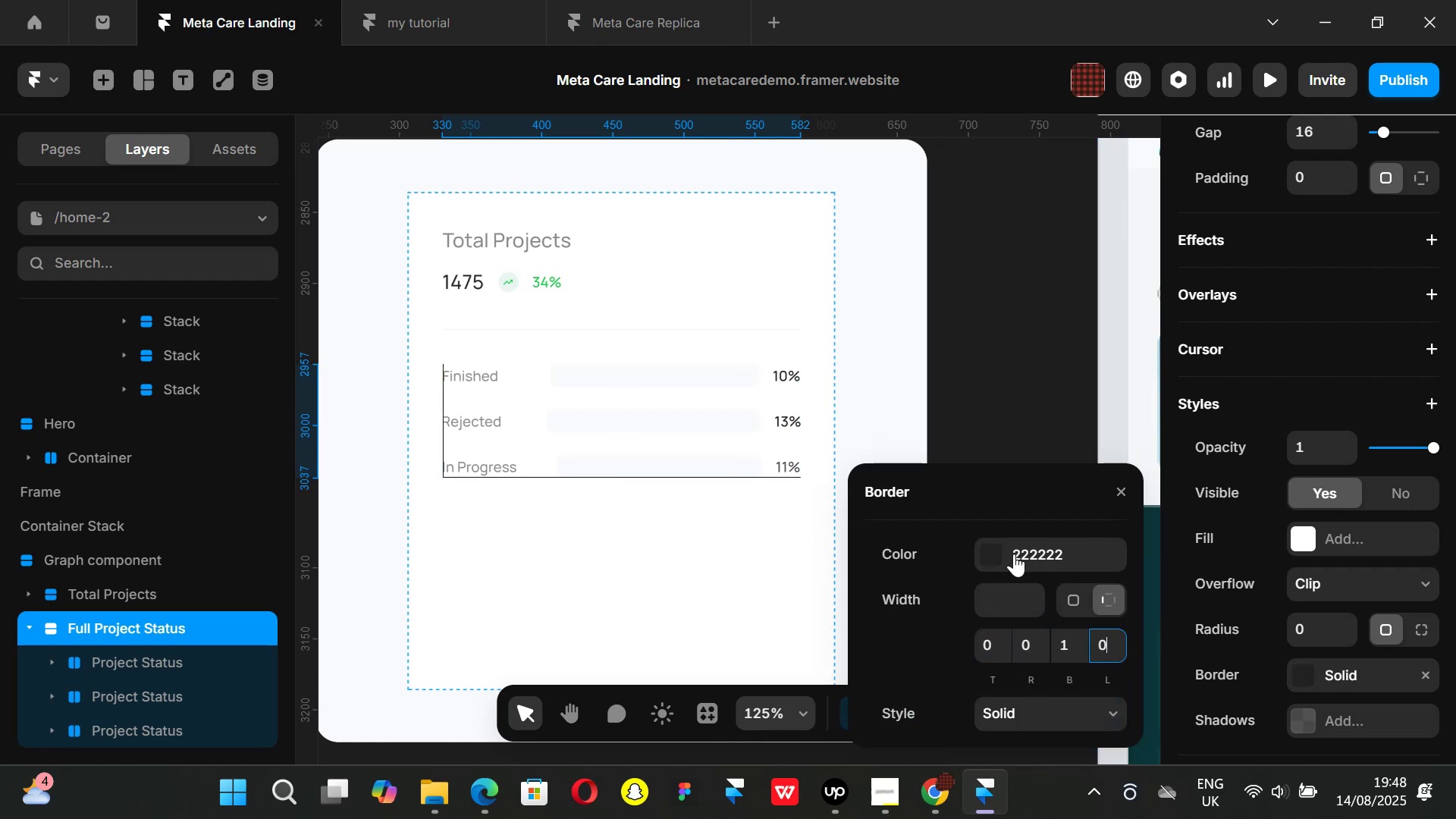 
left_click([1001, 551])
 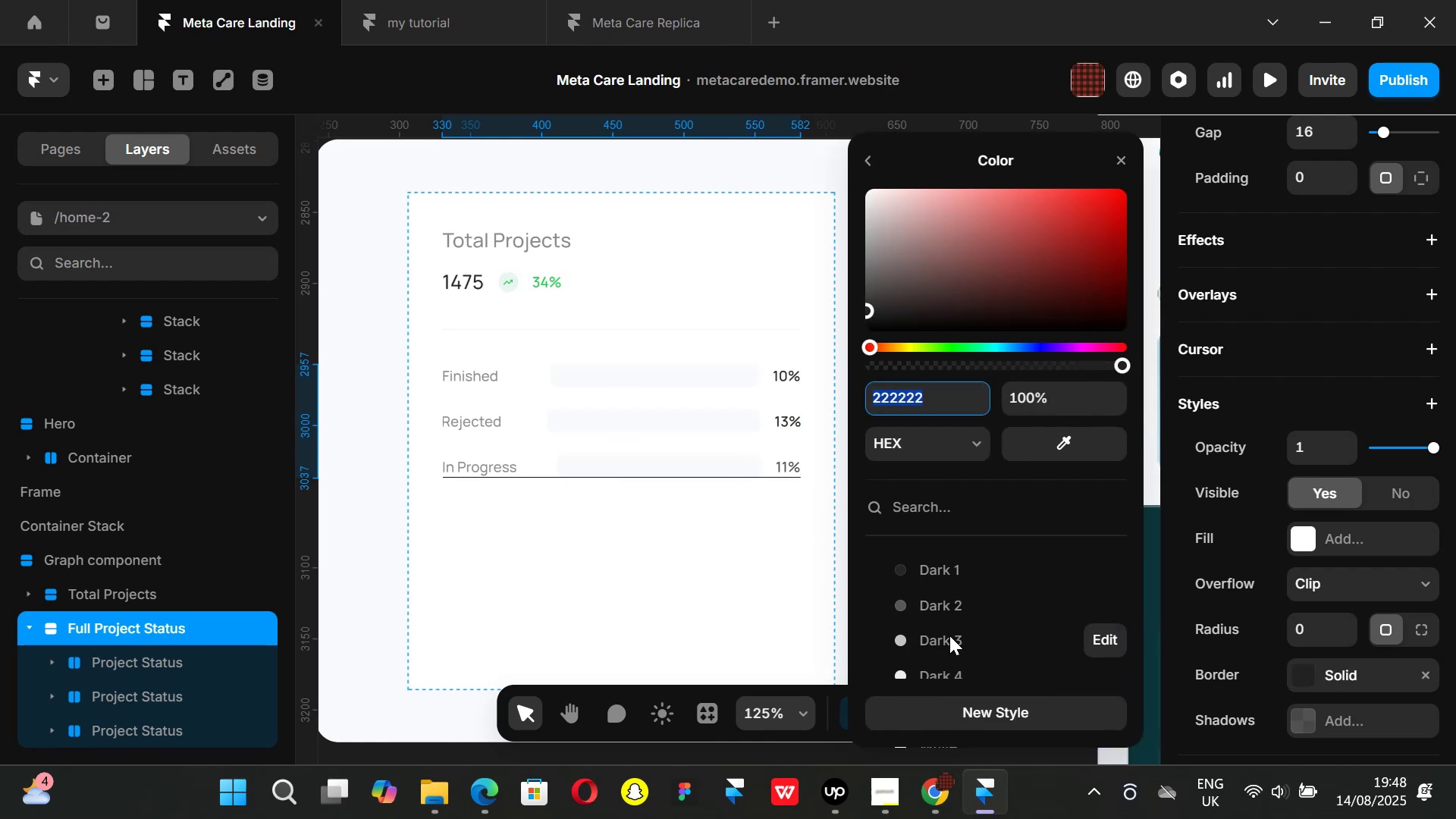 
left_click([949, 635])
 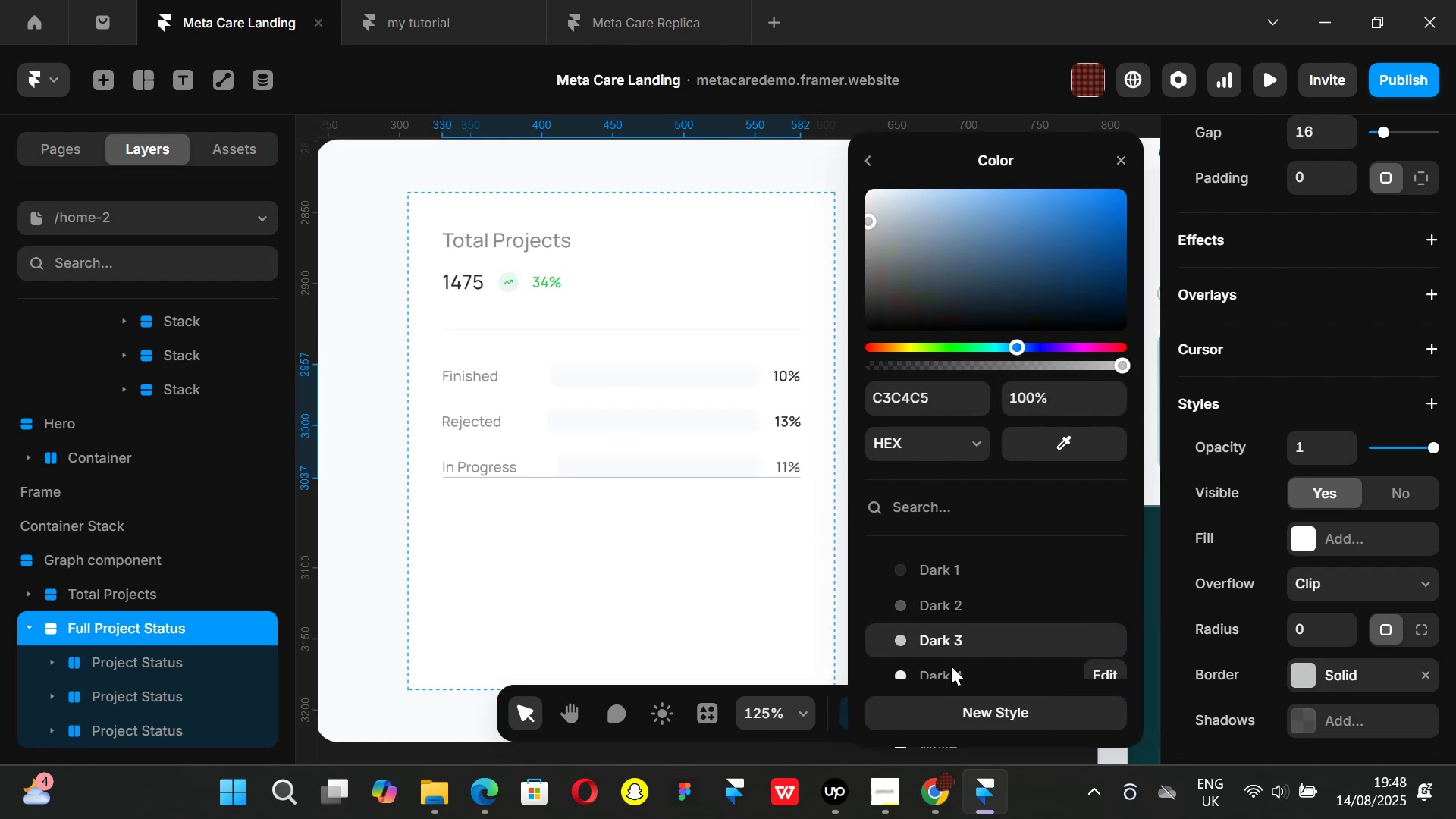 
left_click([951, 669])
 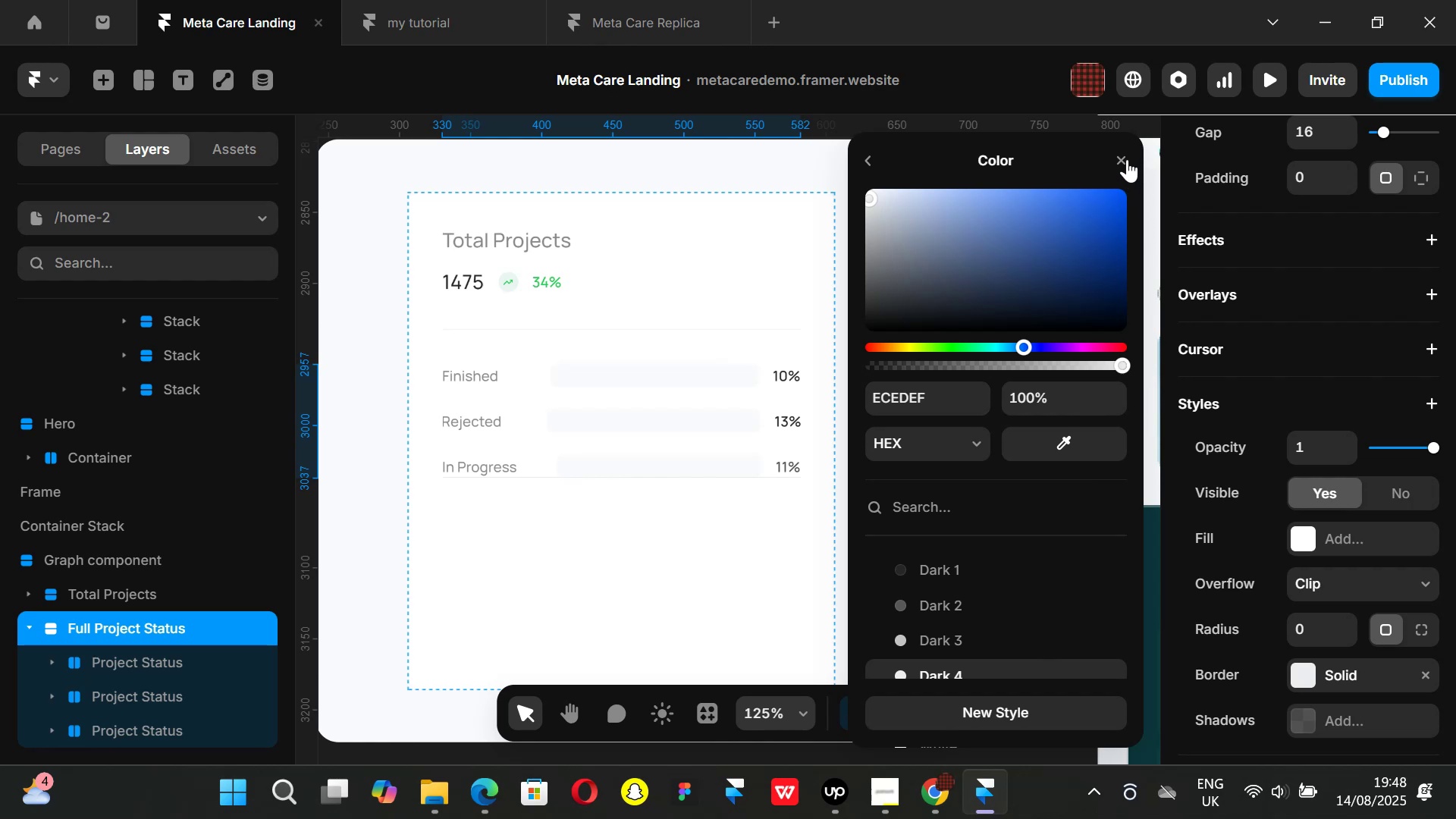 
left_click([1127, 159])
 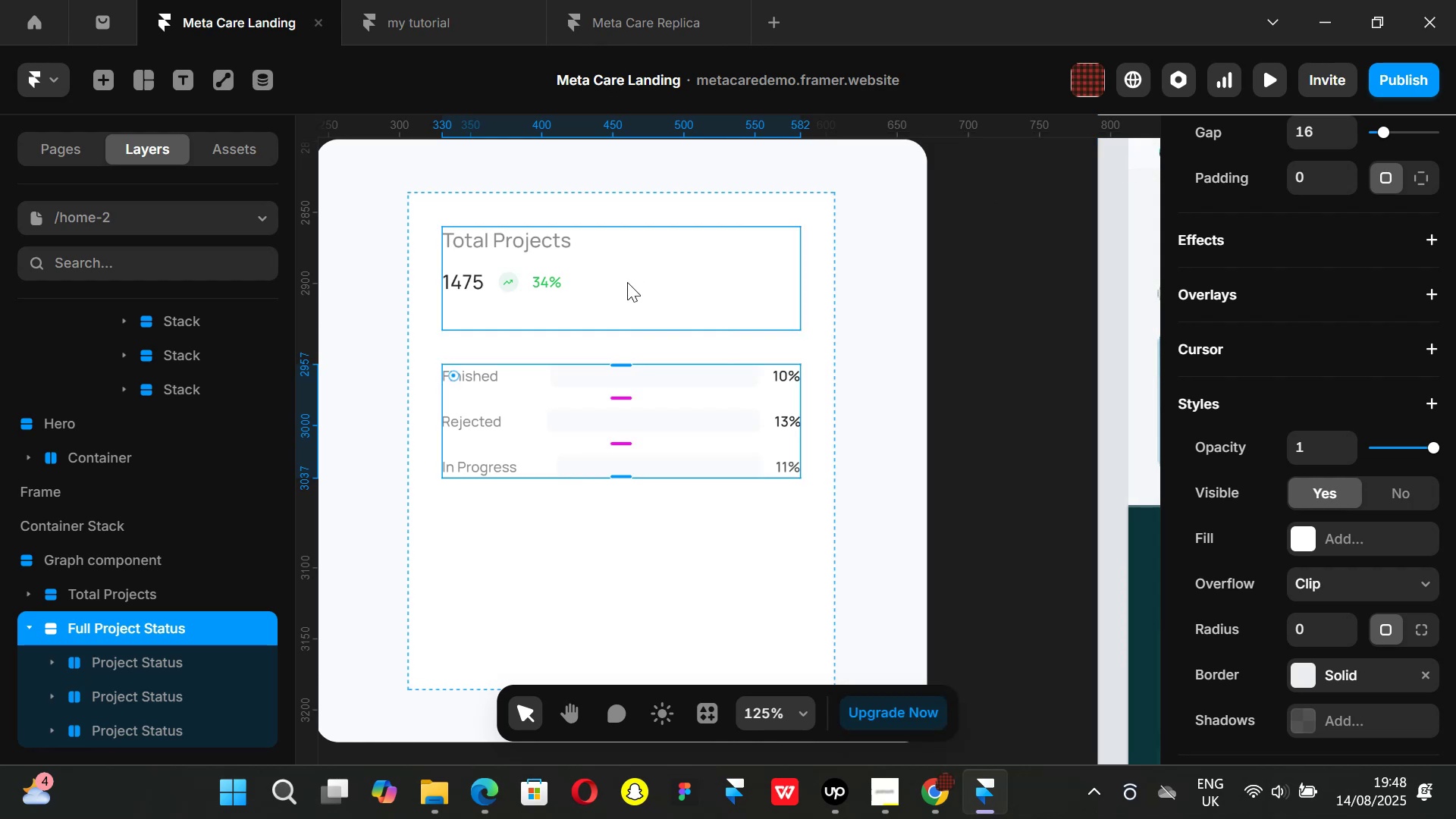 
left_click([627, 282])
 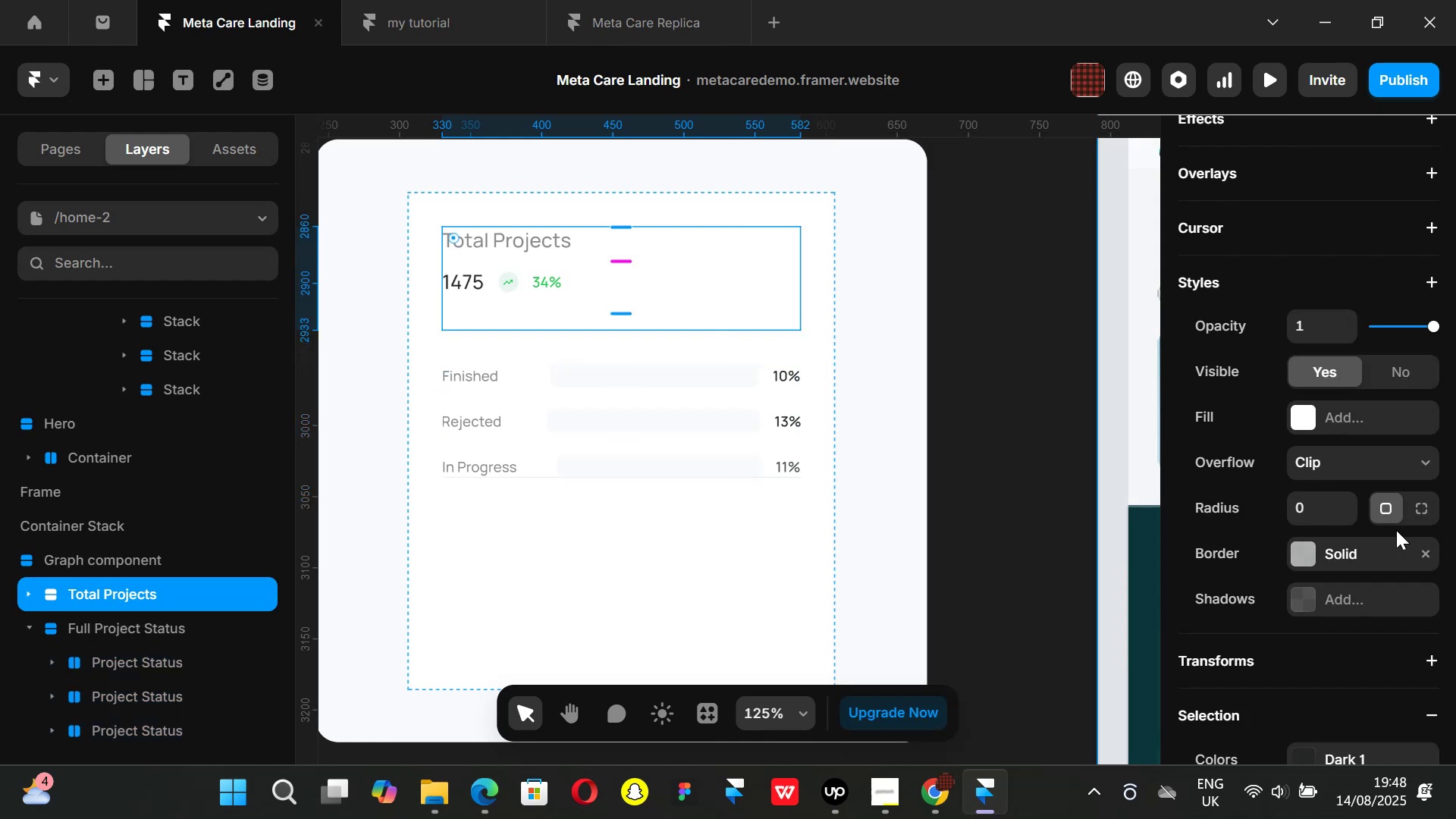 
scroll: coordinate [1301, 498], scroll_direction: down, amount: 2.0
 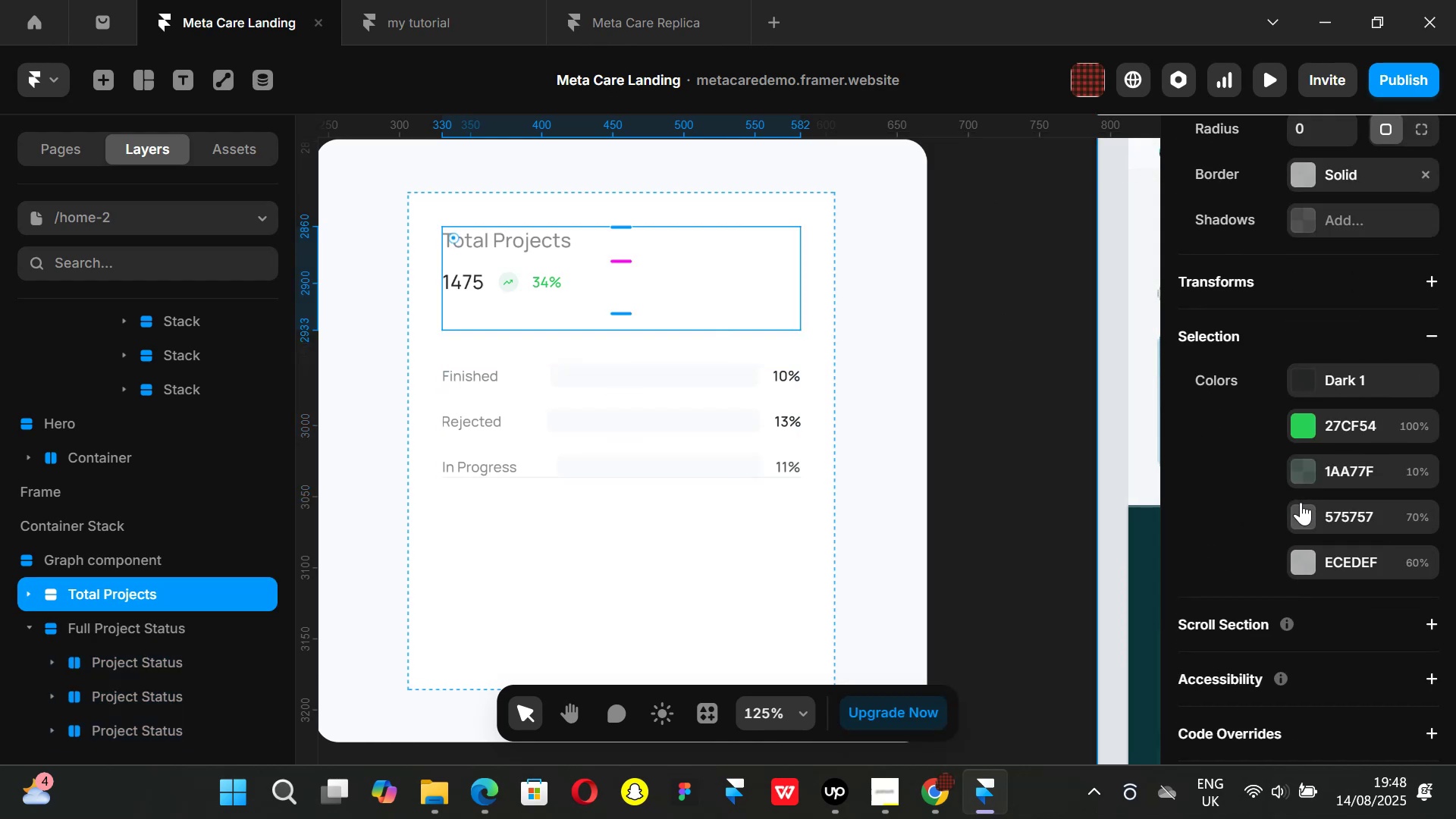 
scroll: coordinate [1301, 502], scroll_direction: up, amount: 5.0
 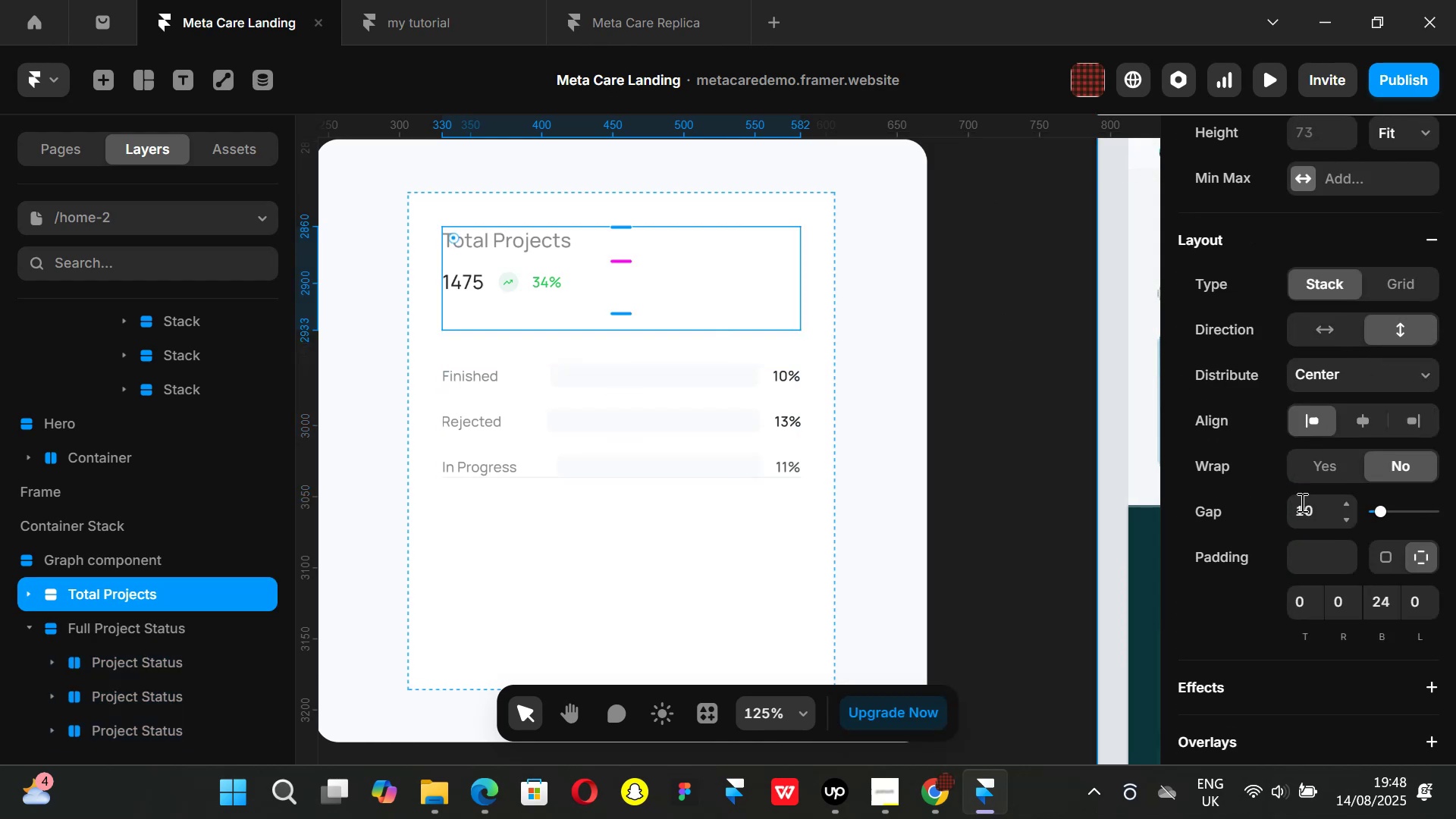 
scroll: coordinate [1301, 507], scroll_direction: down, amount: 5.0
 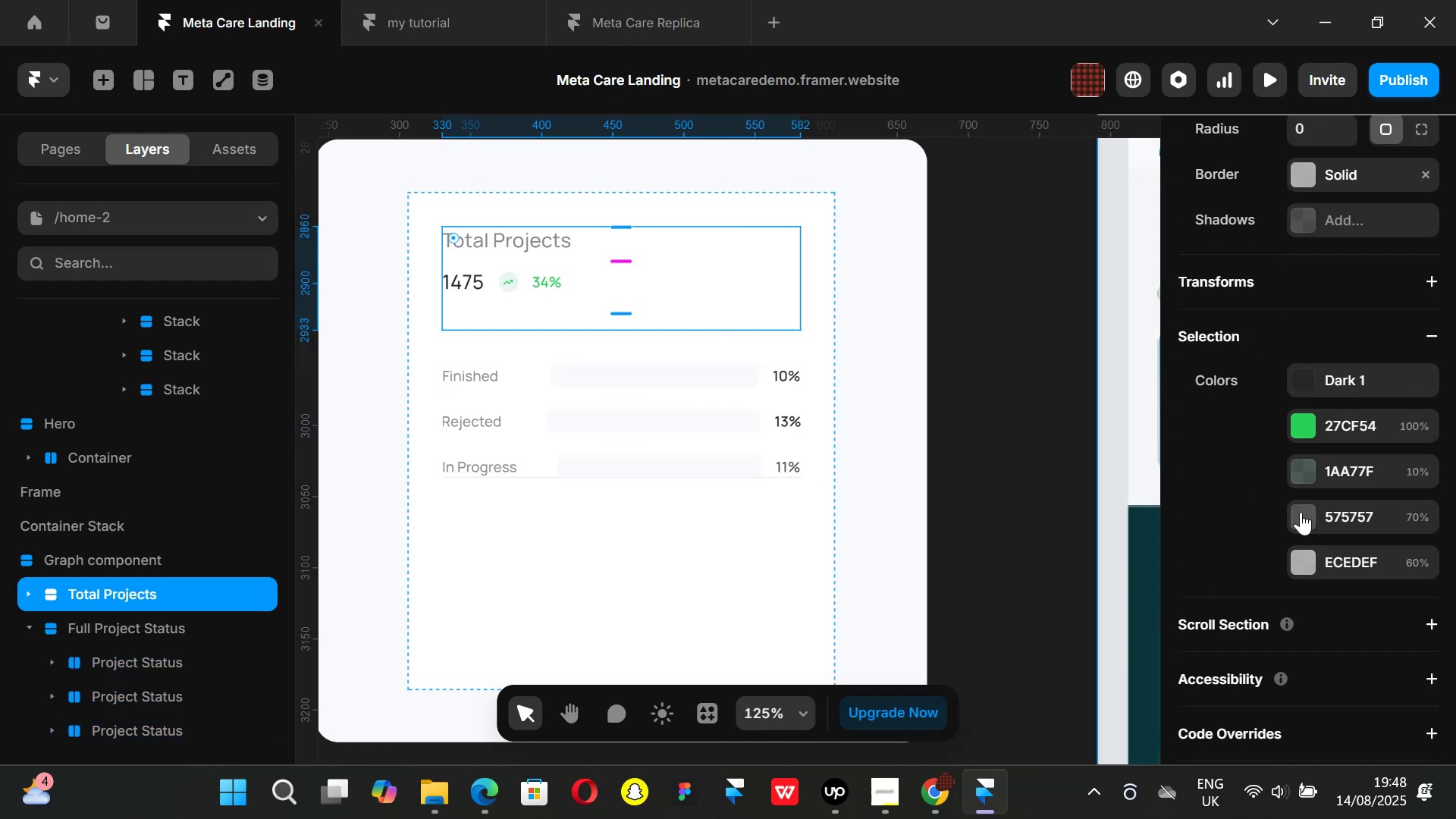 
scroll: coordinate [1301, 512], scroll_direction: up, amount: 1.0
 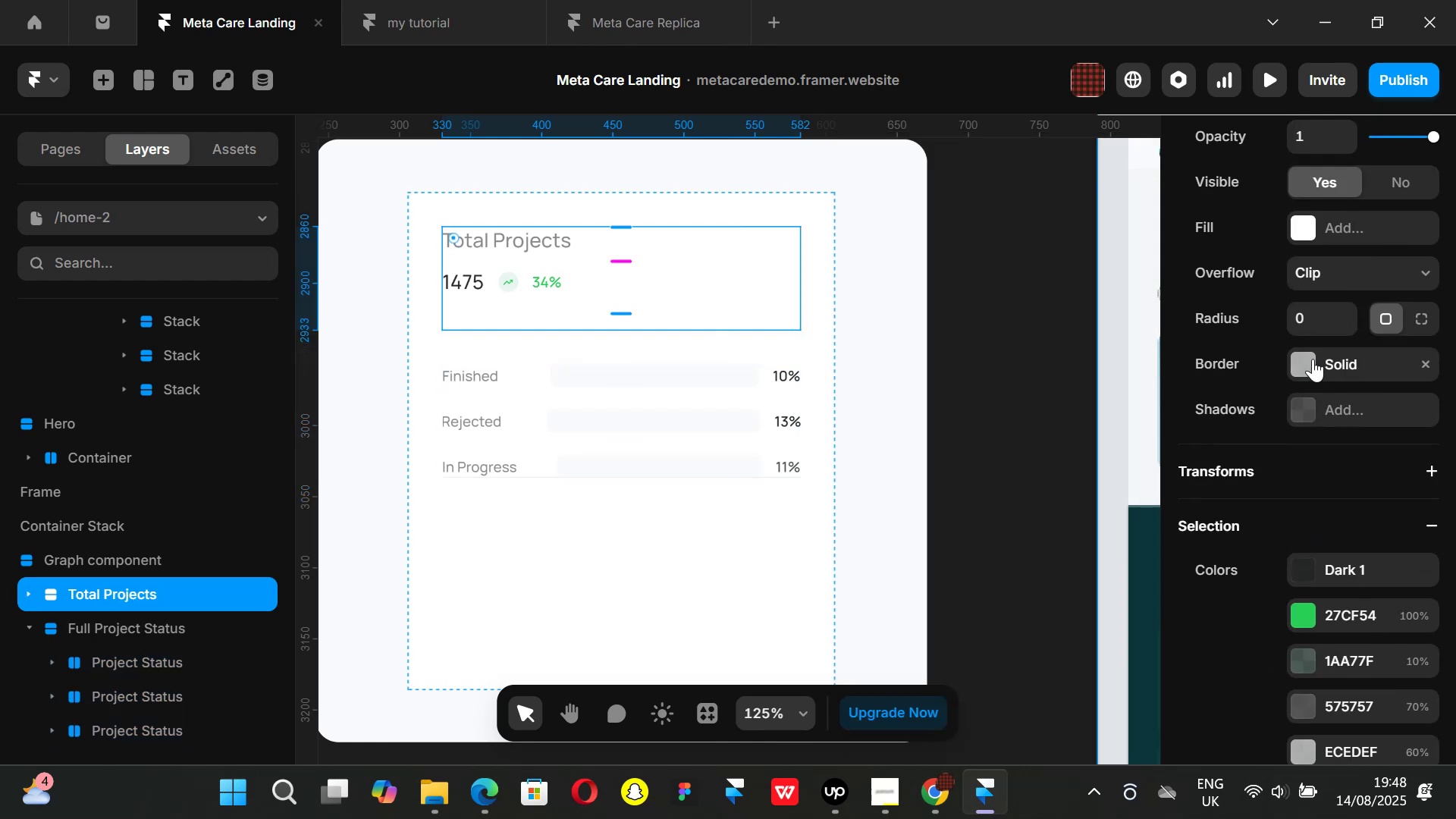 
left_click([1313, 359])
 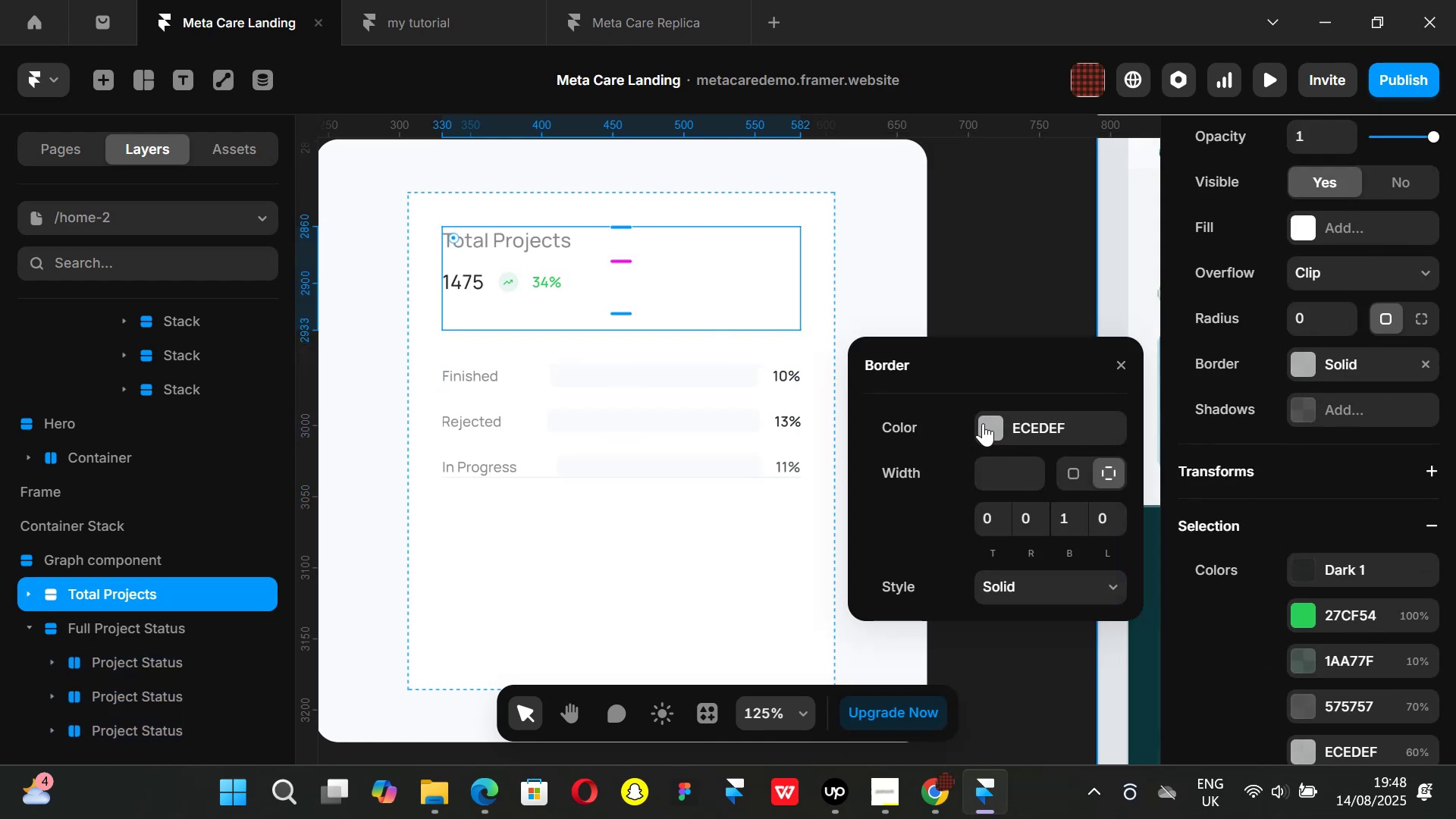 
left_click([983, 423])
 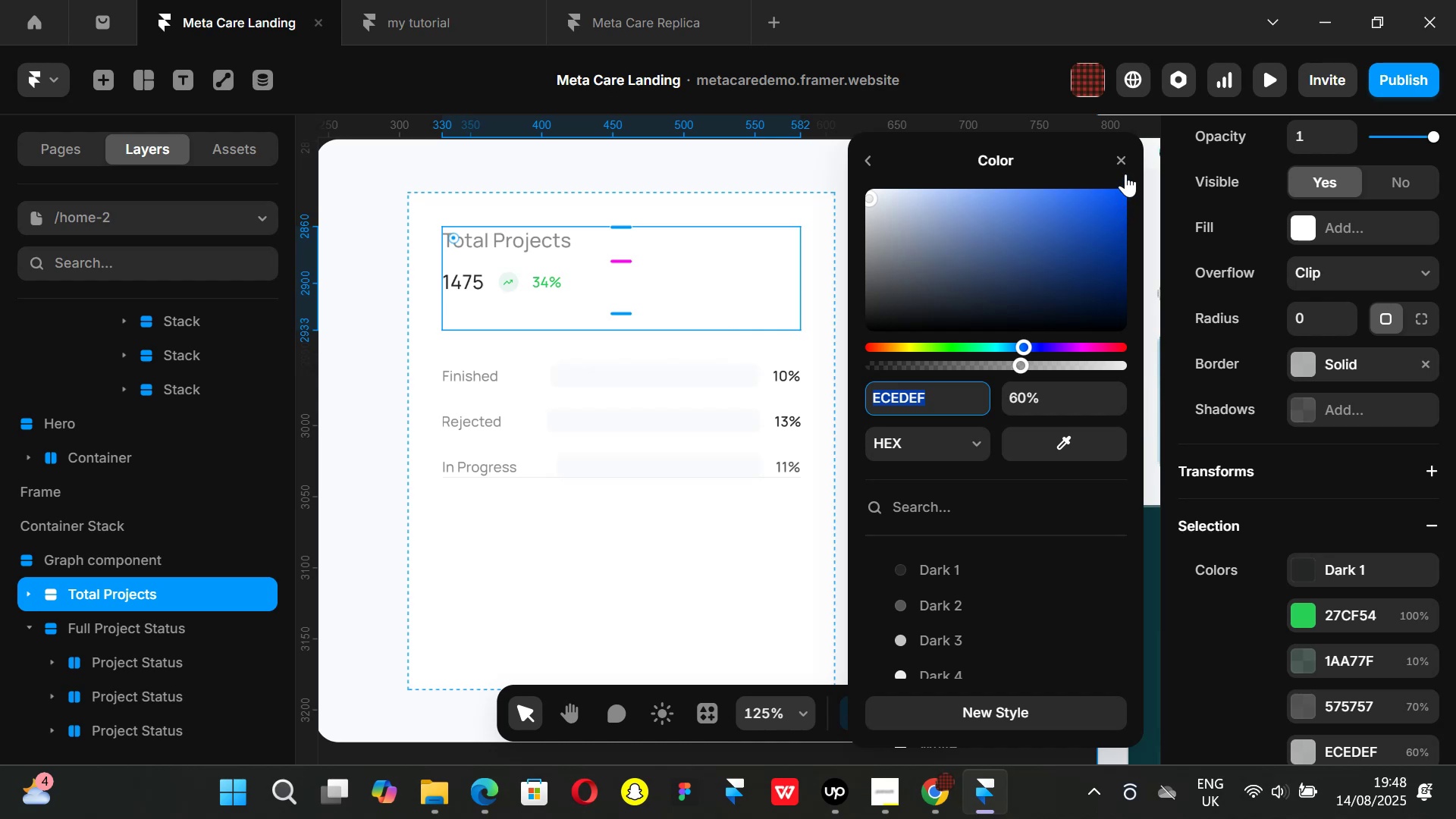 
left_click([1126, 158])
 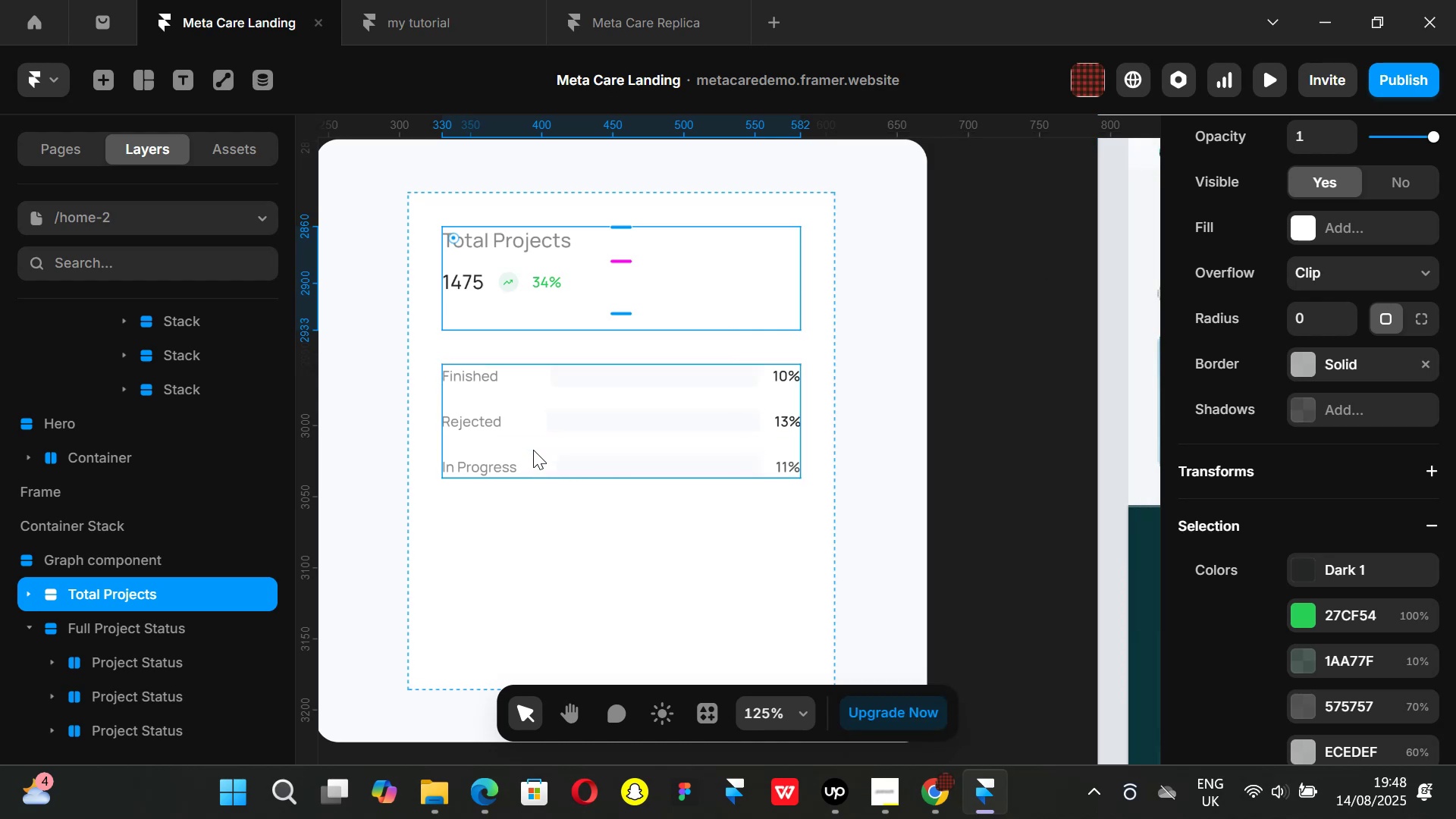 
left_click([533, 444])
 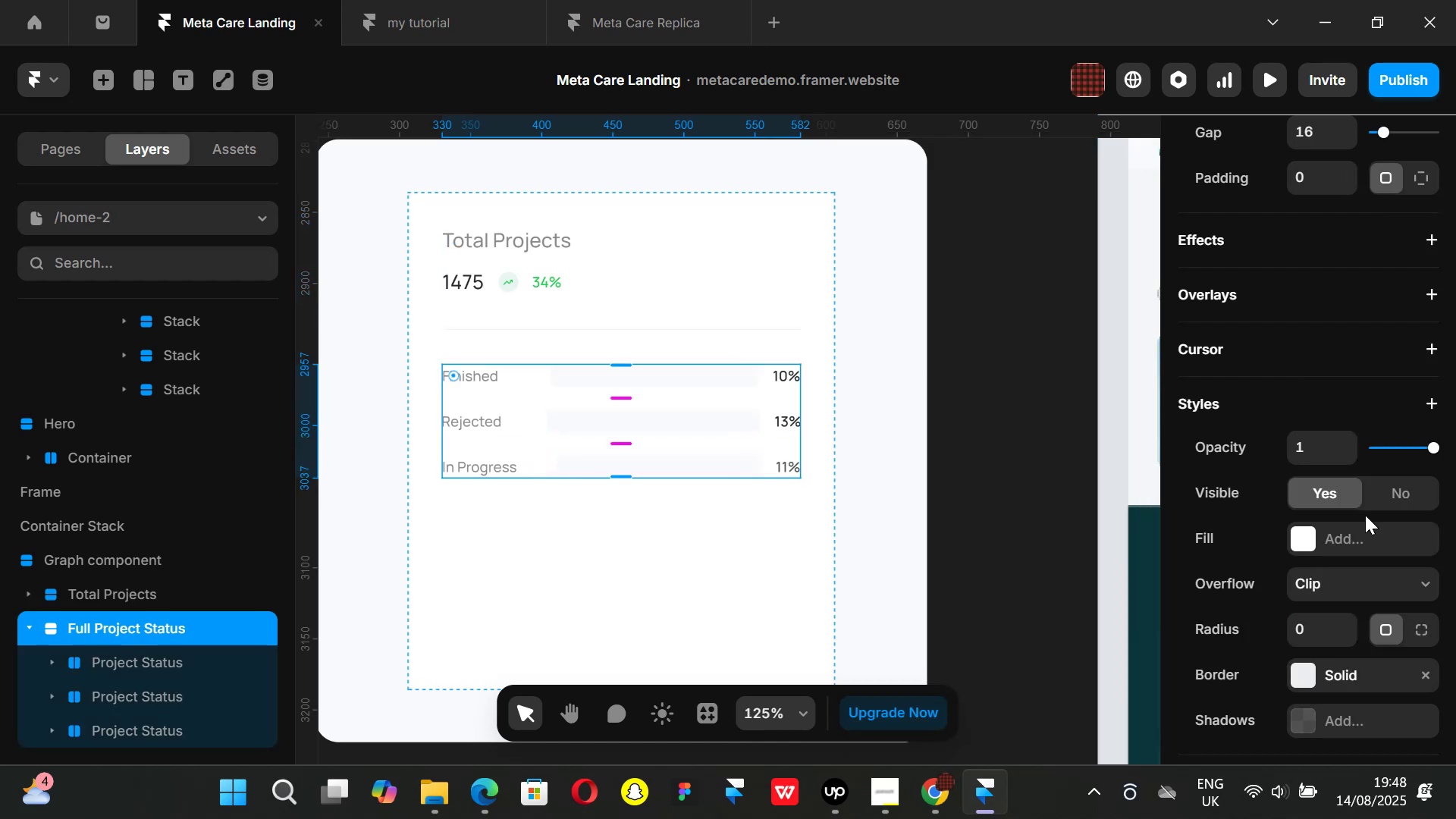 
scroll: coordinate [1362, 522], scroll_direction: down, amount: 2.0
 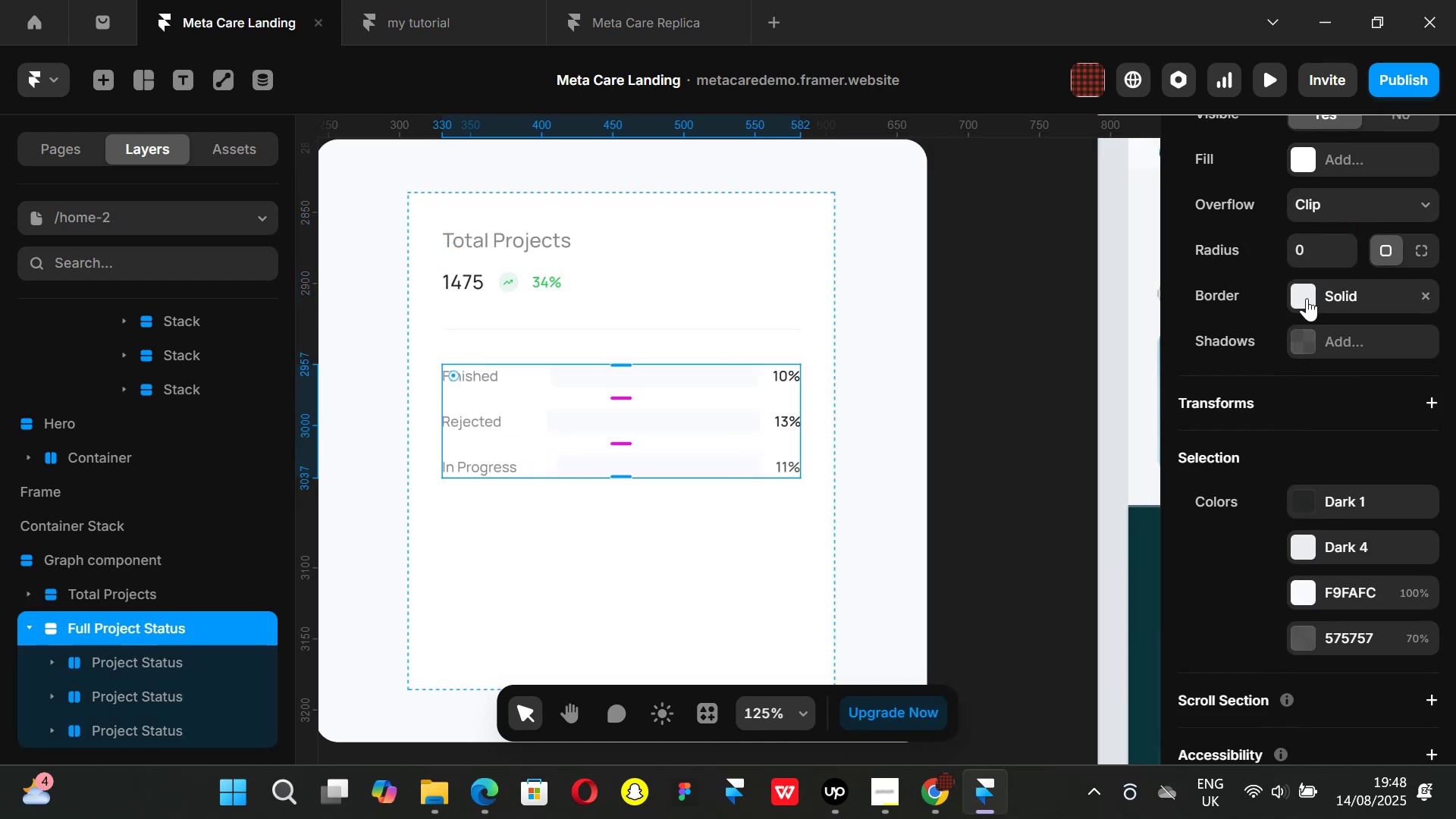 
left_click([1304, 293])
 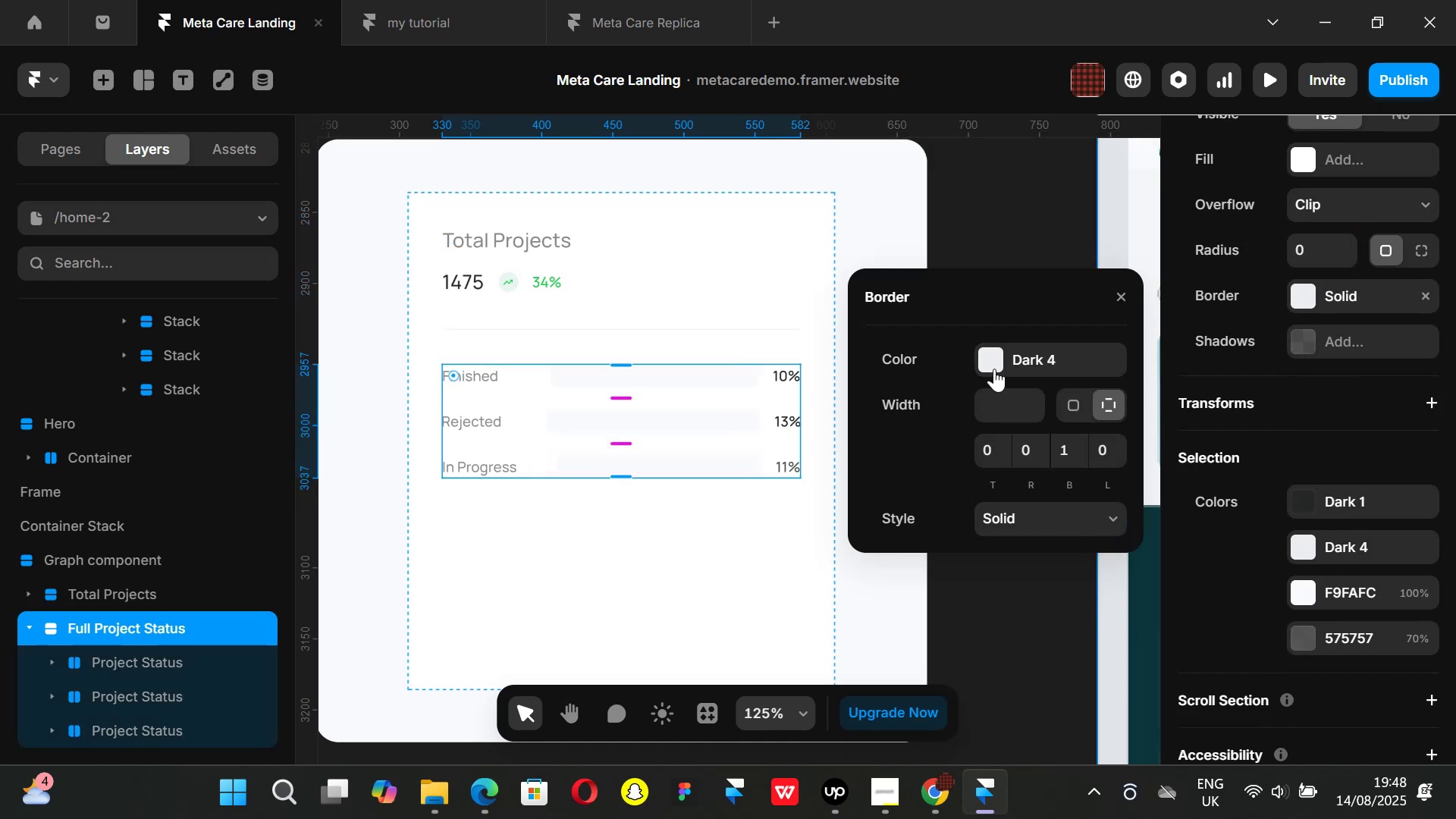 
left_click([993, 367])
 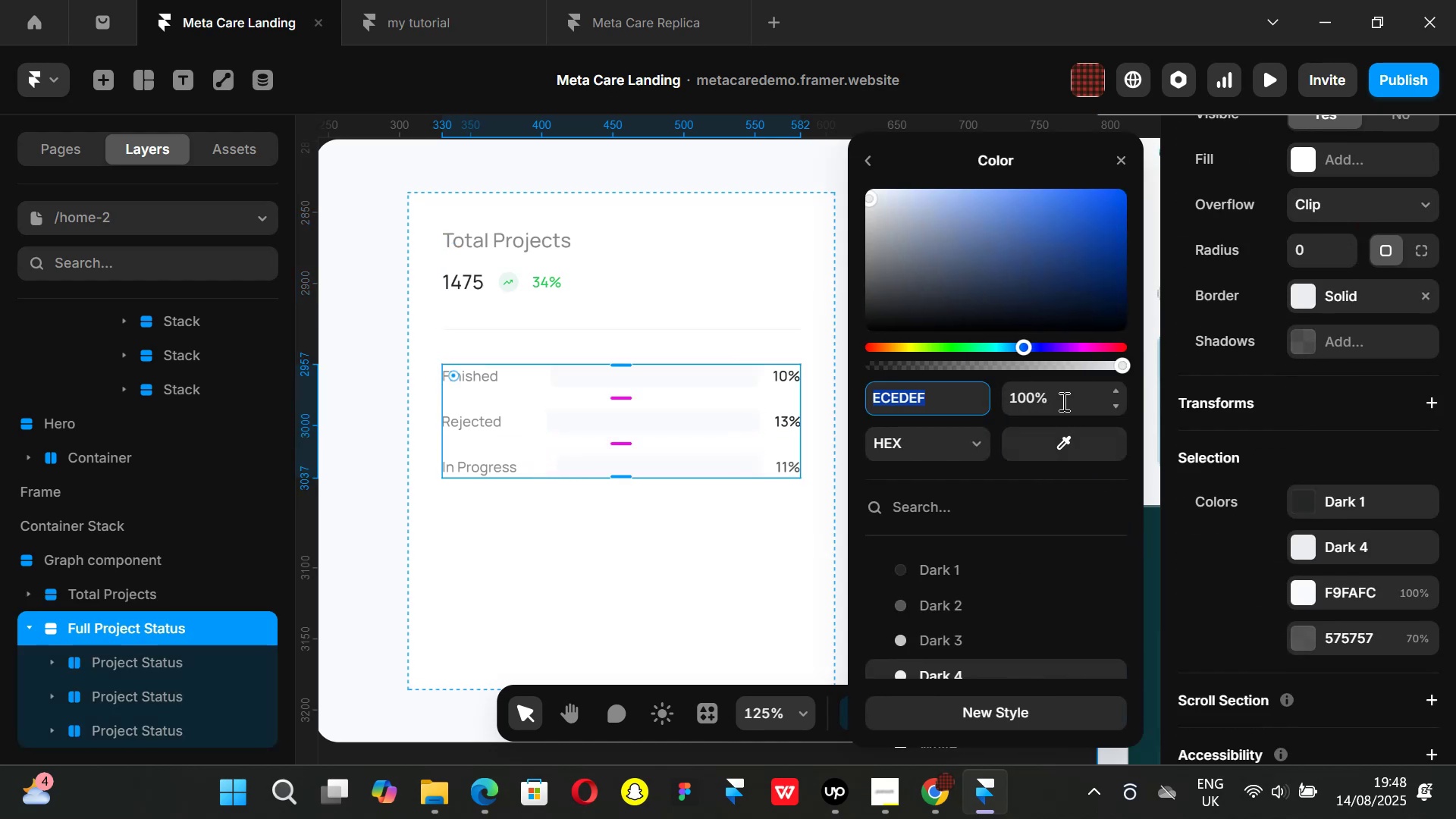 
left_click([1062, 400])
 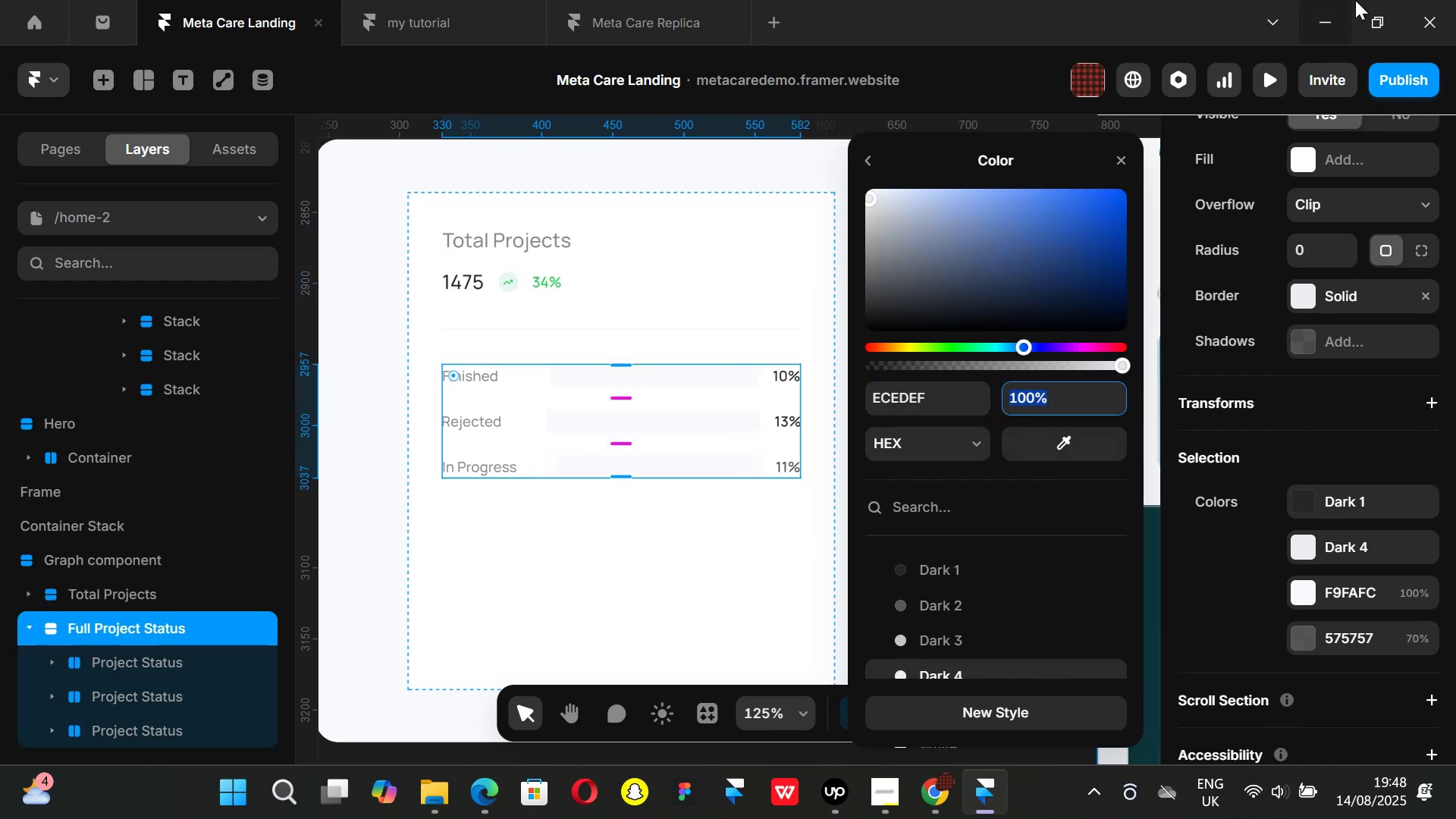 
type(60)
 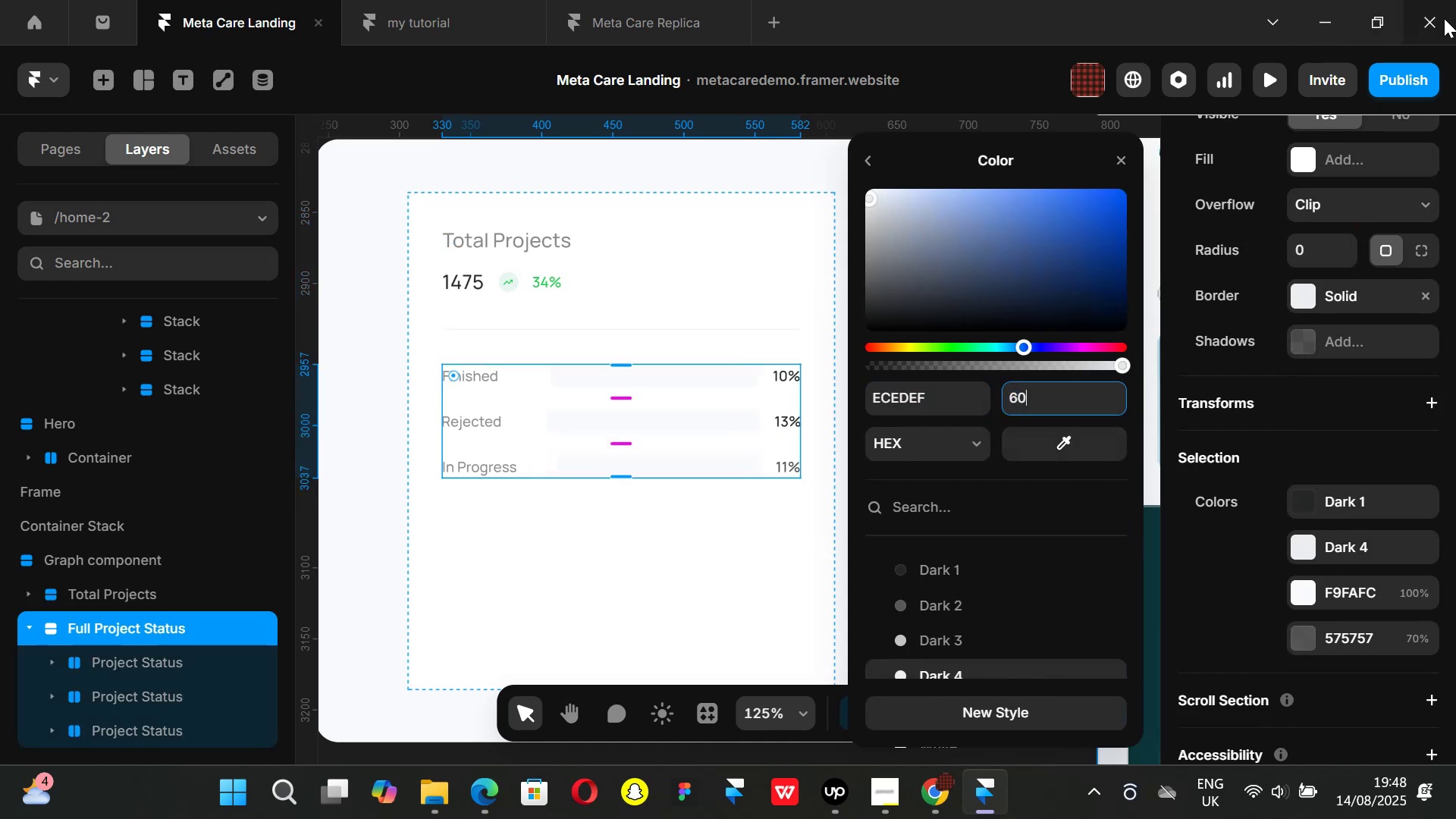 
key(Enter)
 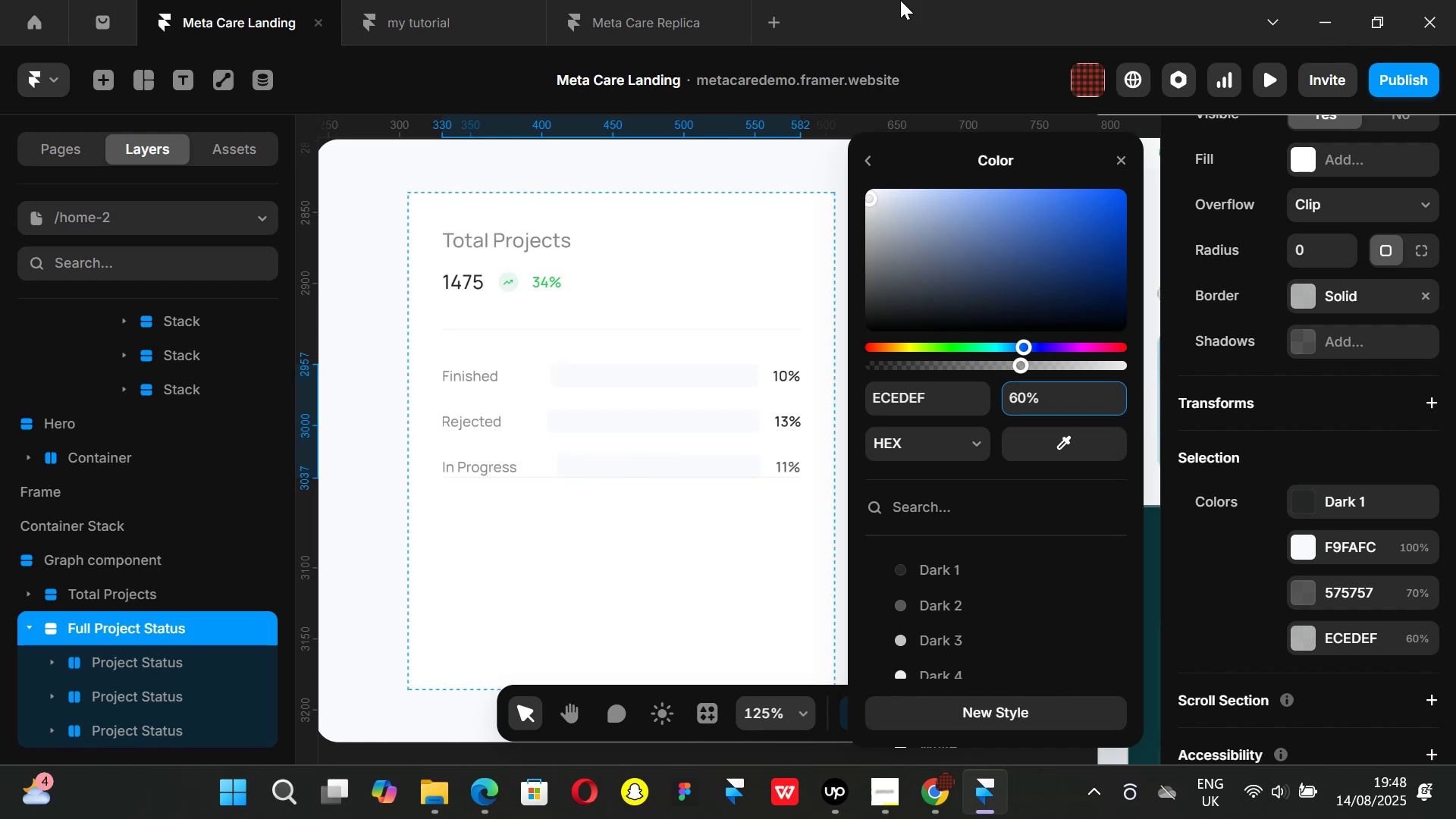 
left_click([1121, 157])
 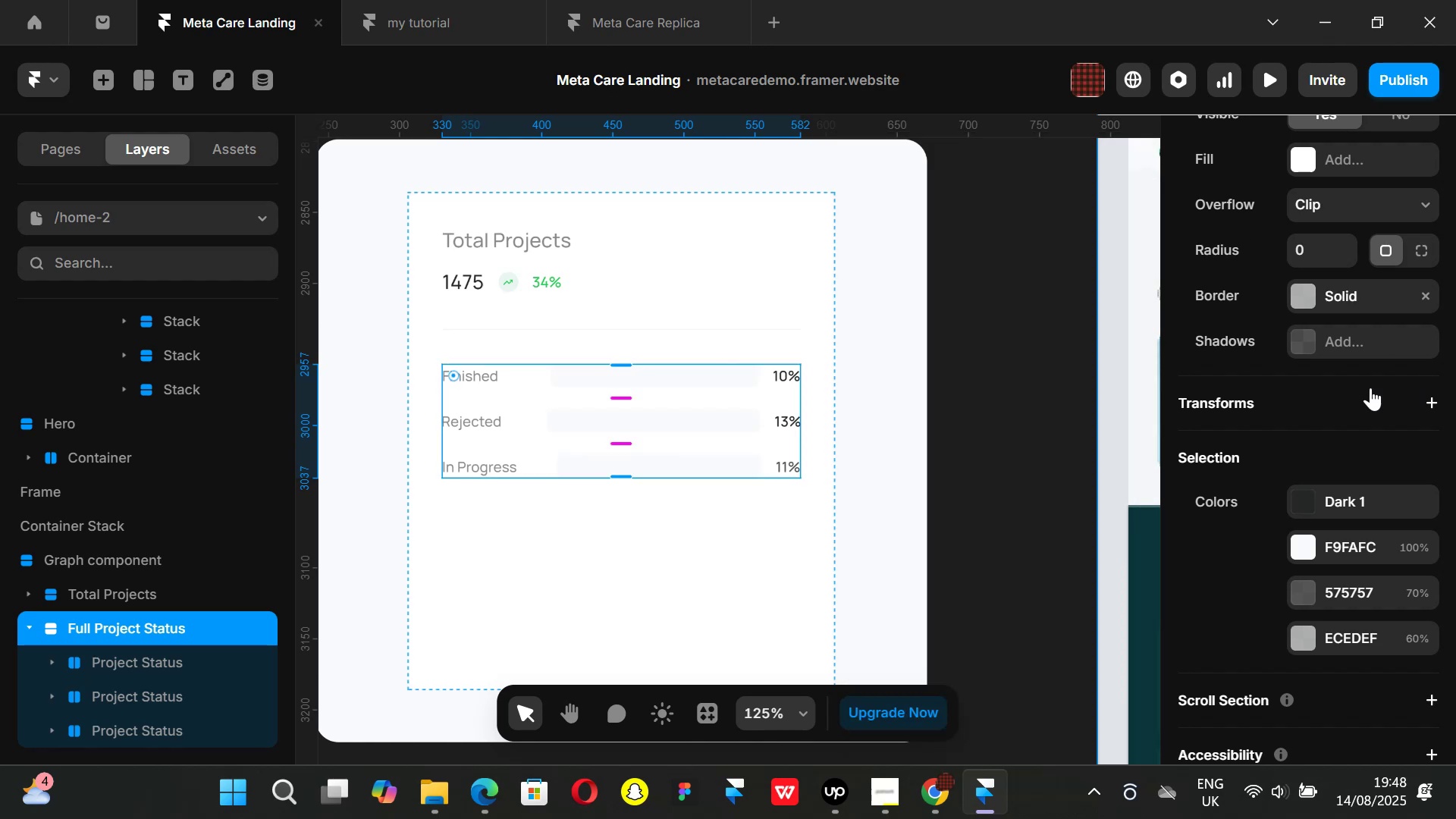 
scroll: coordinate [1370, 388], scroll_direction: up, amount: 3.0
 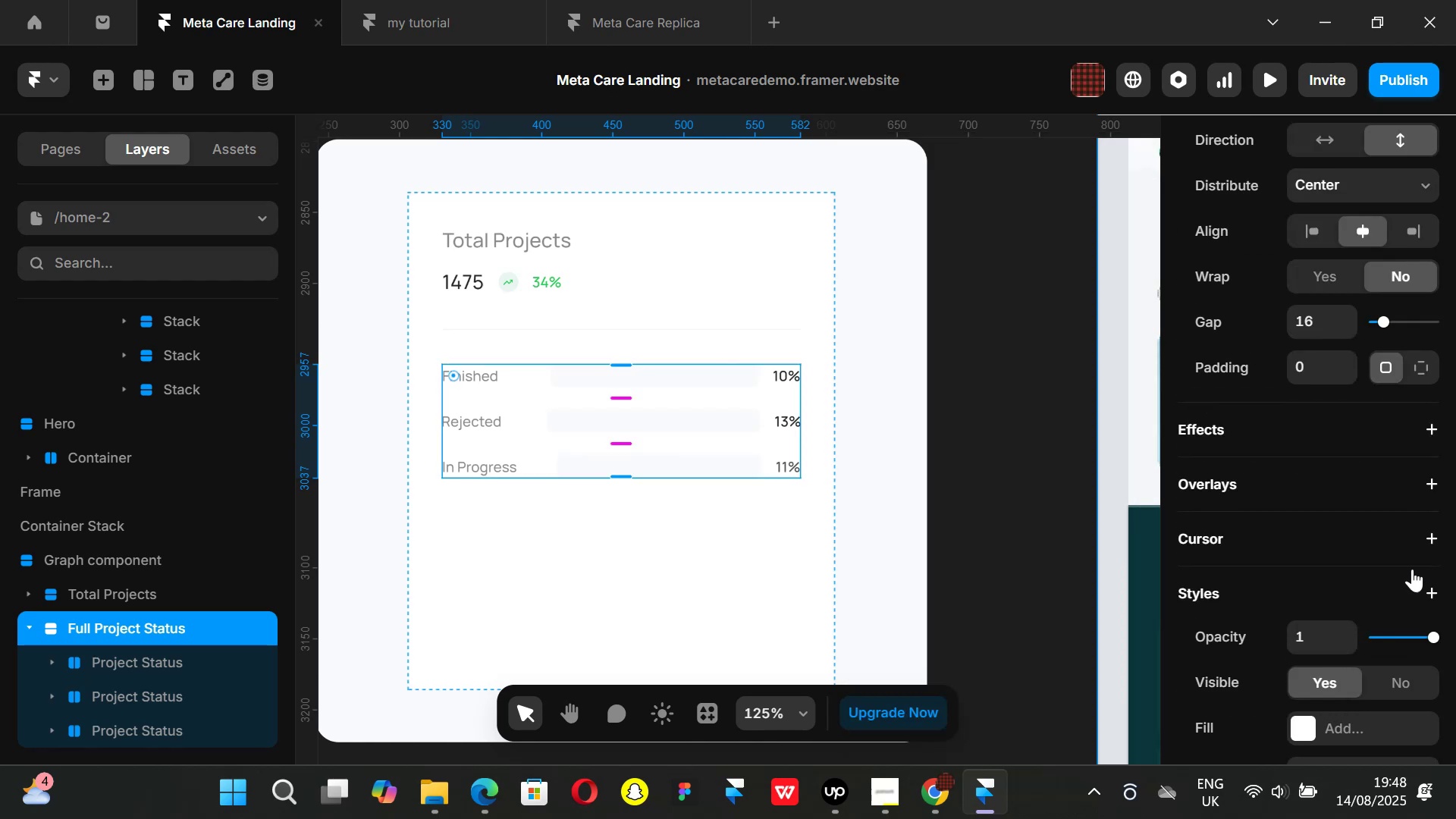 
scroll: coordinate [1375, 439], scroll_direction: none, amount: 0.0
 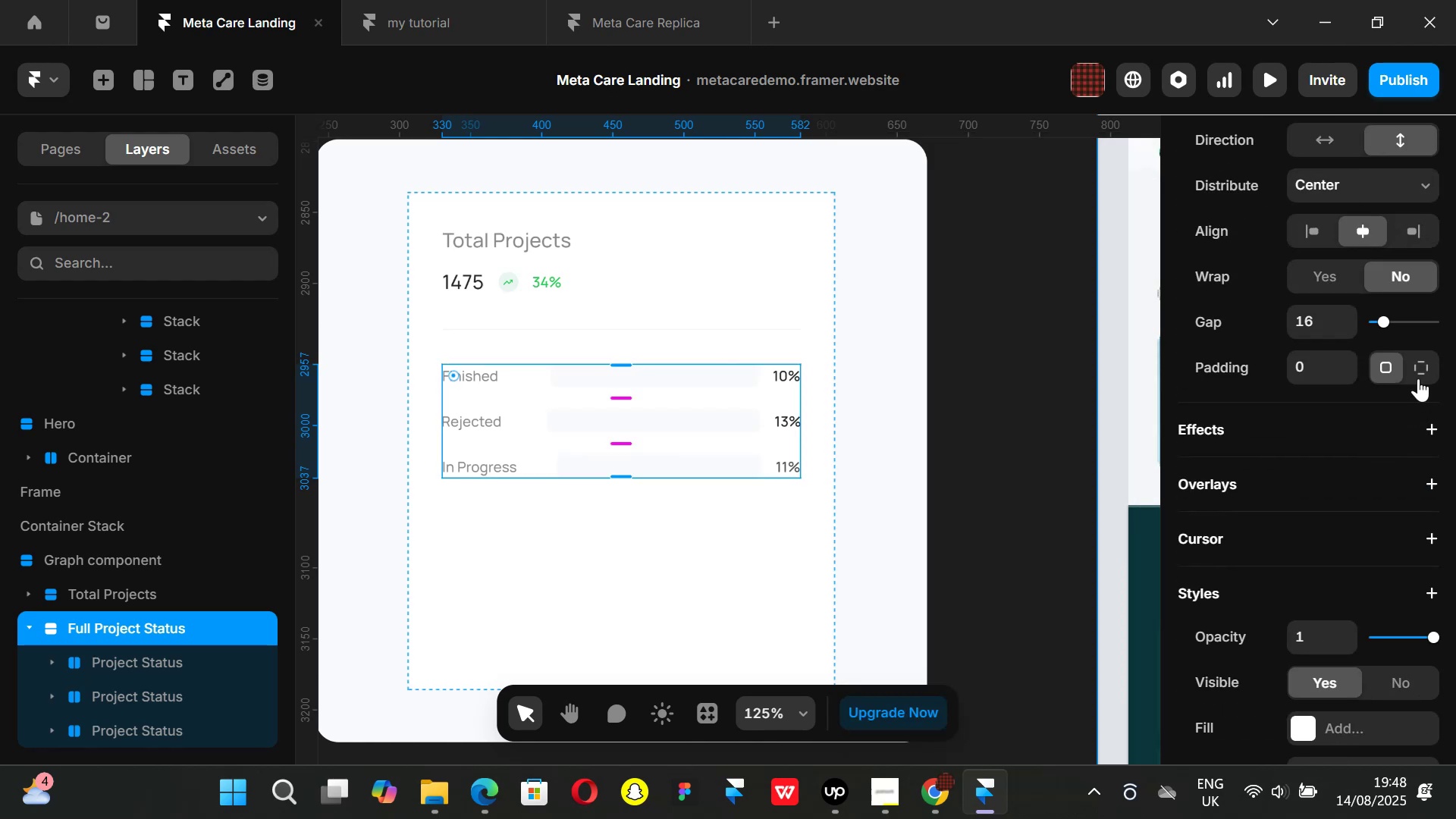 
left_click([1418, 378])
 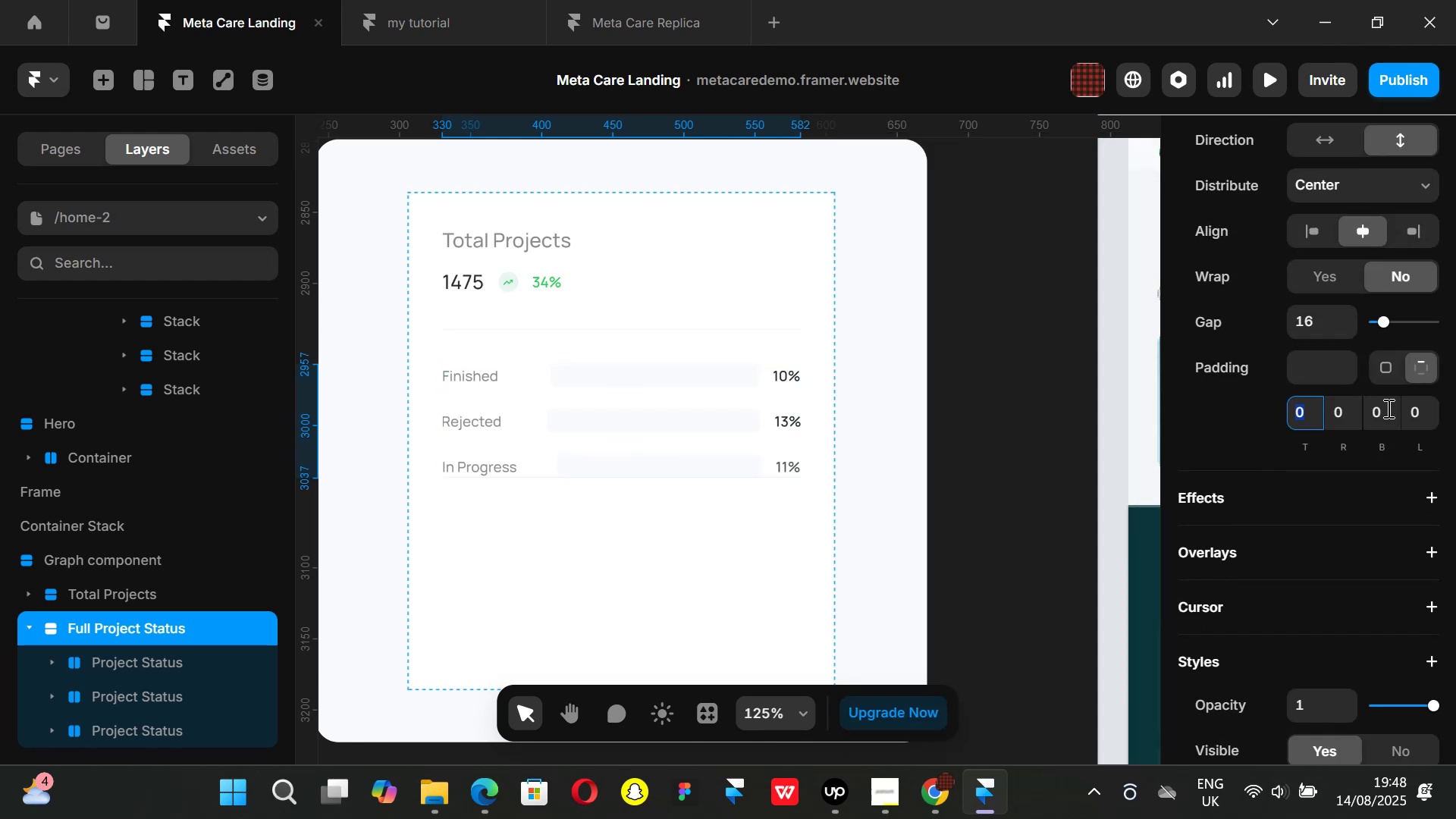 
left_click([1387, 408])
 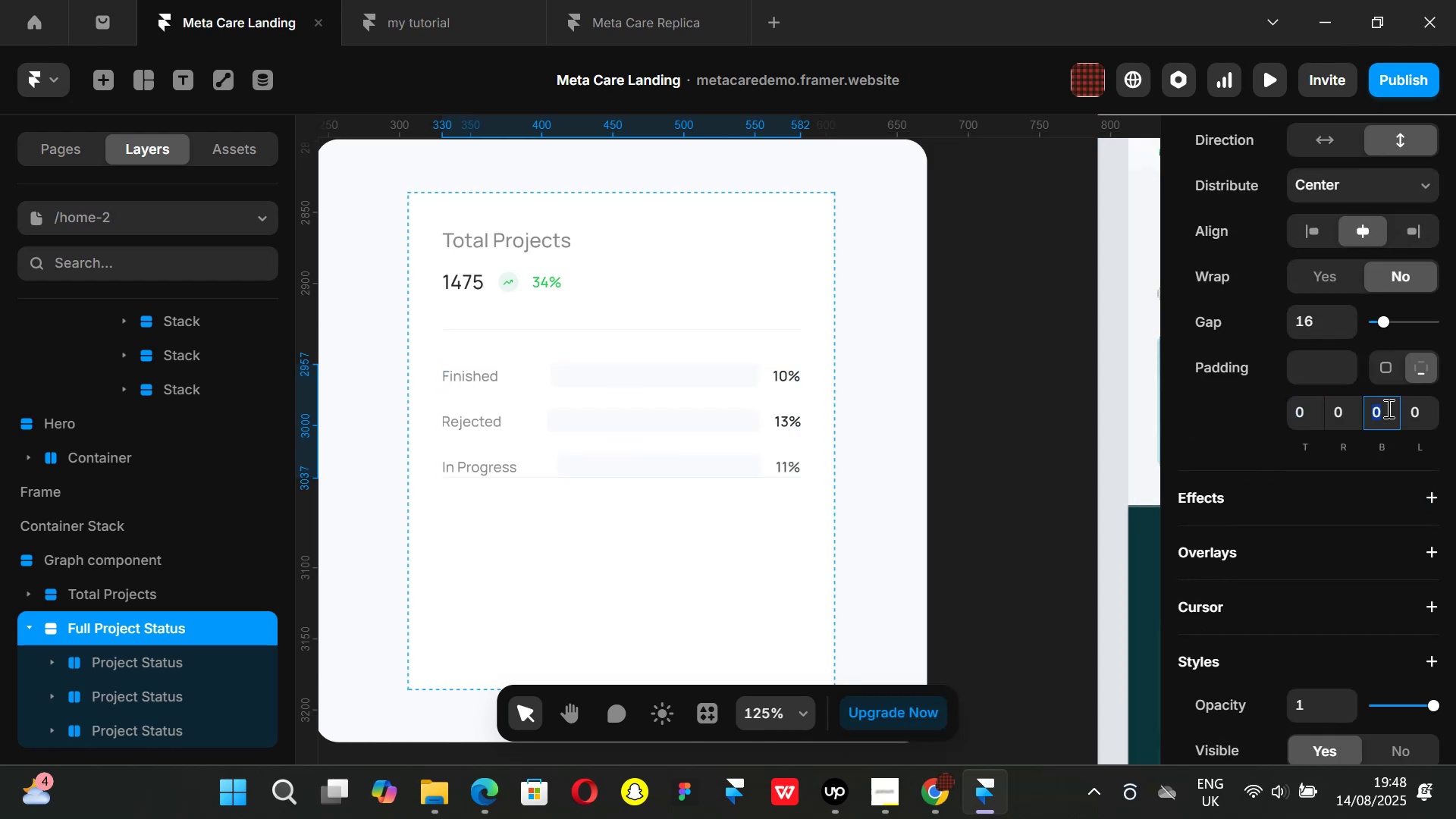 
type(24)
 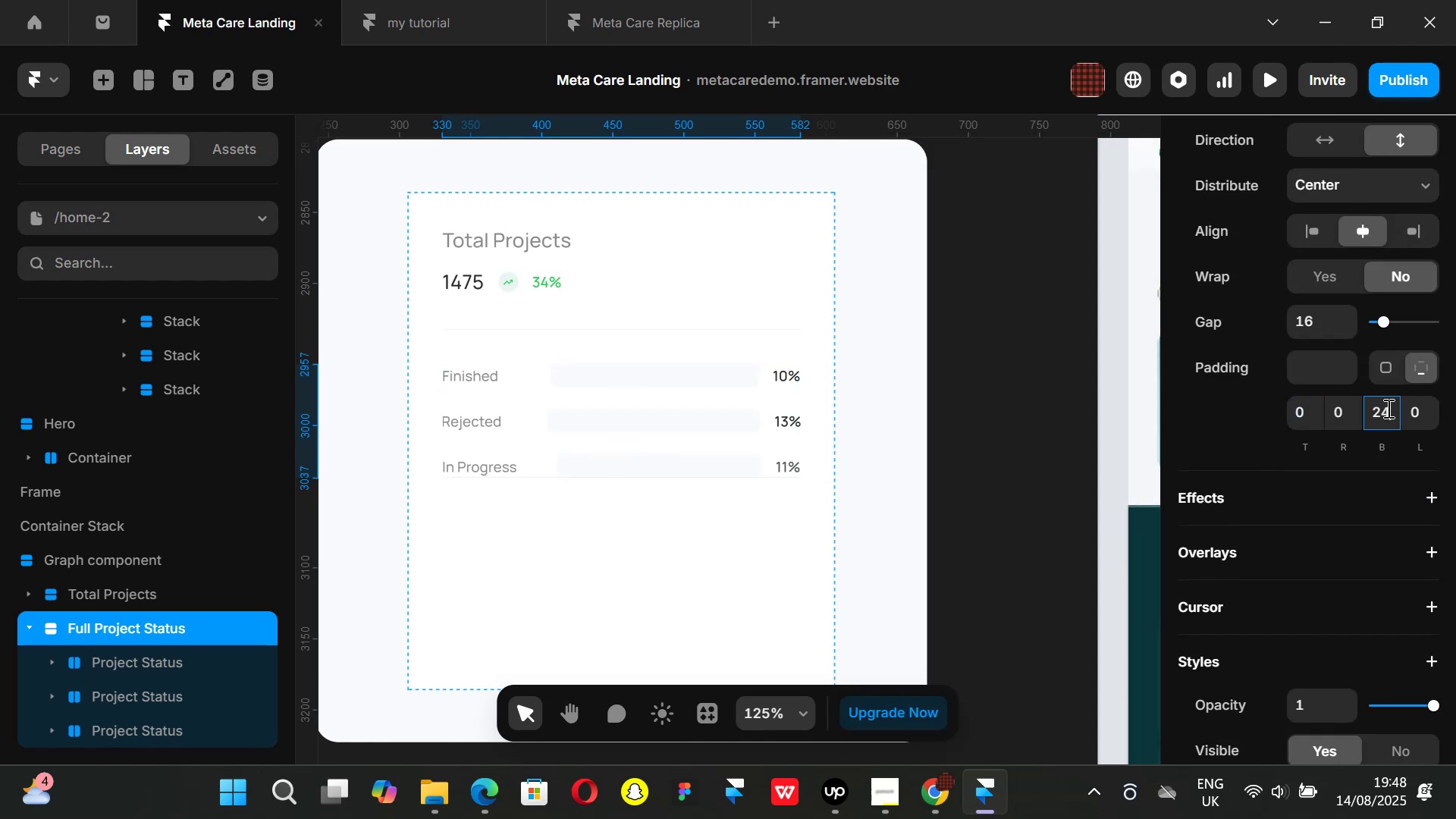 
key(Enter)
 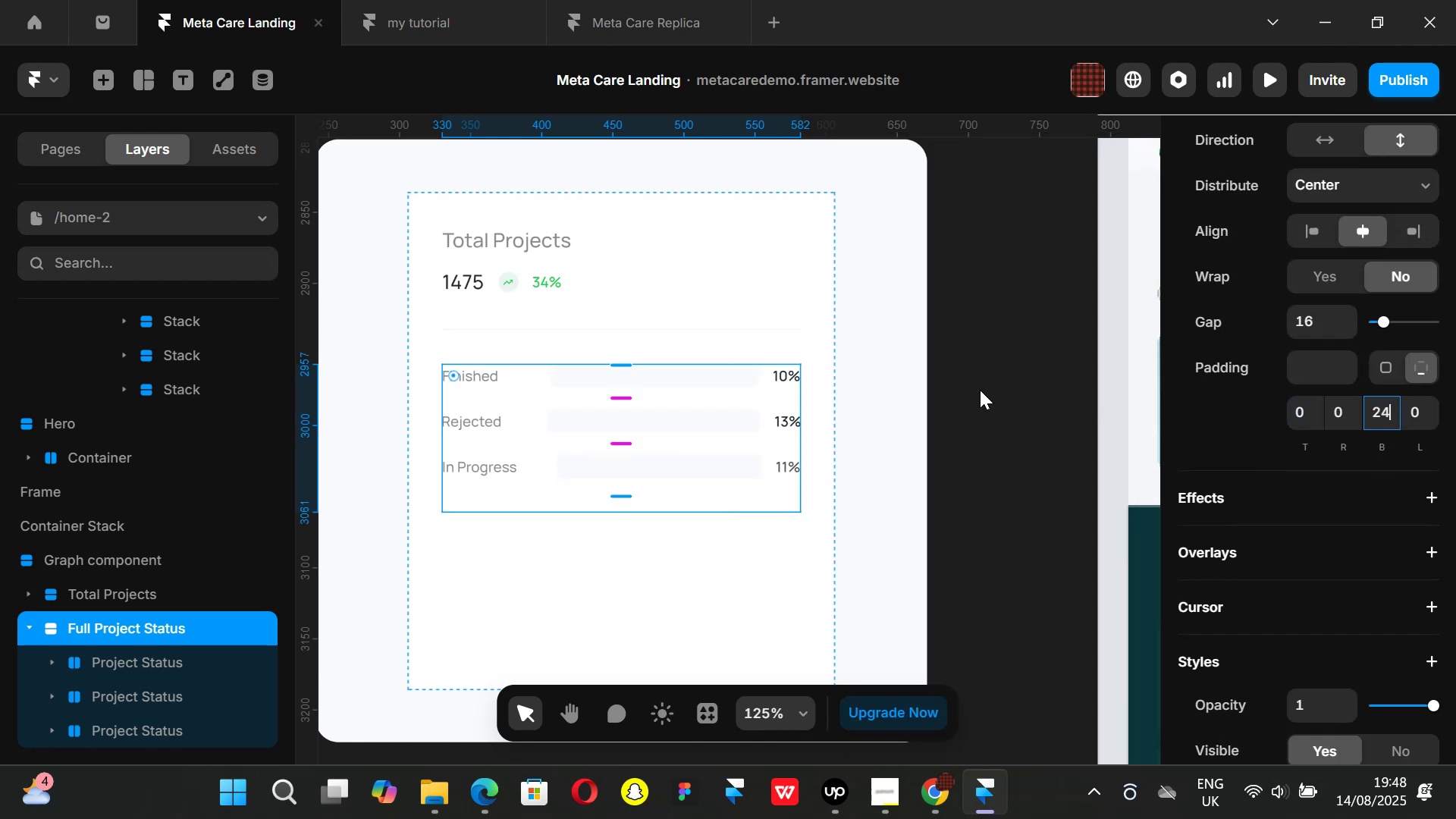 
left_click([999, 391])
 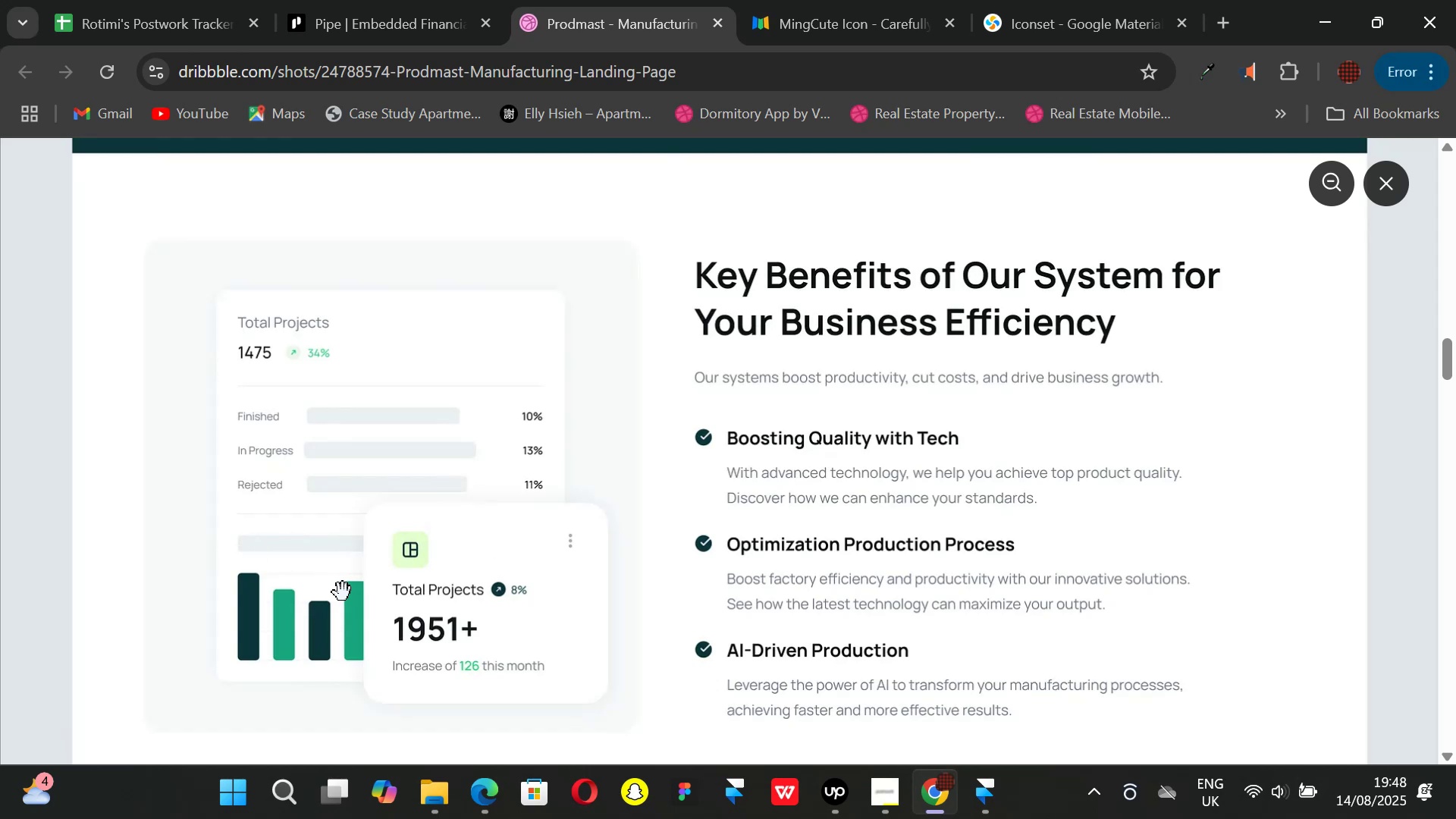 
wait(6.22)
 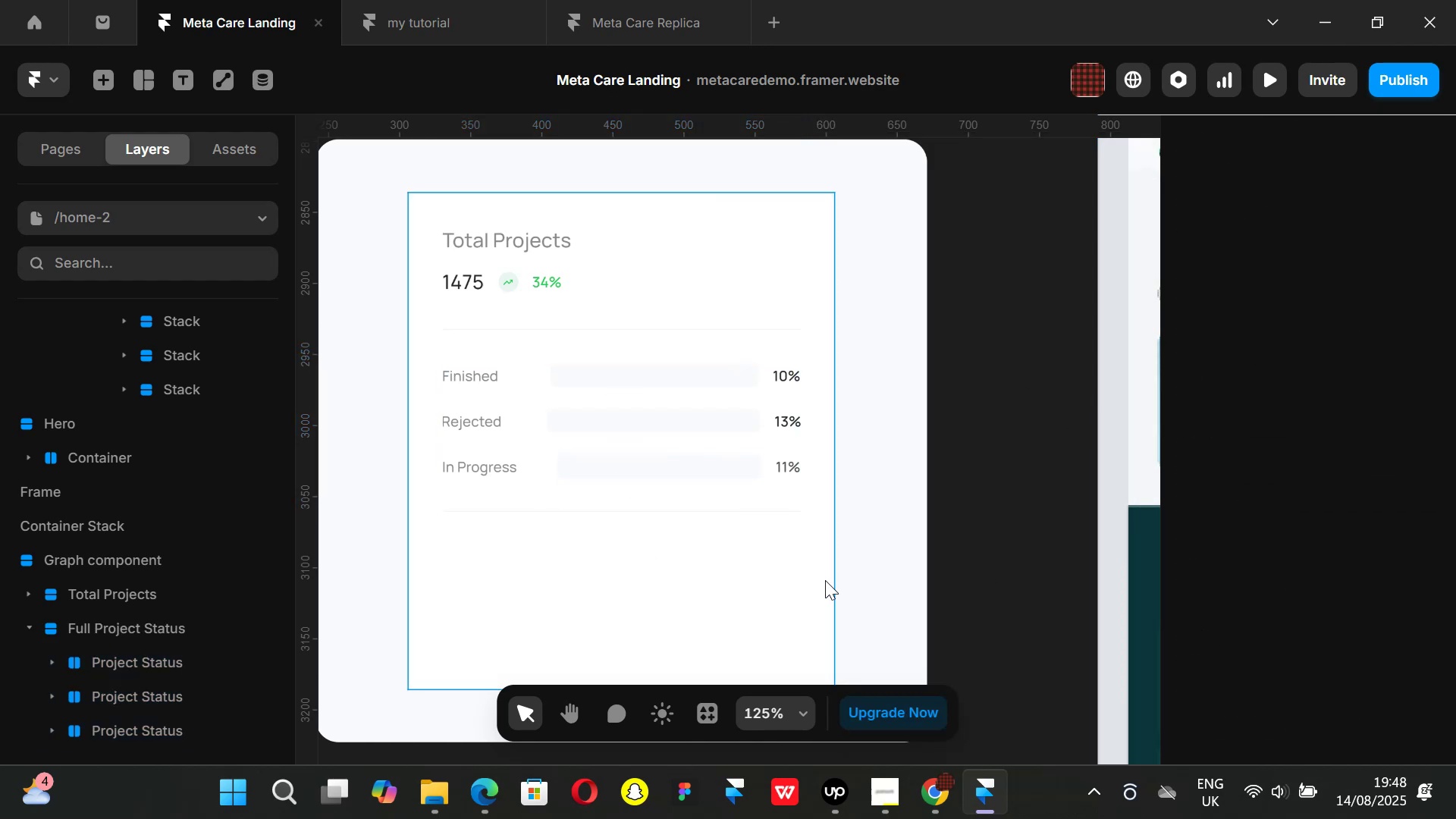 
mouse_move([568, 795])
 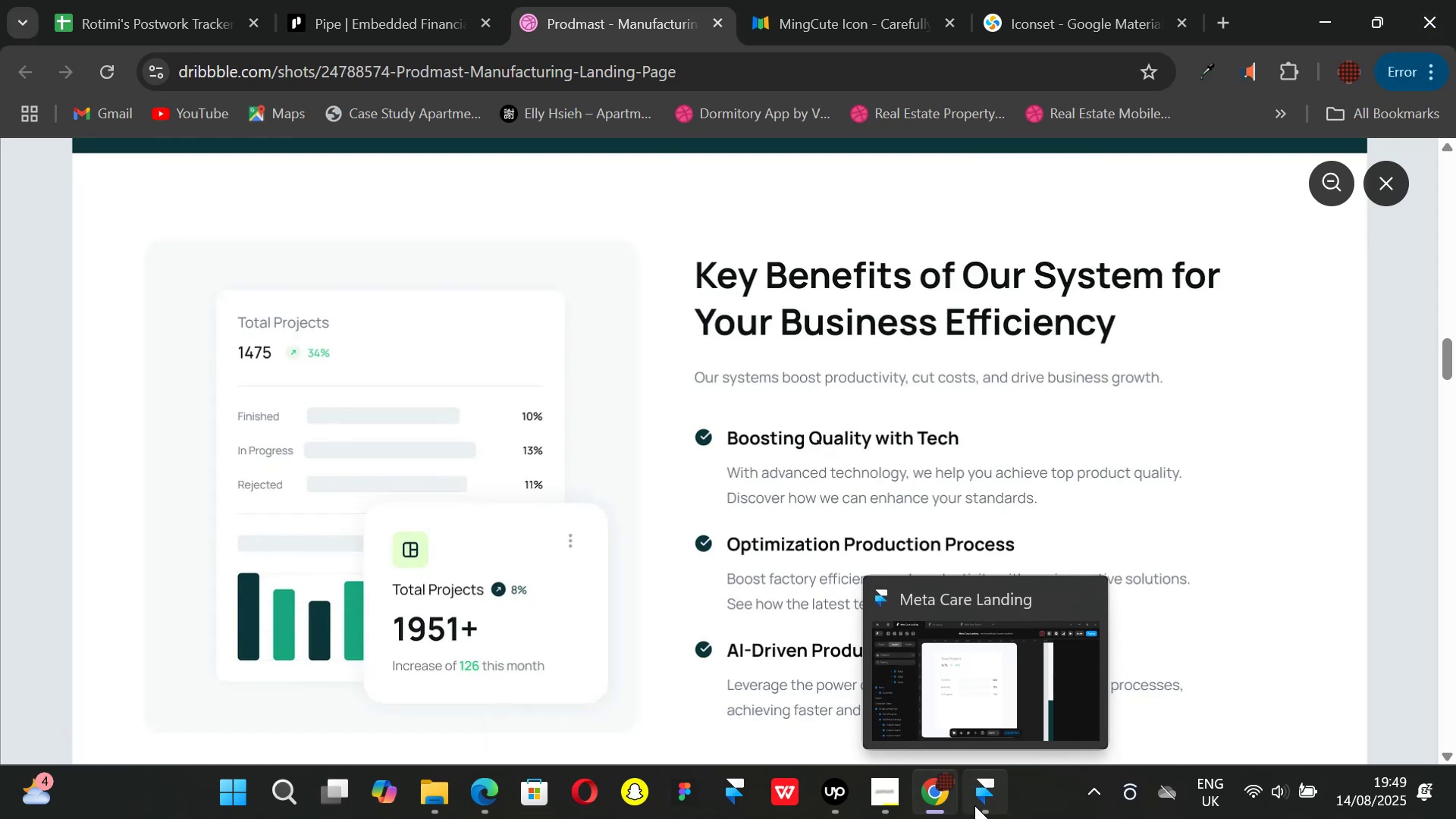 
left_click([970, 800])
 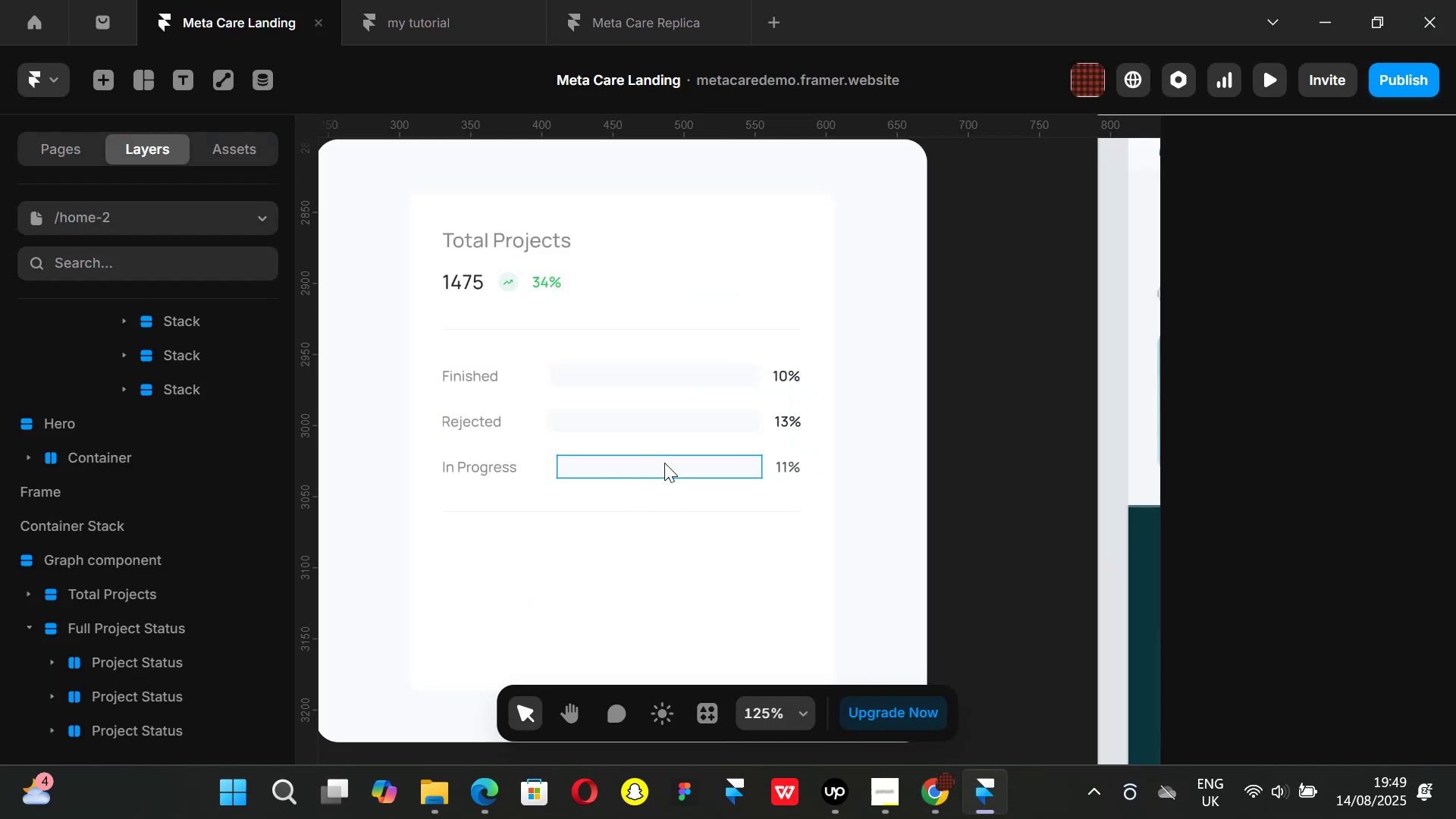 
scroll: coordinate [664, 463], scroll_direction: down, amount: 1.0
 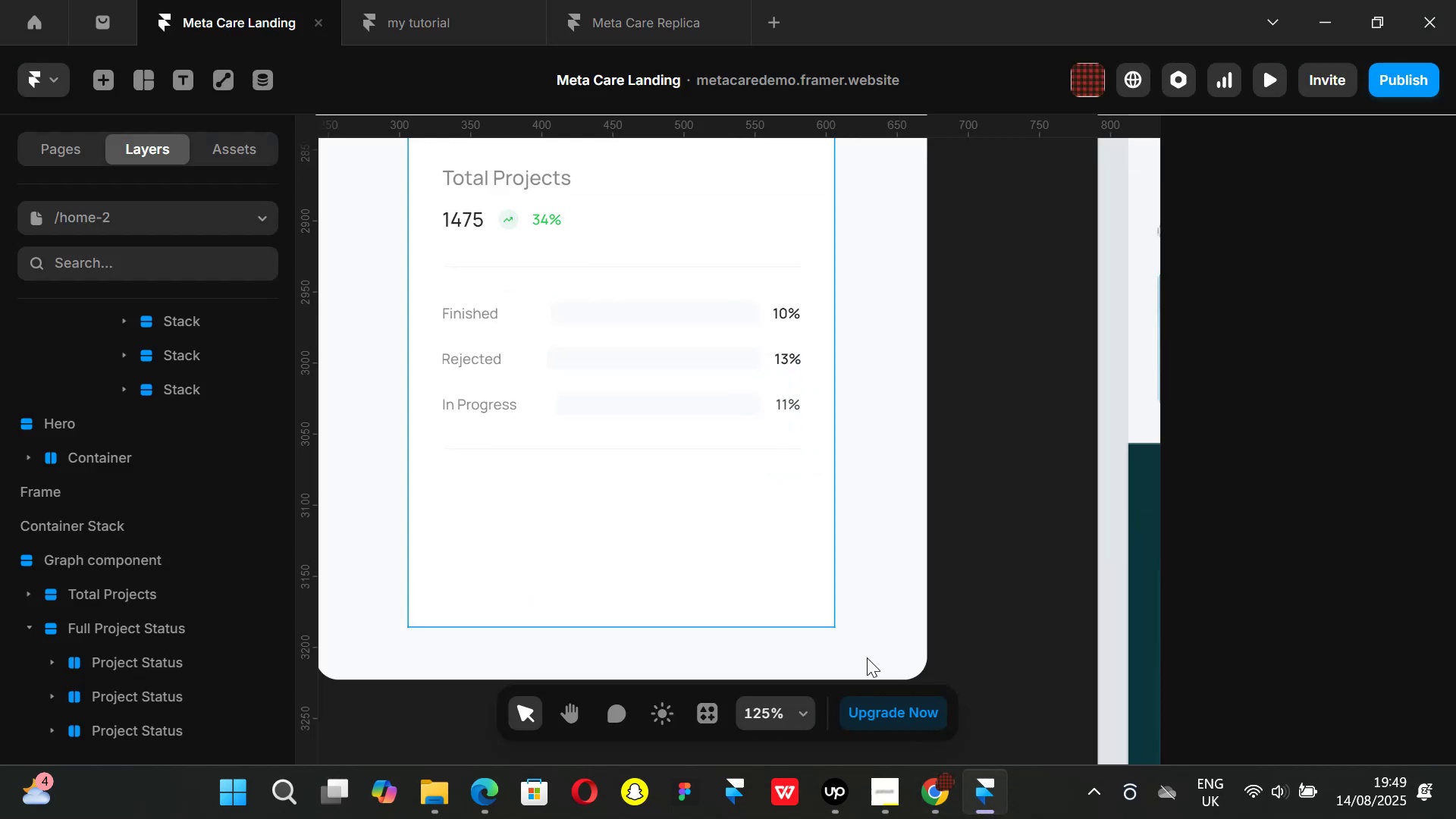 
left_click([943, 792])
 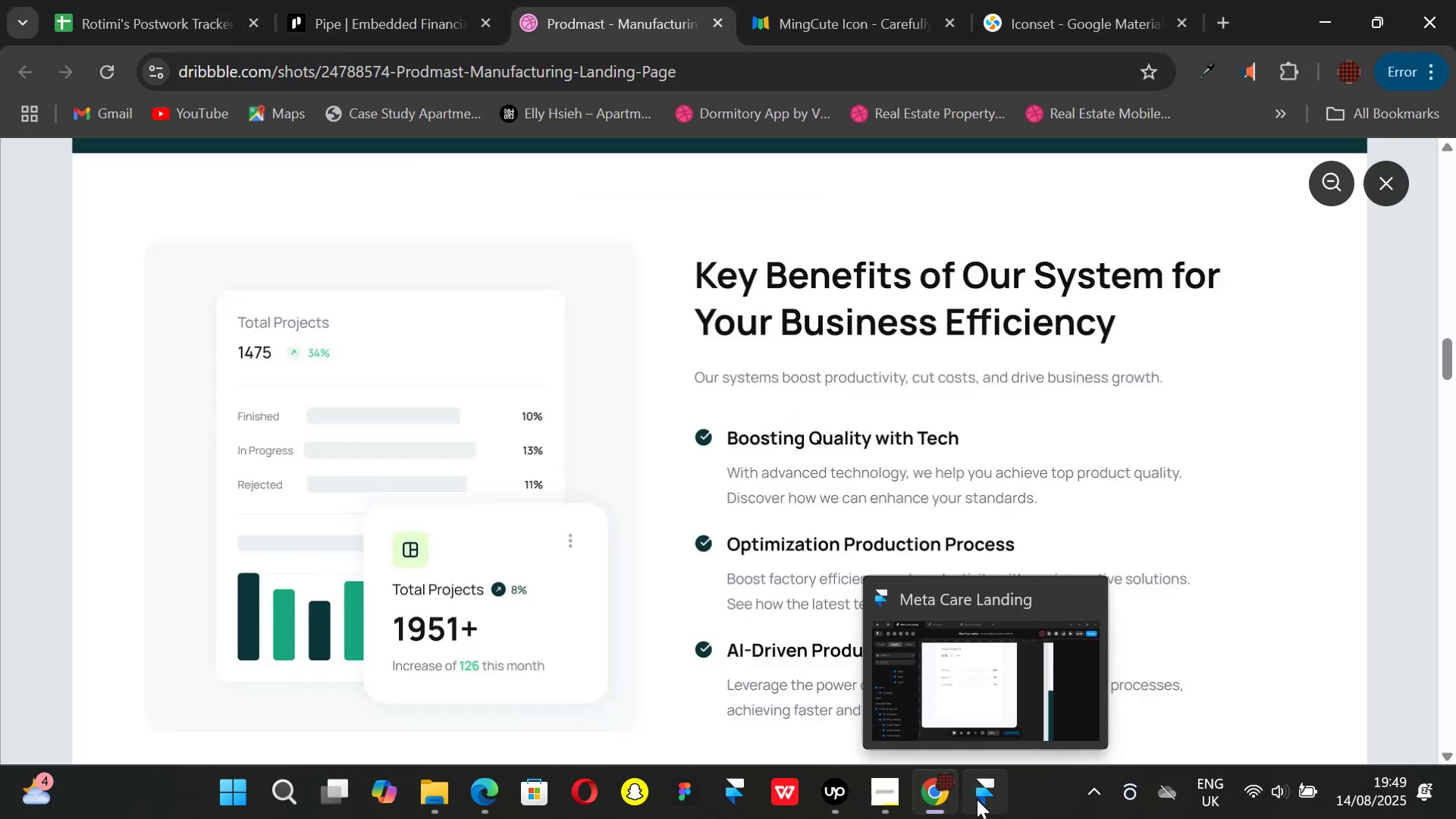 
wait(8.89)
 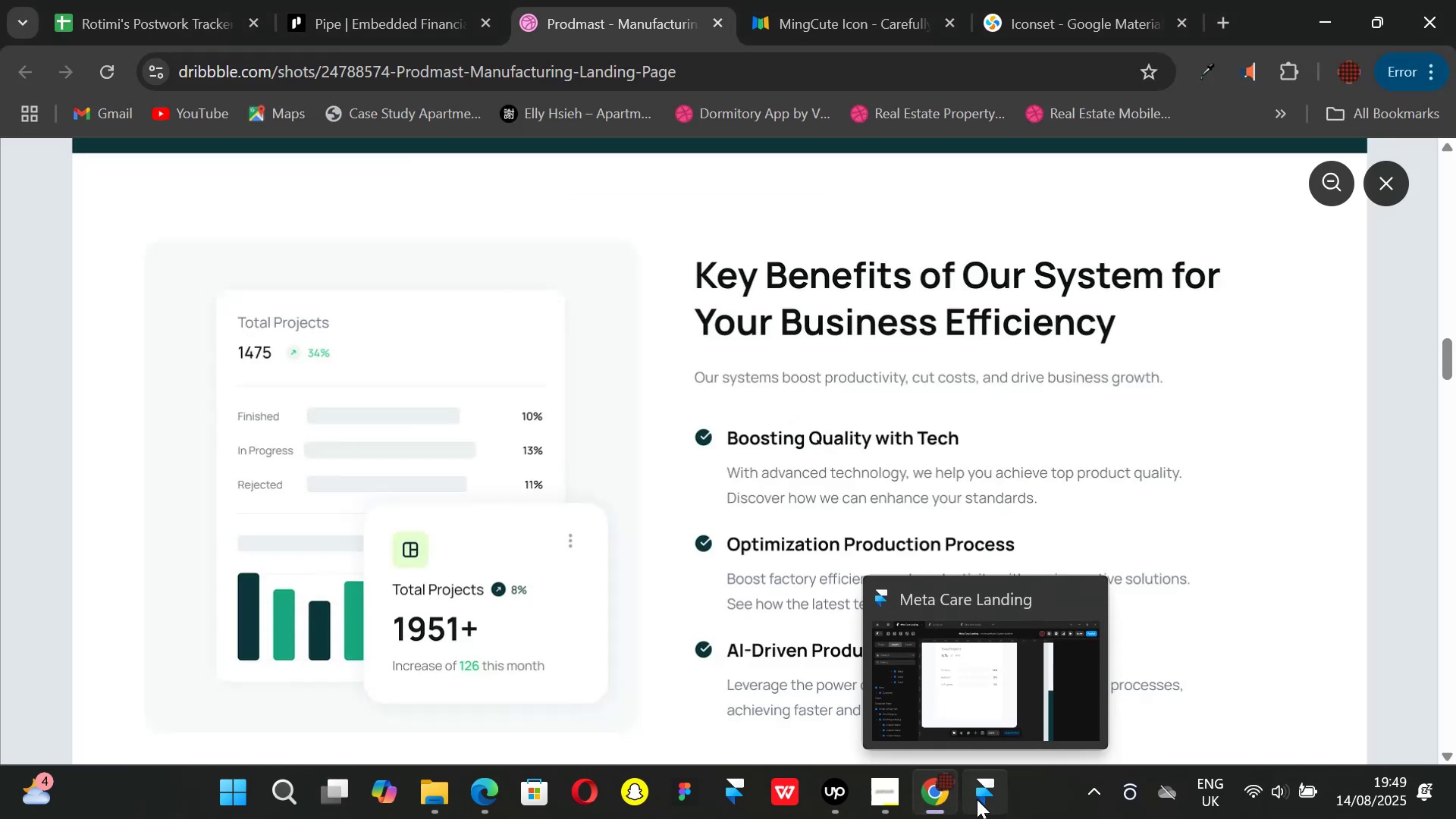 
key(F)
 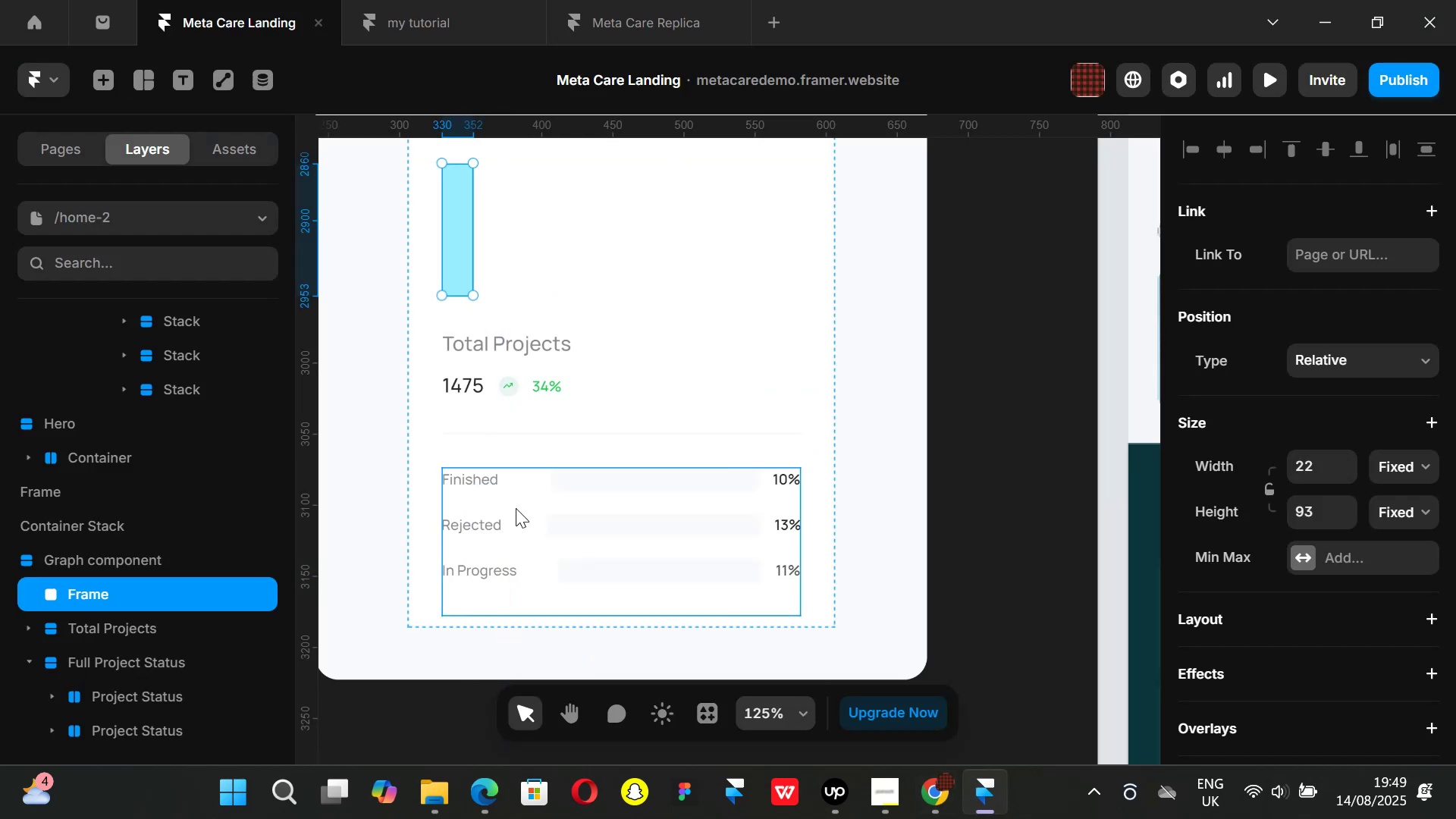 
key(ArrowDown)
 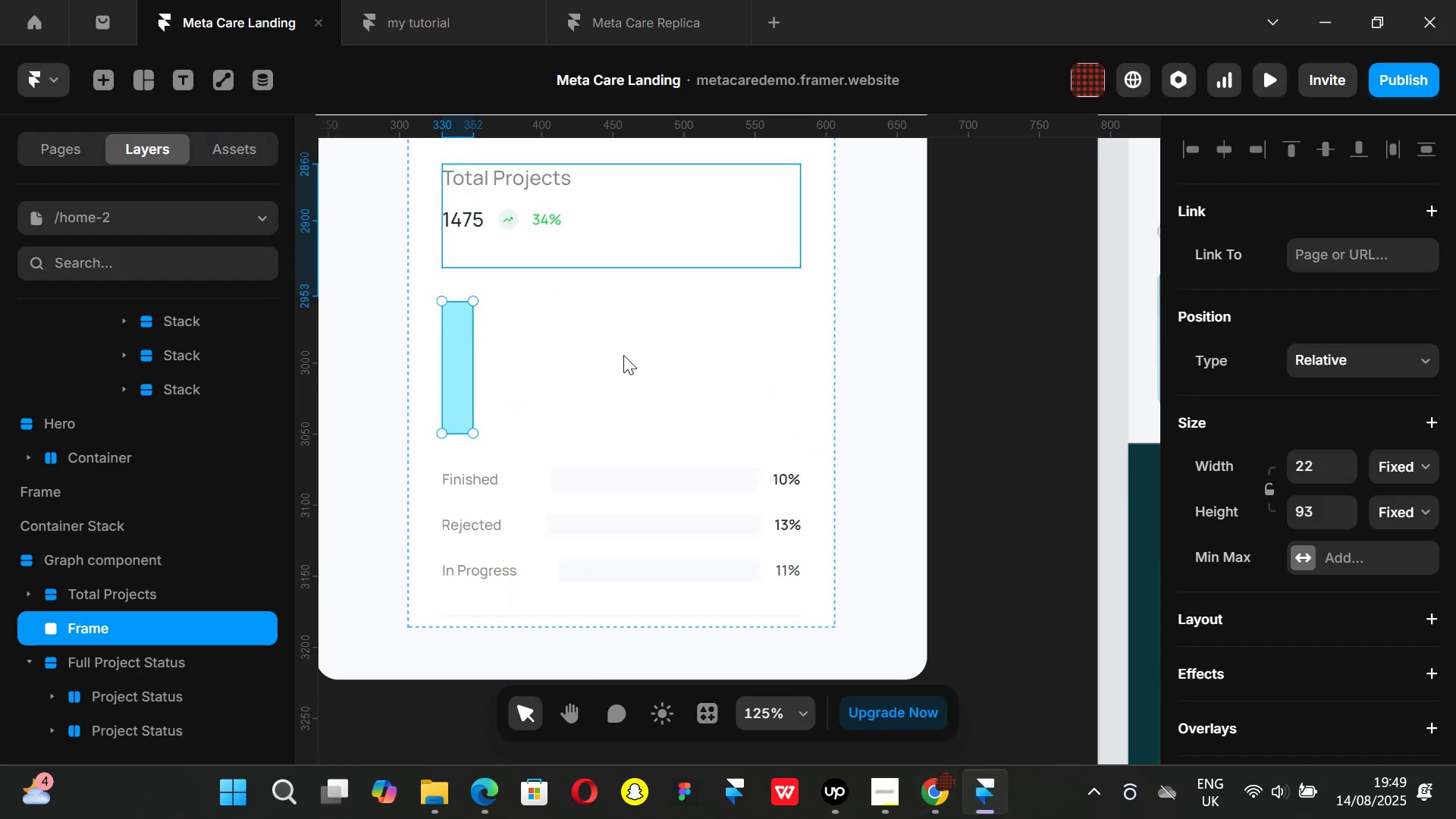 
key(ArrowDown)
 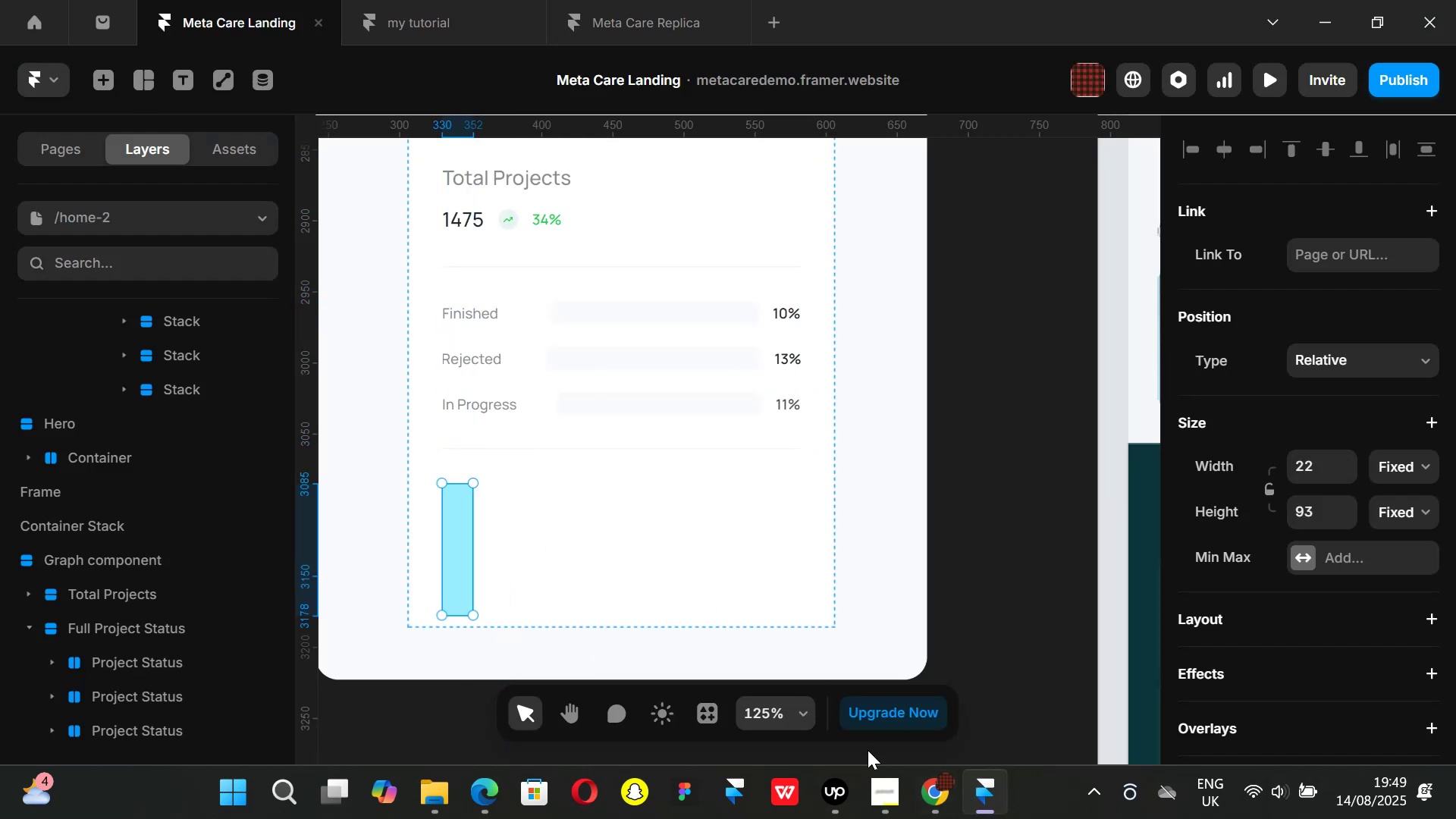 
left_click([918, 786])
 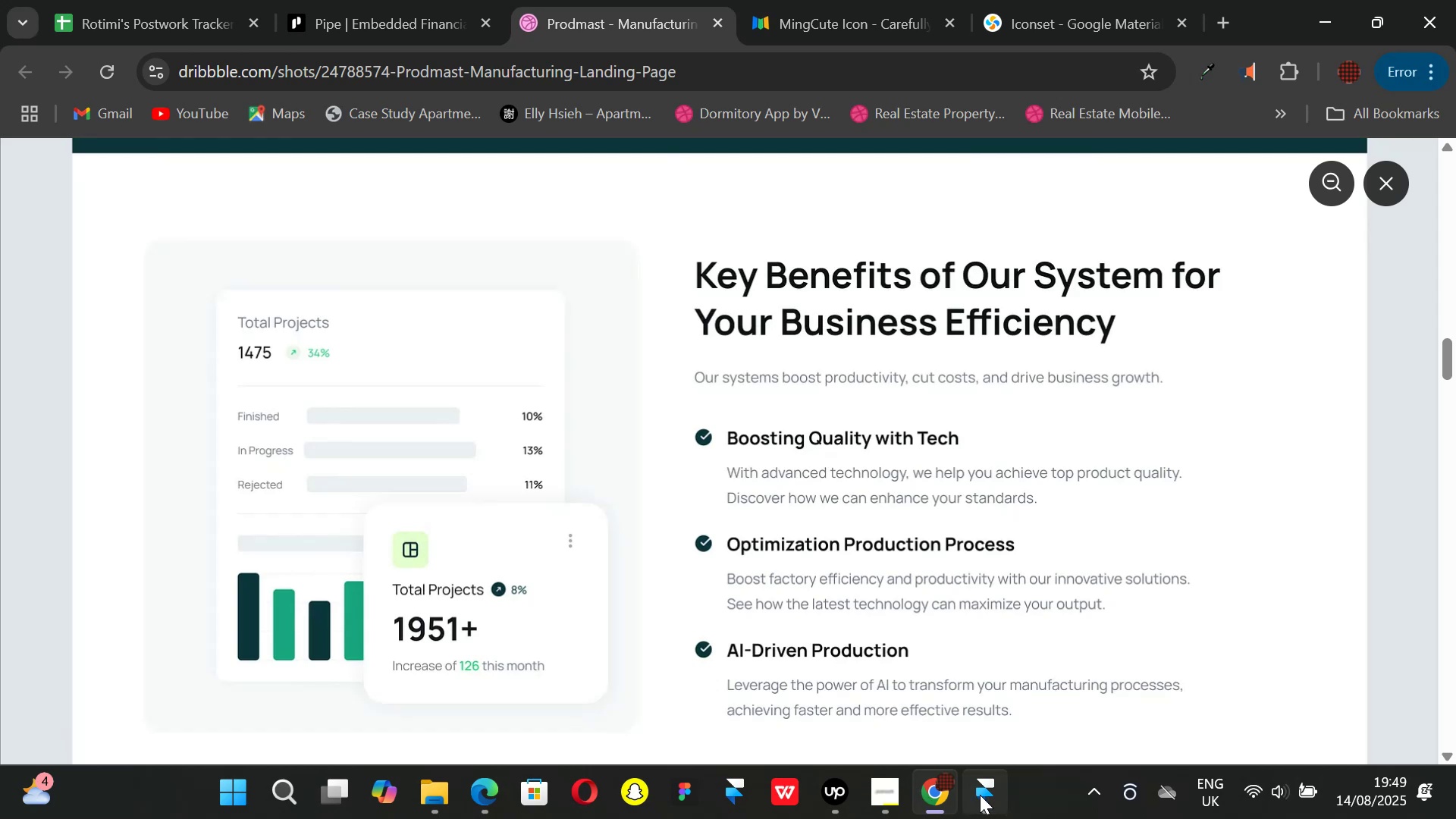 
left_click([981, 795])
 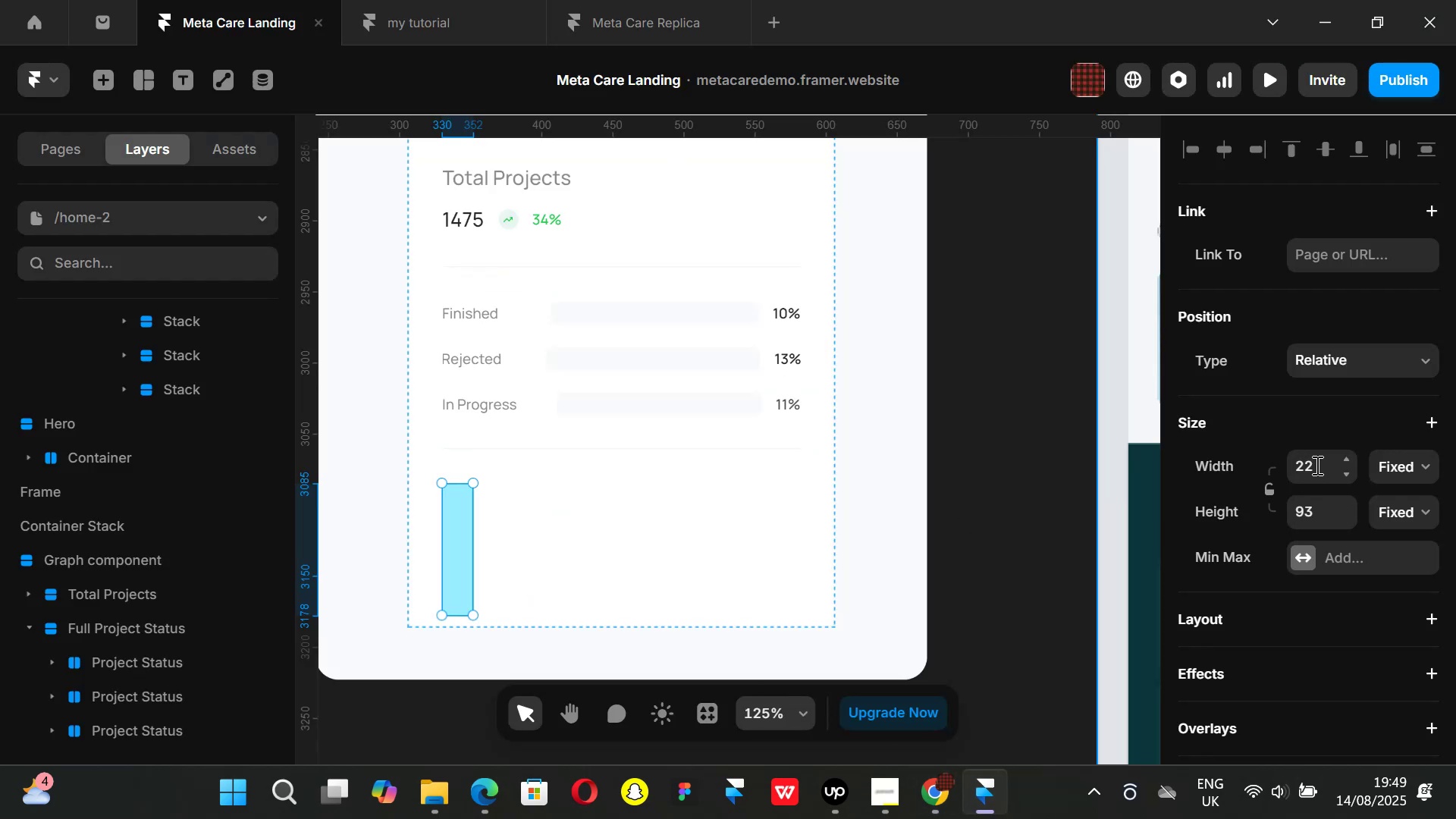 
left_click([1316, 465])
 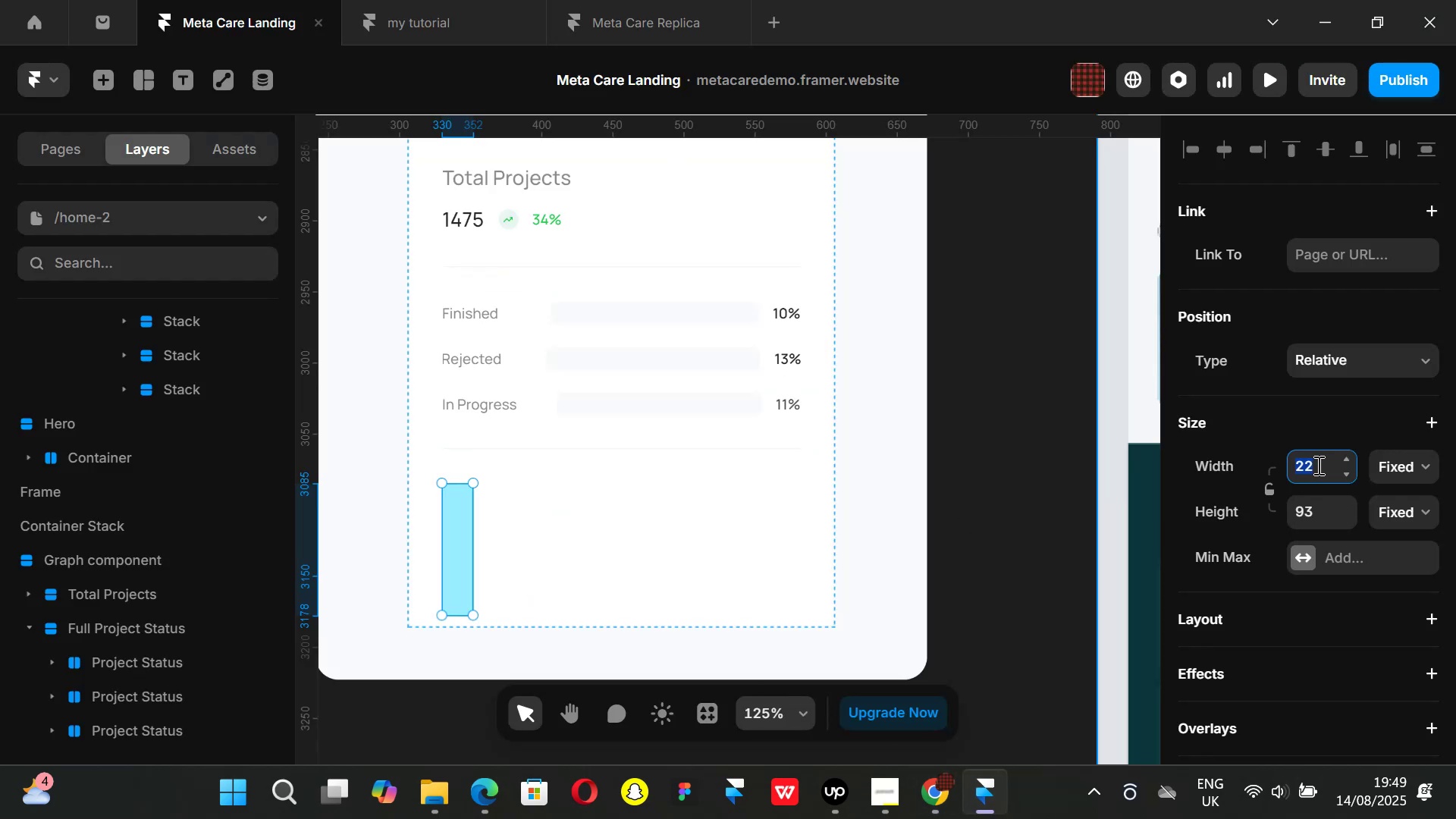 
type(24)
 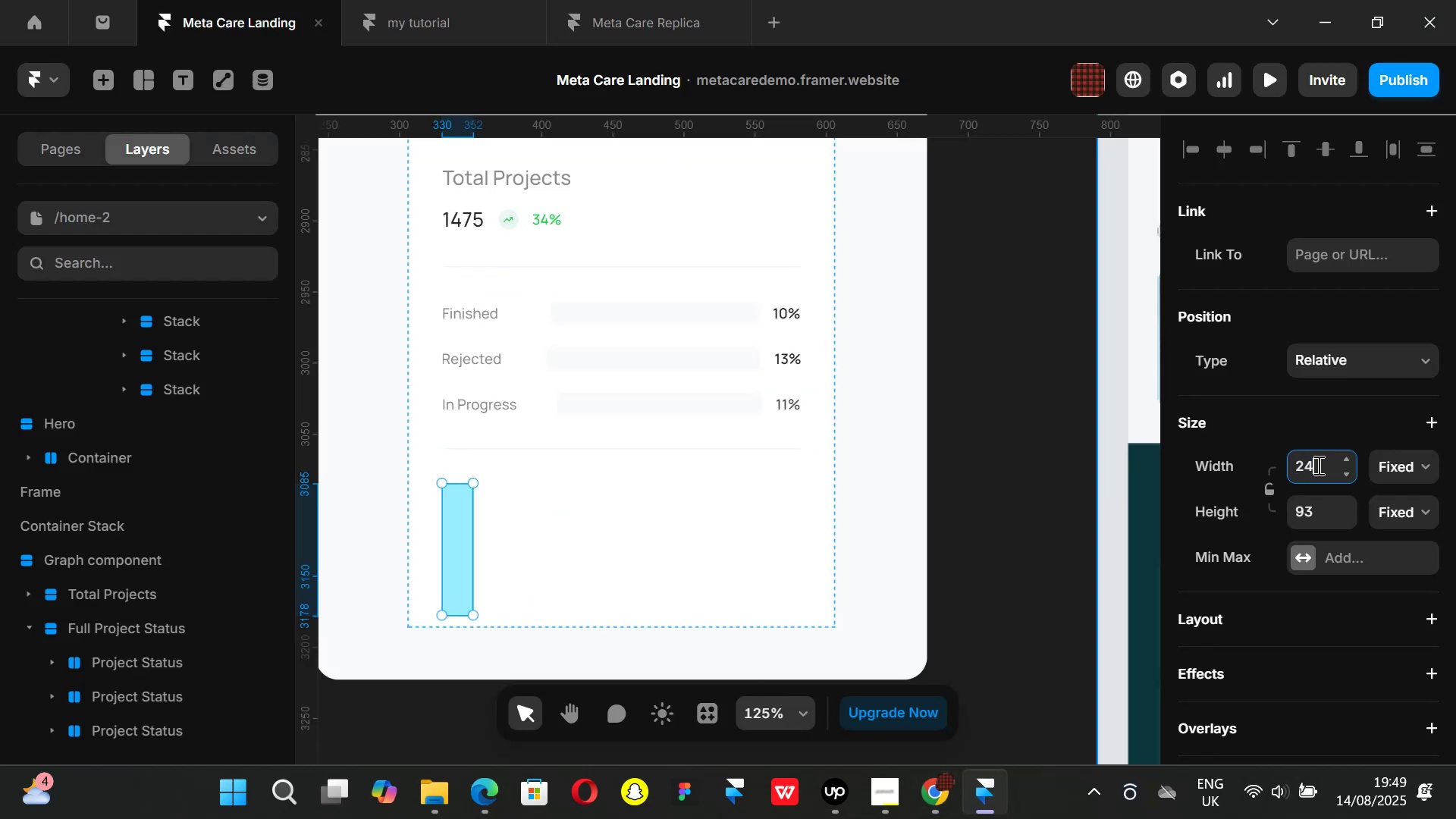 
key(Enter)
 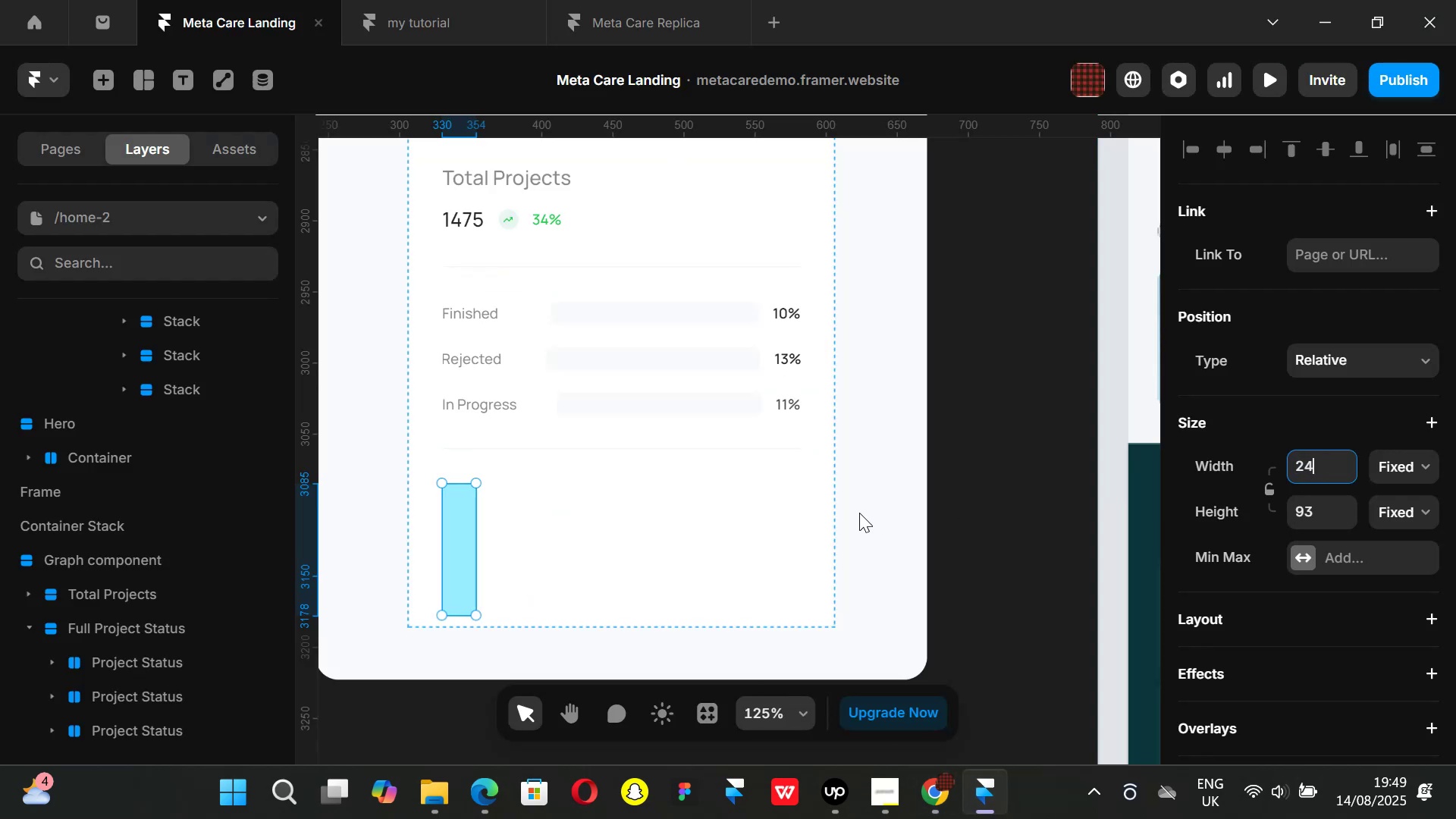 
left_click([1022, 531])
 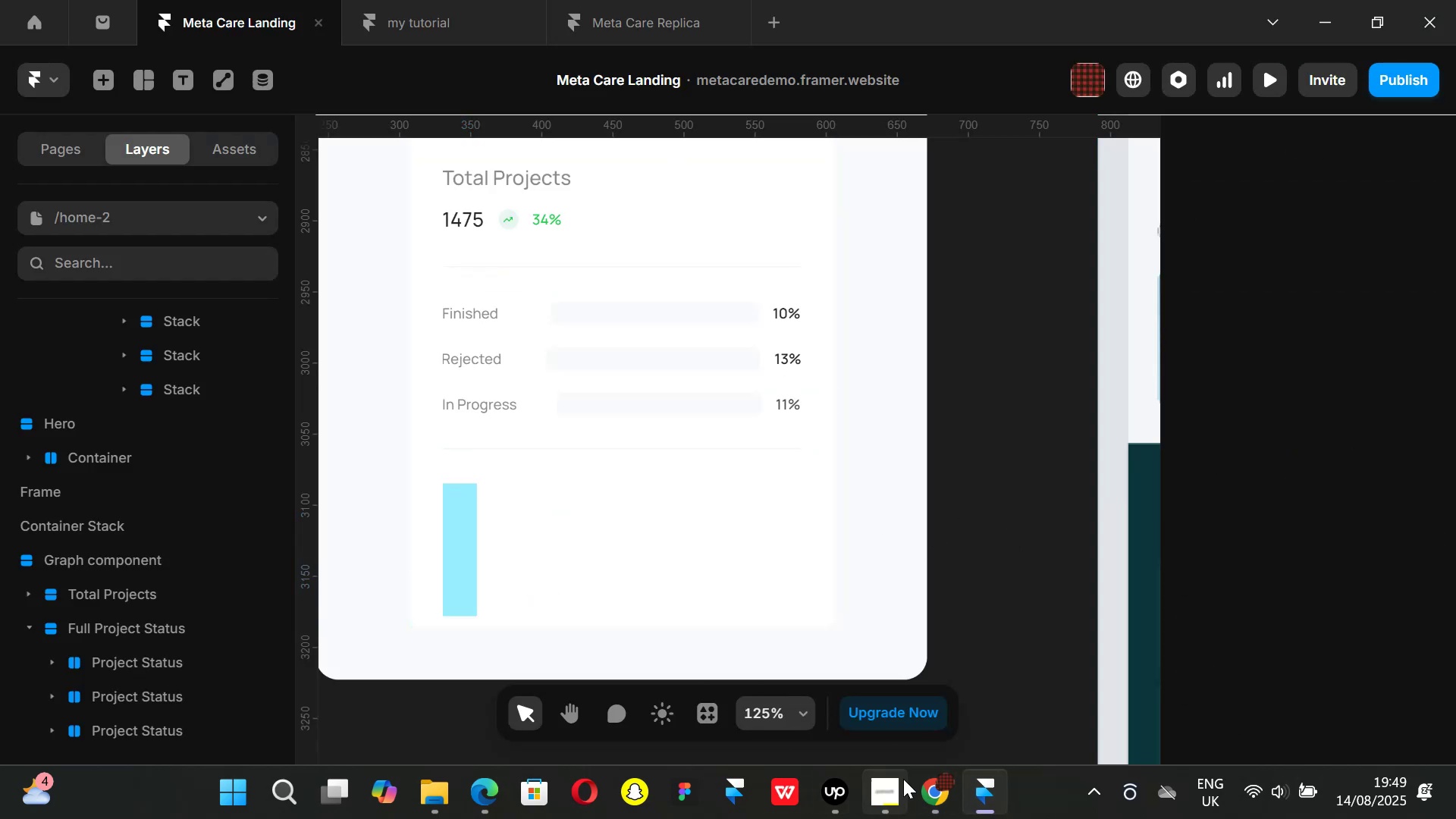 
left_click([918, 785])
 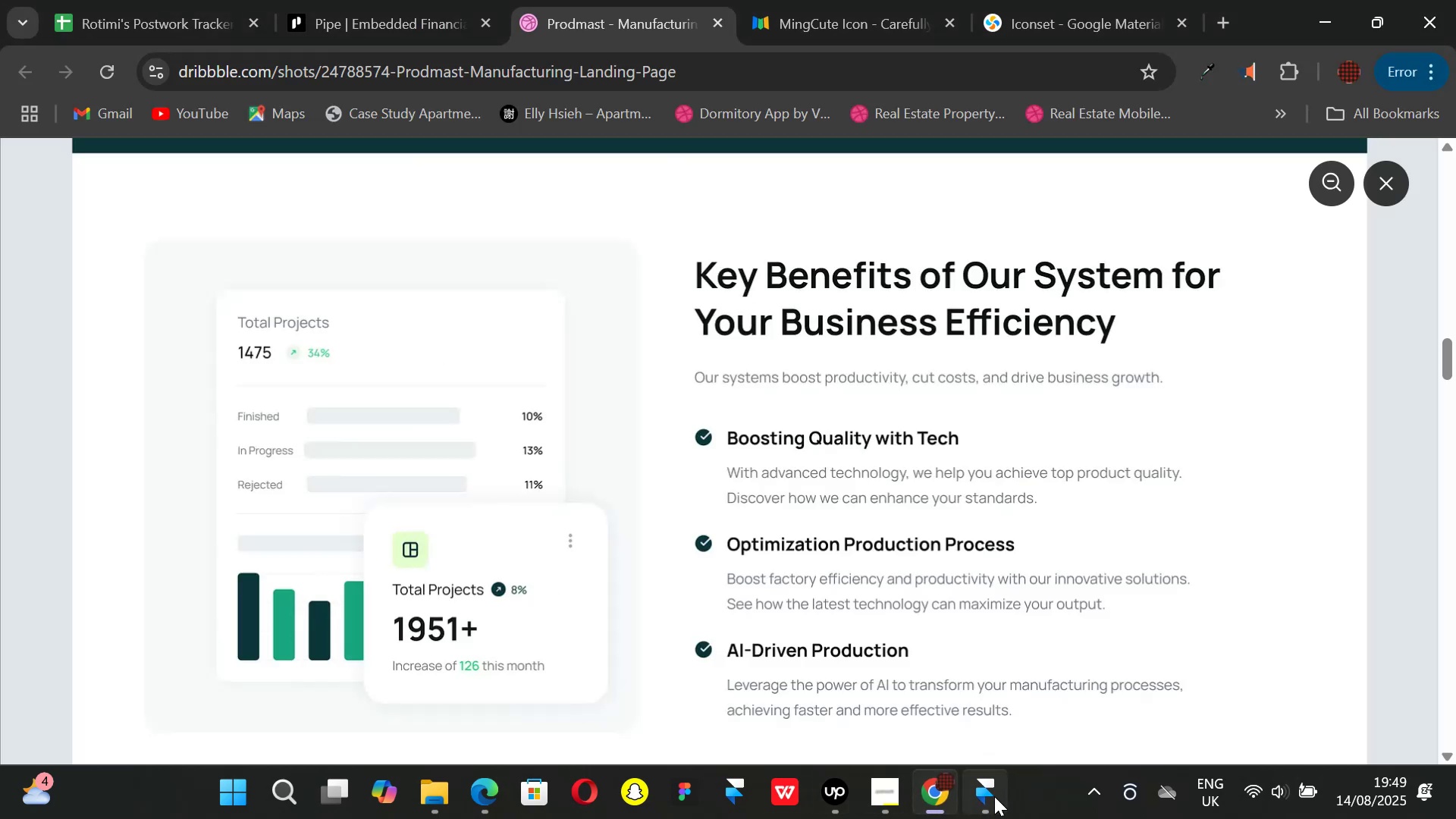 
left_click([989, 795])
 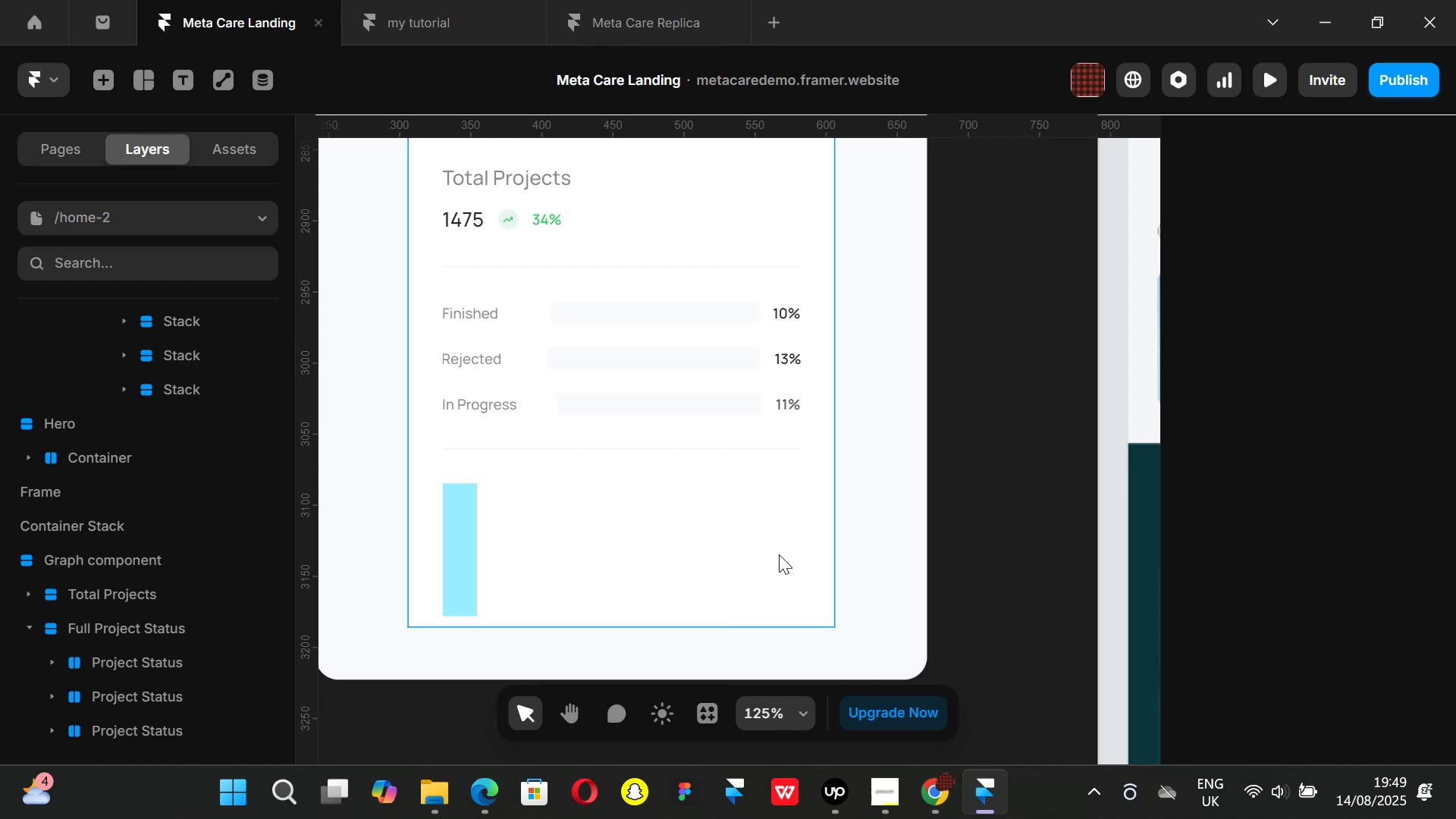 
hold_key(key=ControlLeft, duration=1.31)
scroll: coordinate [778, 544], scroll_direction: down, amount: 2.0
 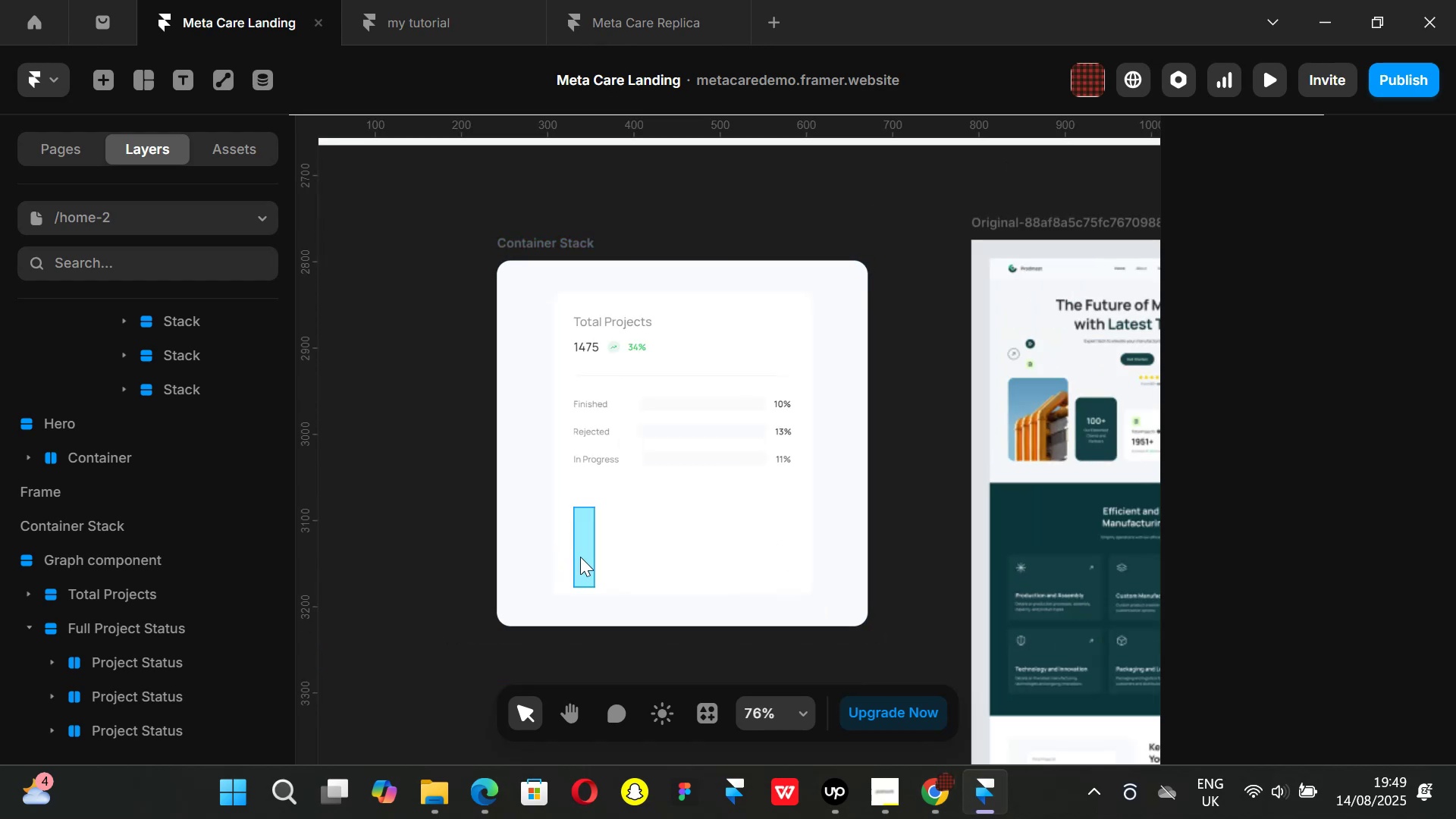 
left_click([580, 557])
 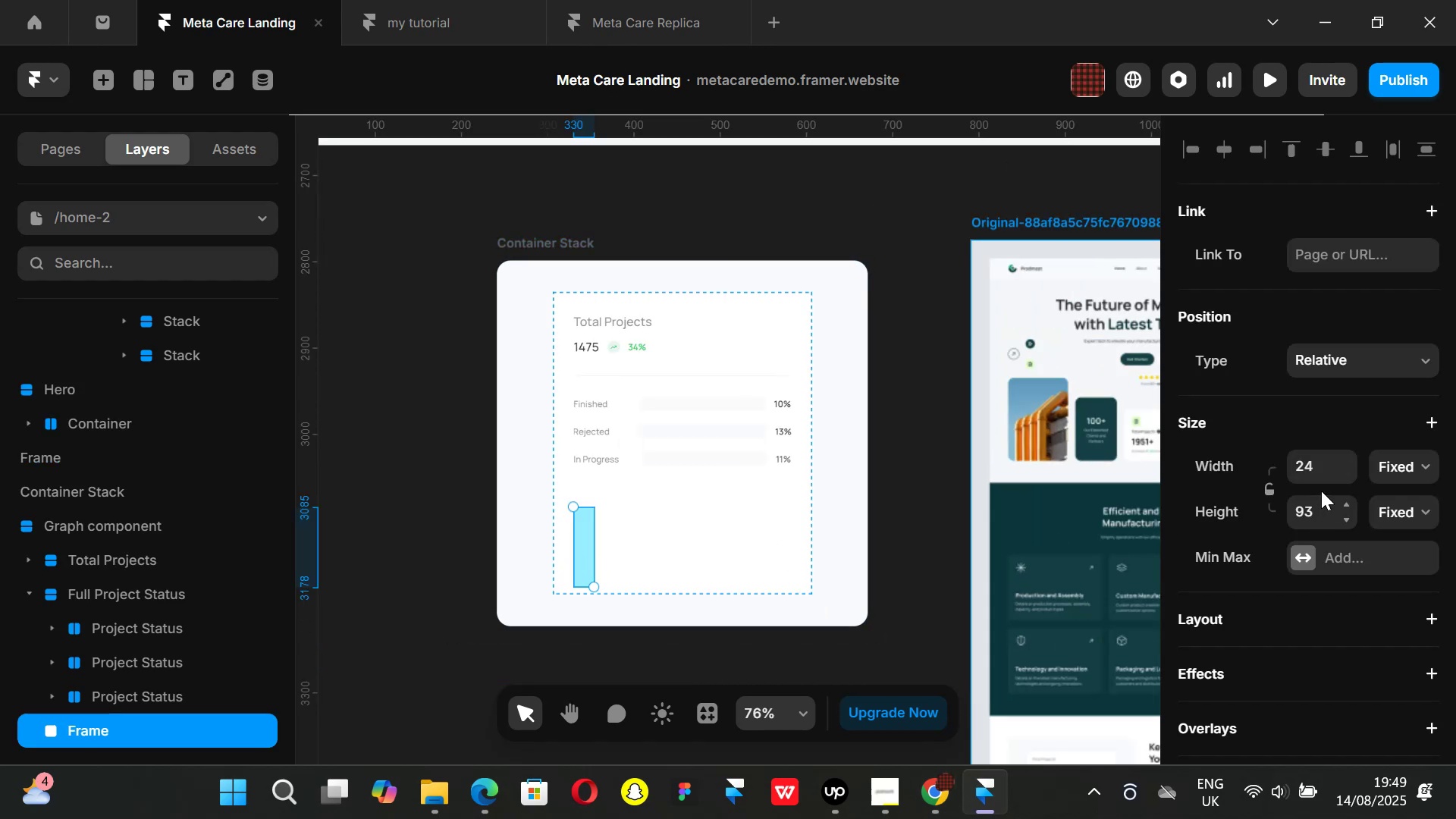 
left_click([1316, 476])
 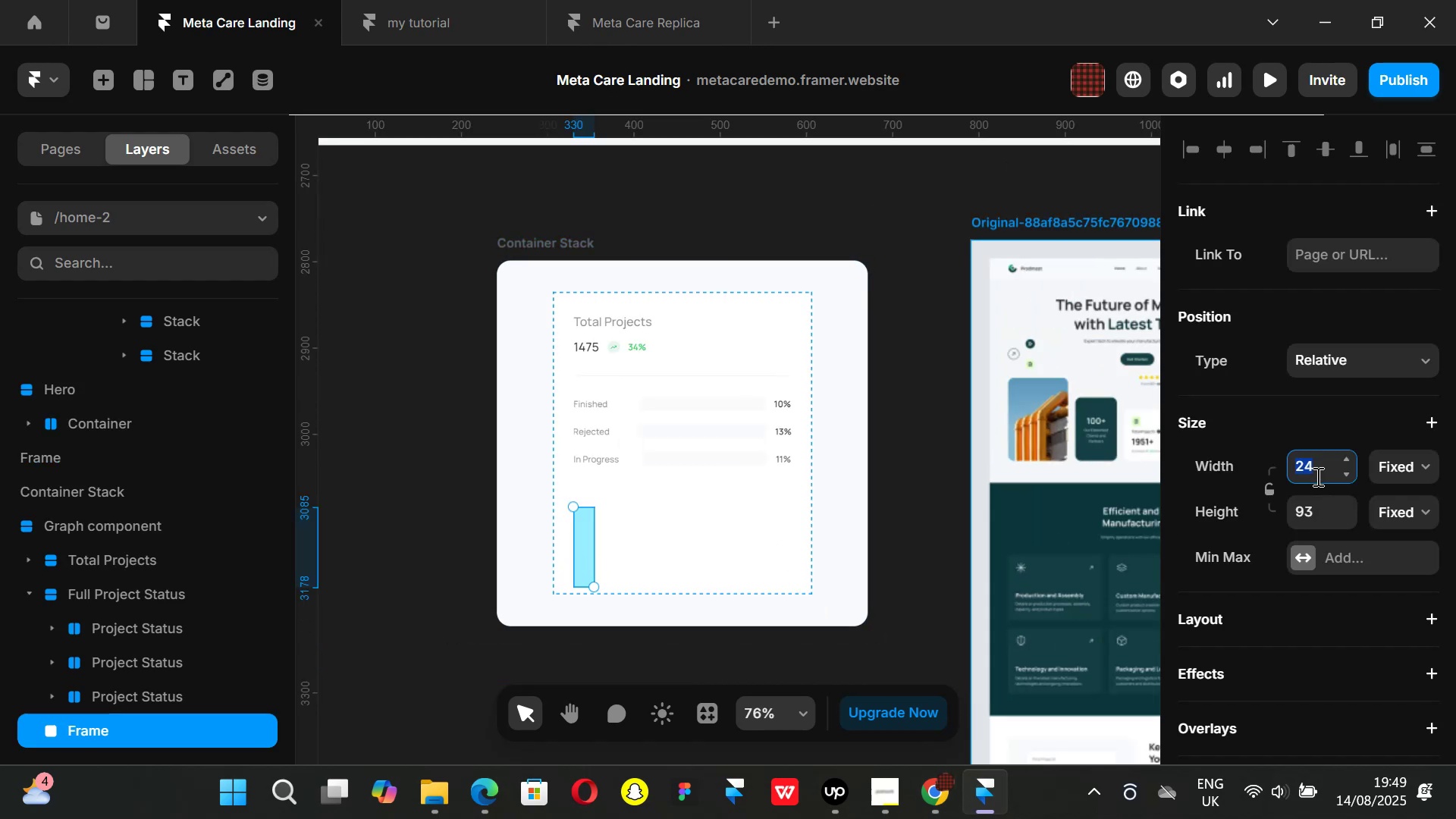 
type(20)
 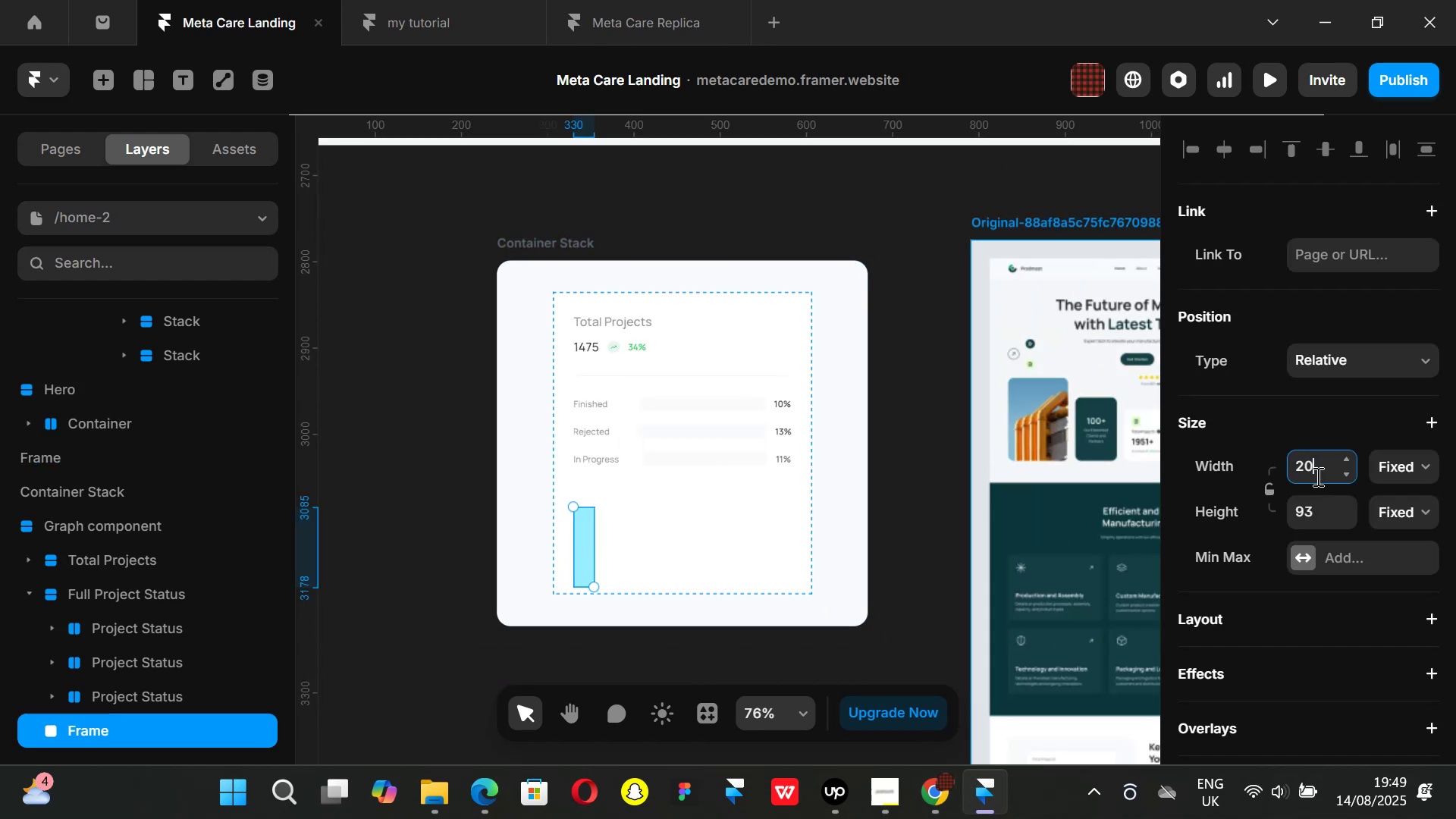 
key(Enter)
 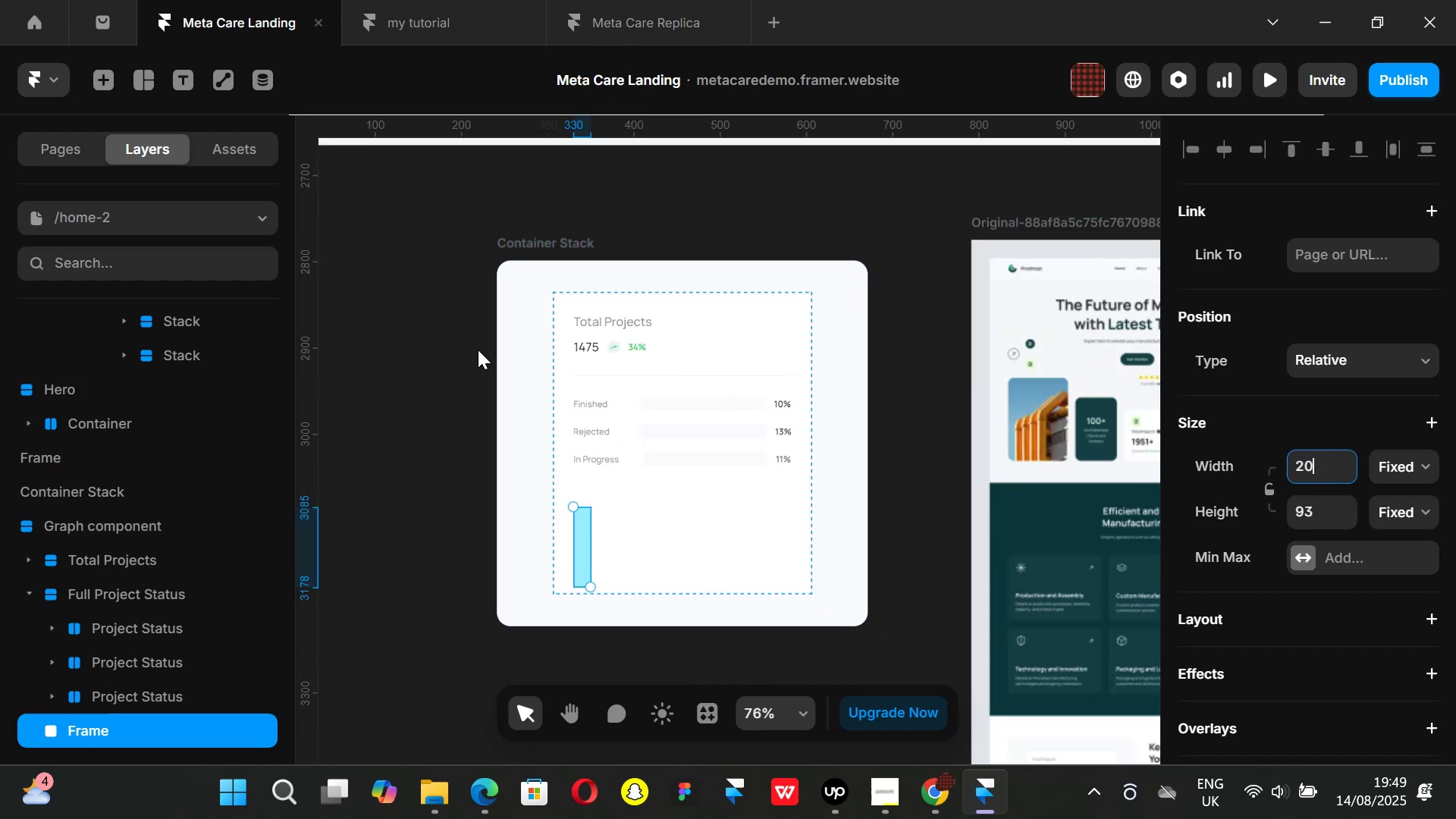 
left_click([403, 340])
 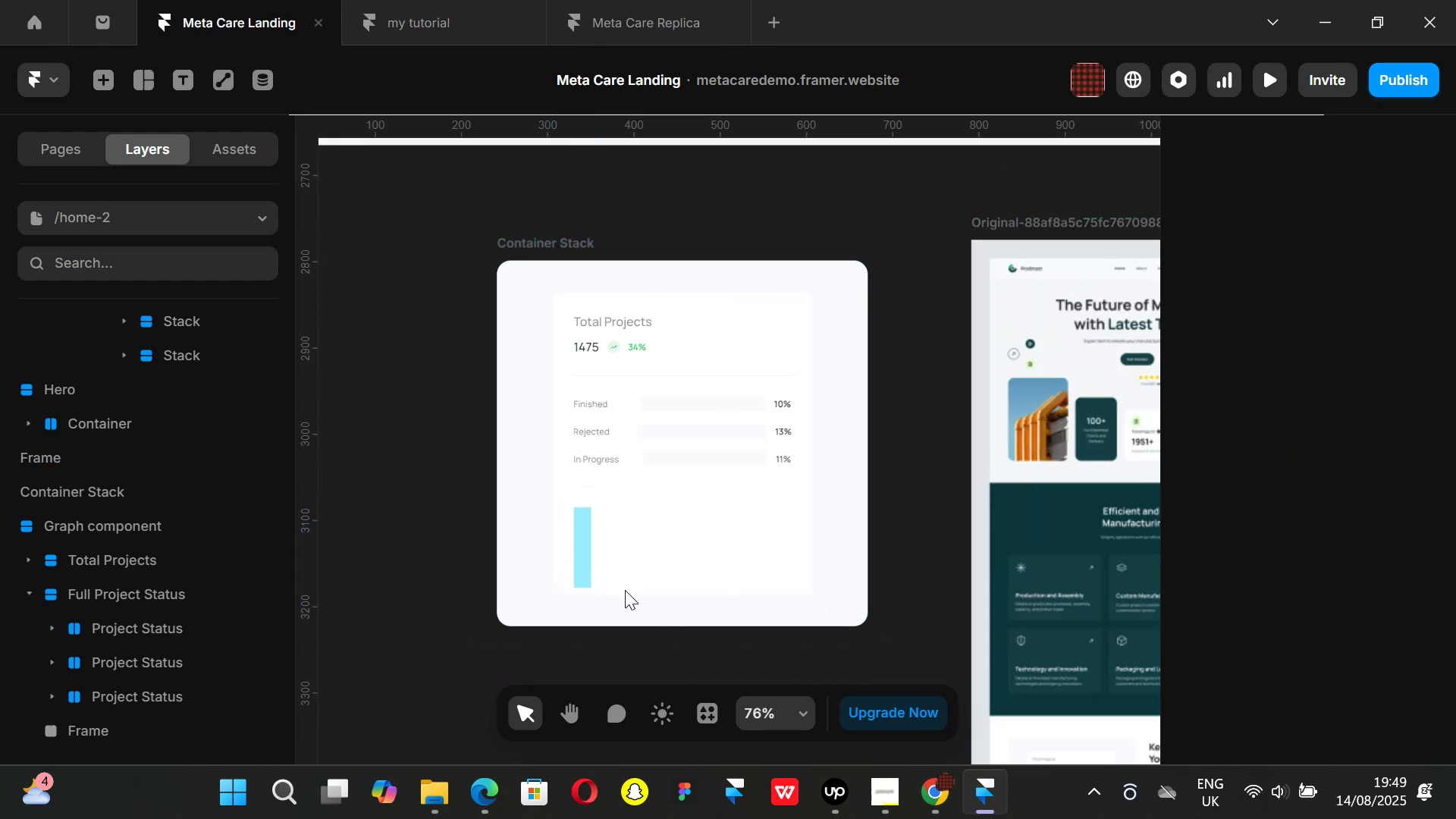 
hold_key(key=ControlLeft, duration=0.67)
scroll: coordinate [620, 581], scroll_direction: up, amount: 3.0
 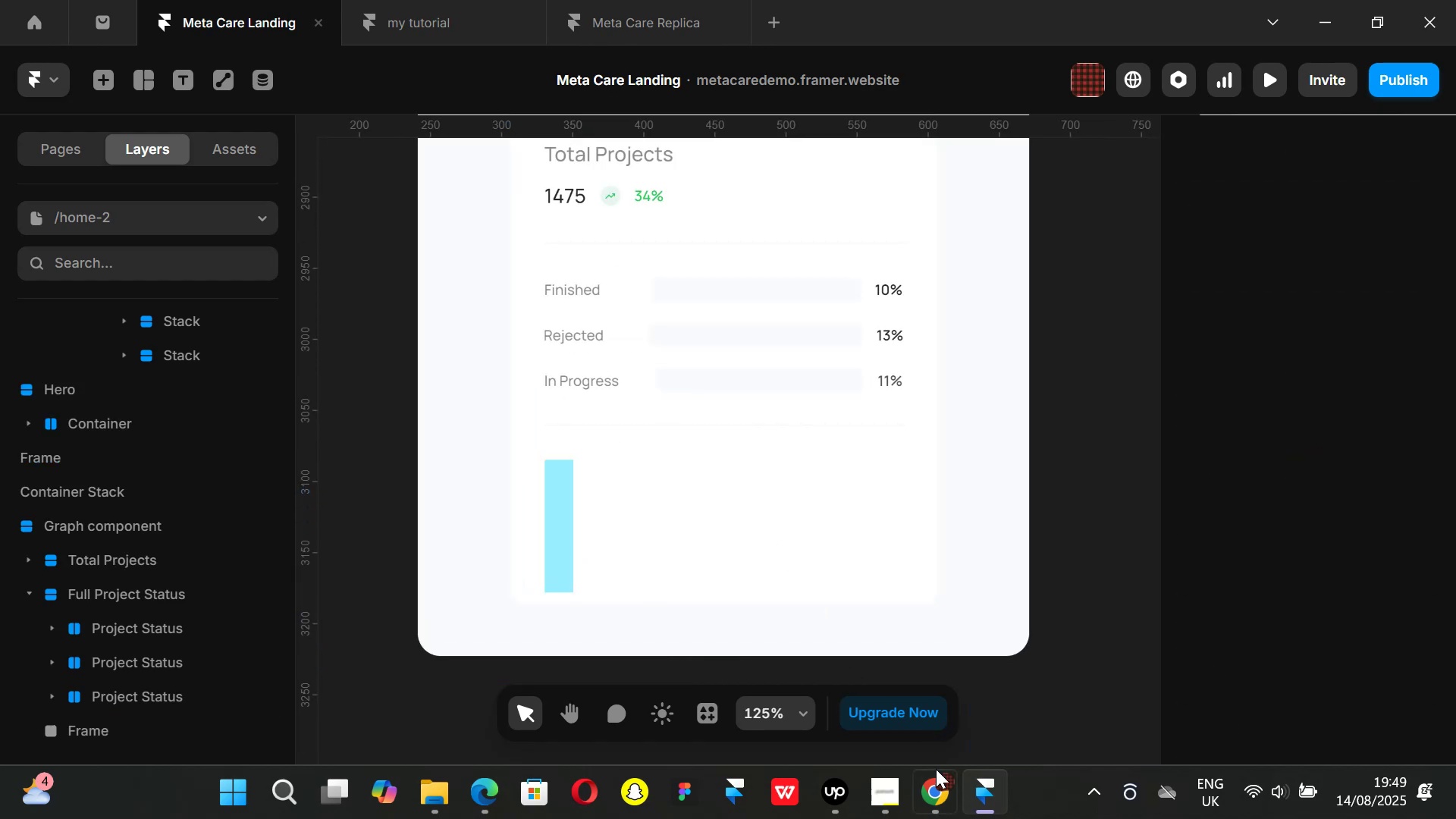 
left_click([940, 780])
 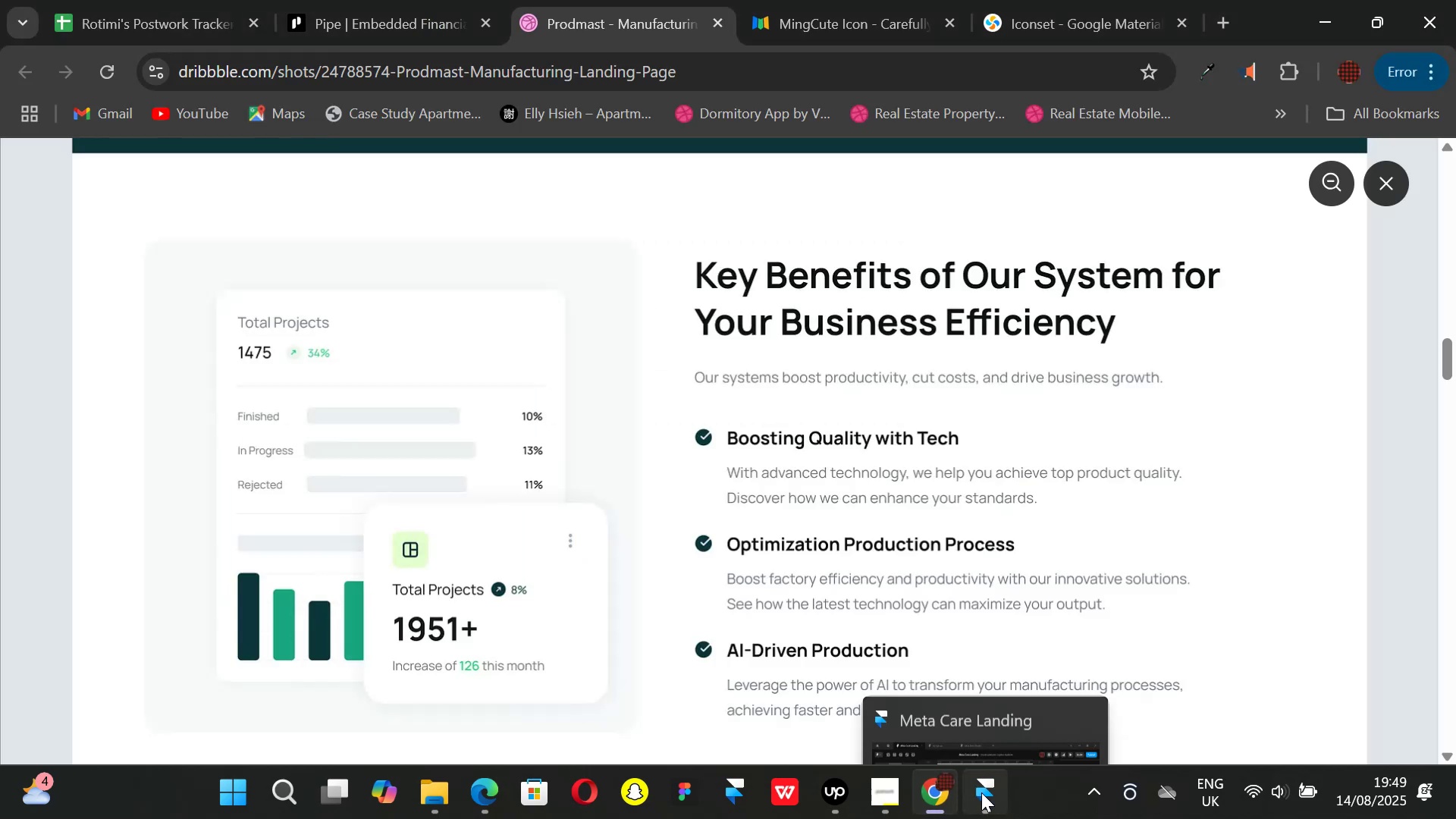 
left_click([981, 792])
 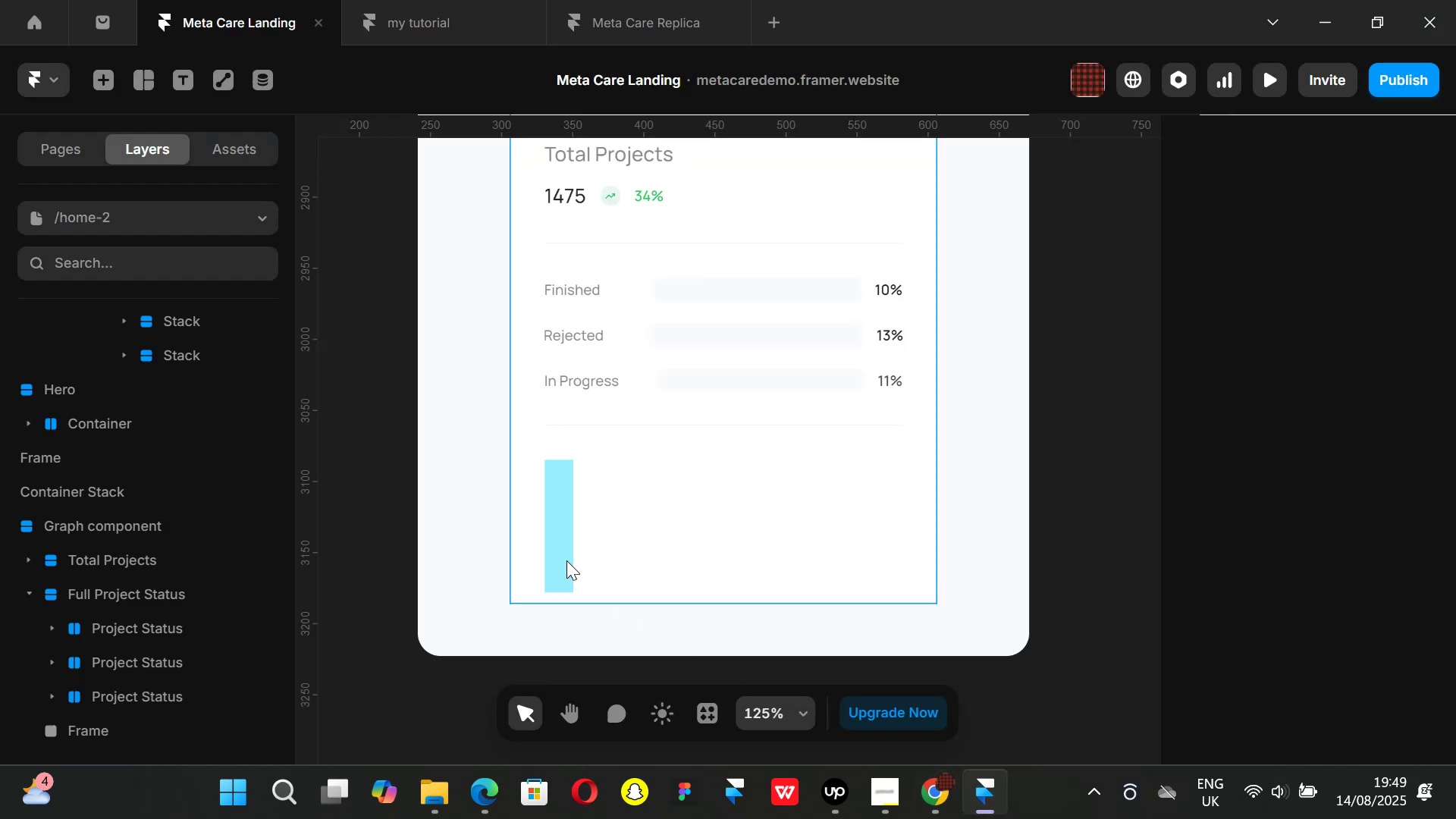 
left_click([566, 560])
 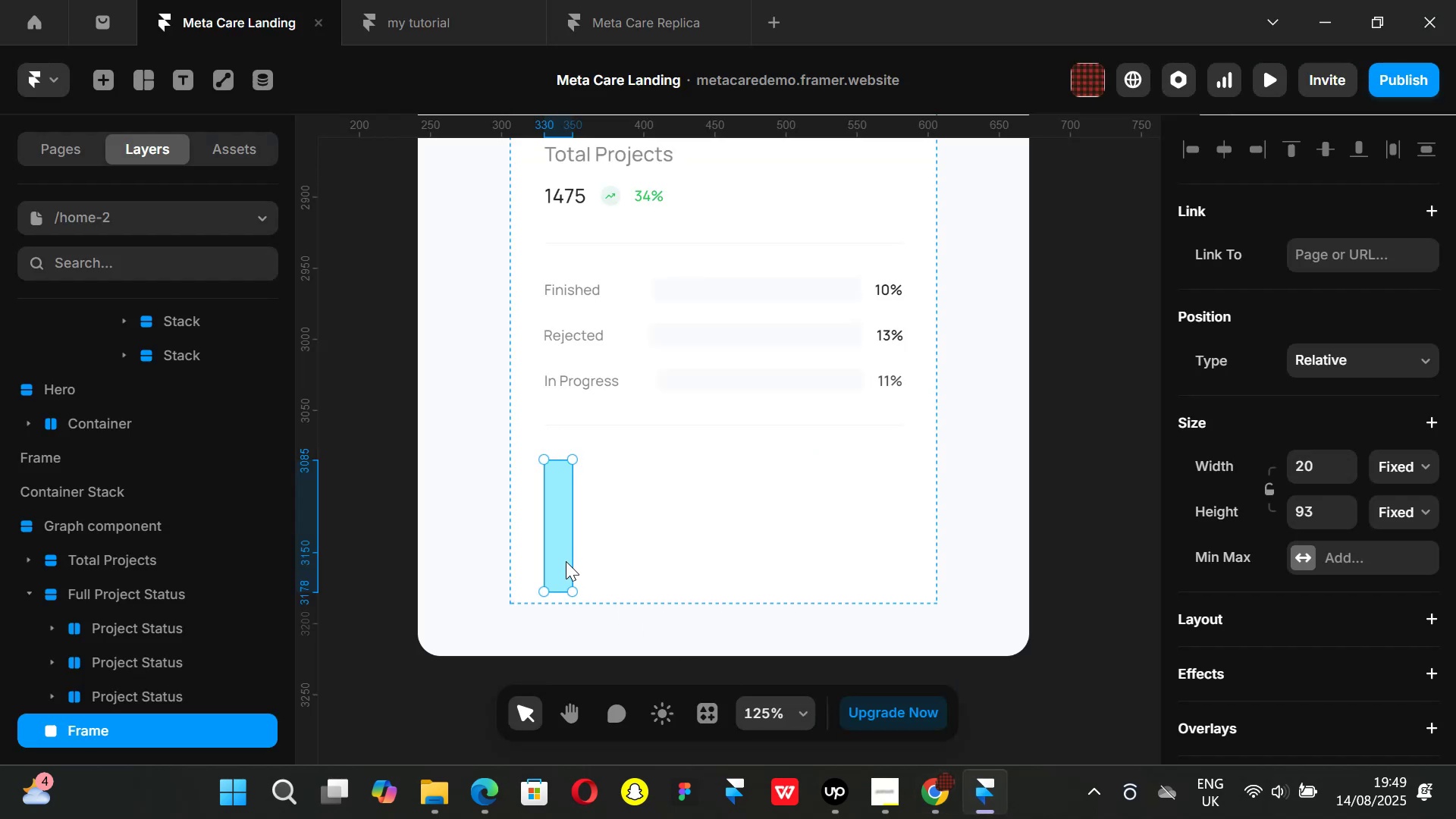 
key(Control+ControlLeft)
 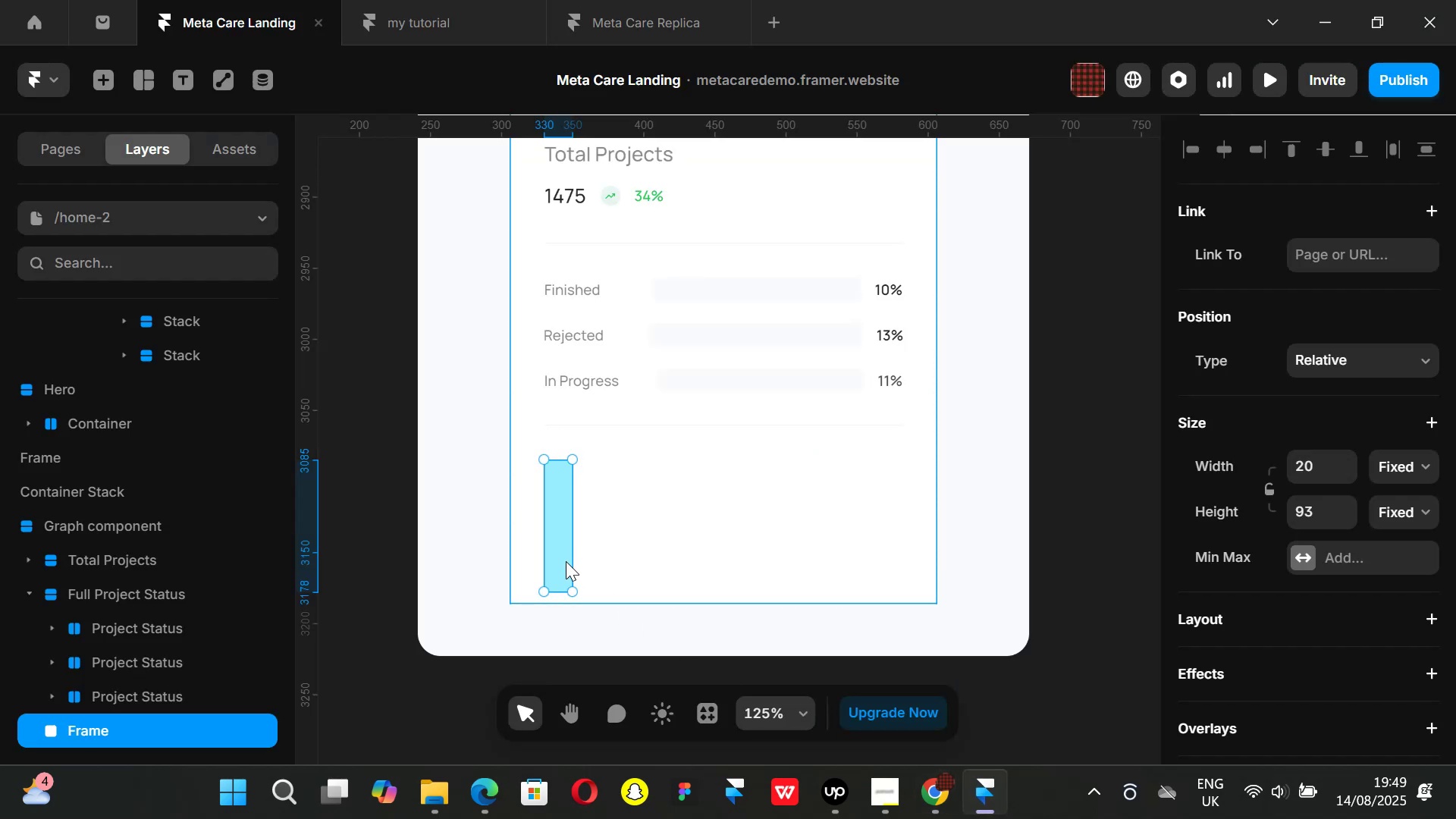 
key(Control+D)
 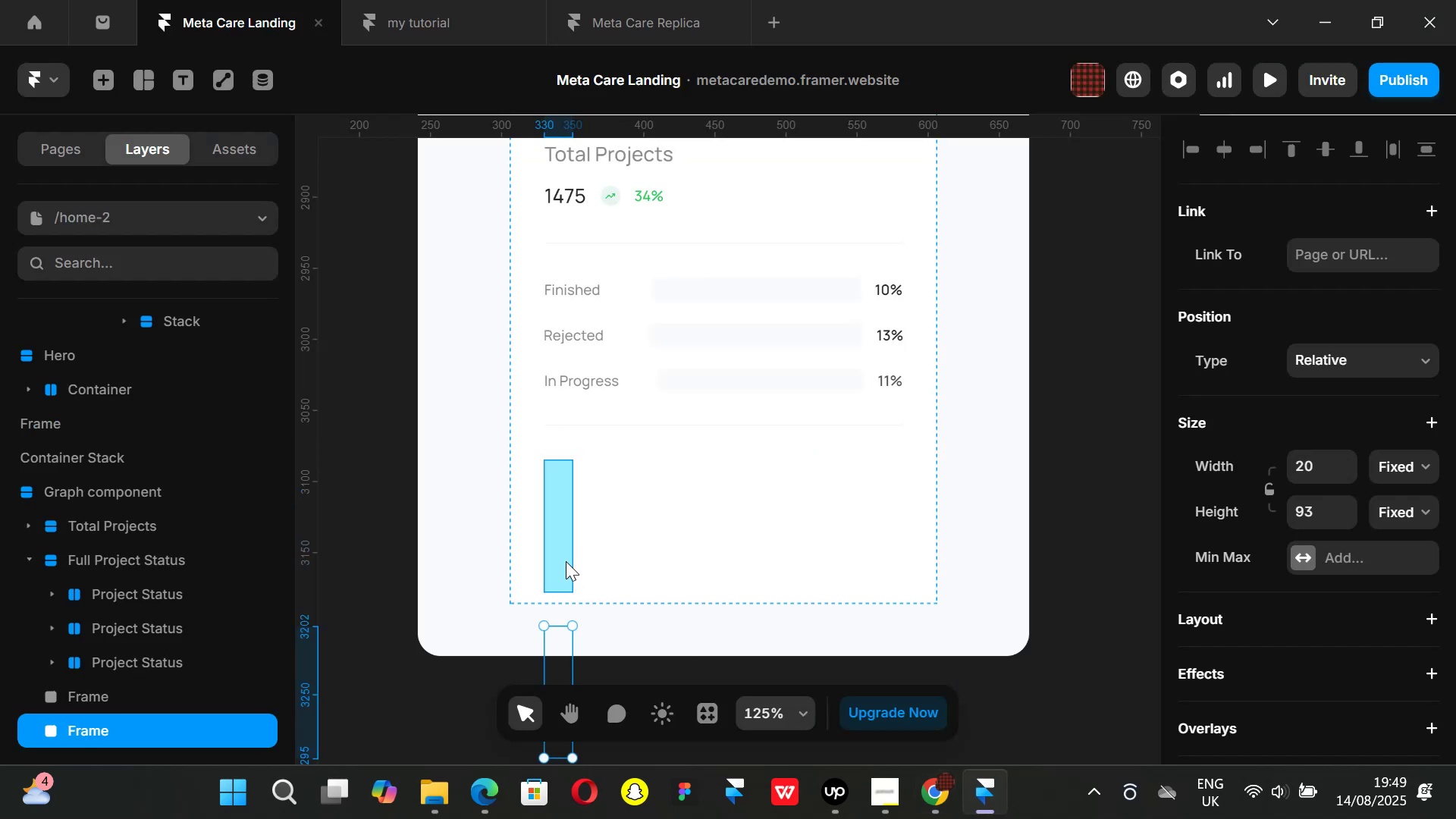 
key(Control+ControlLeft)
 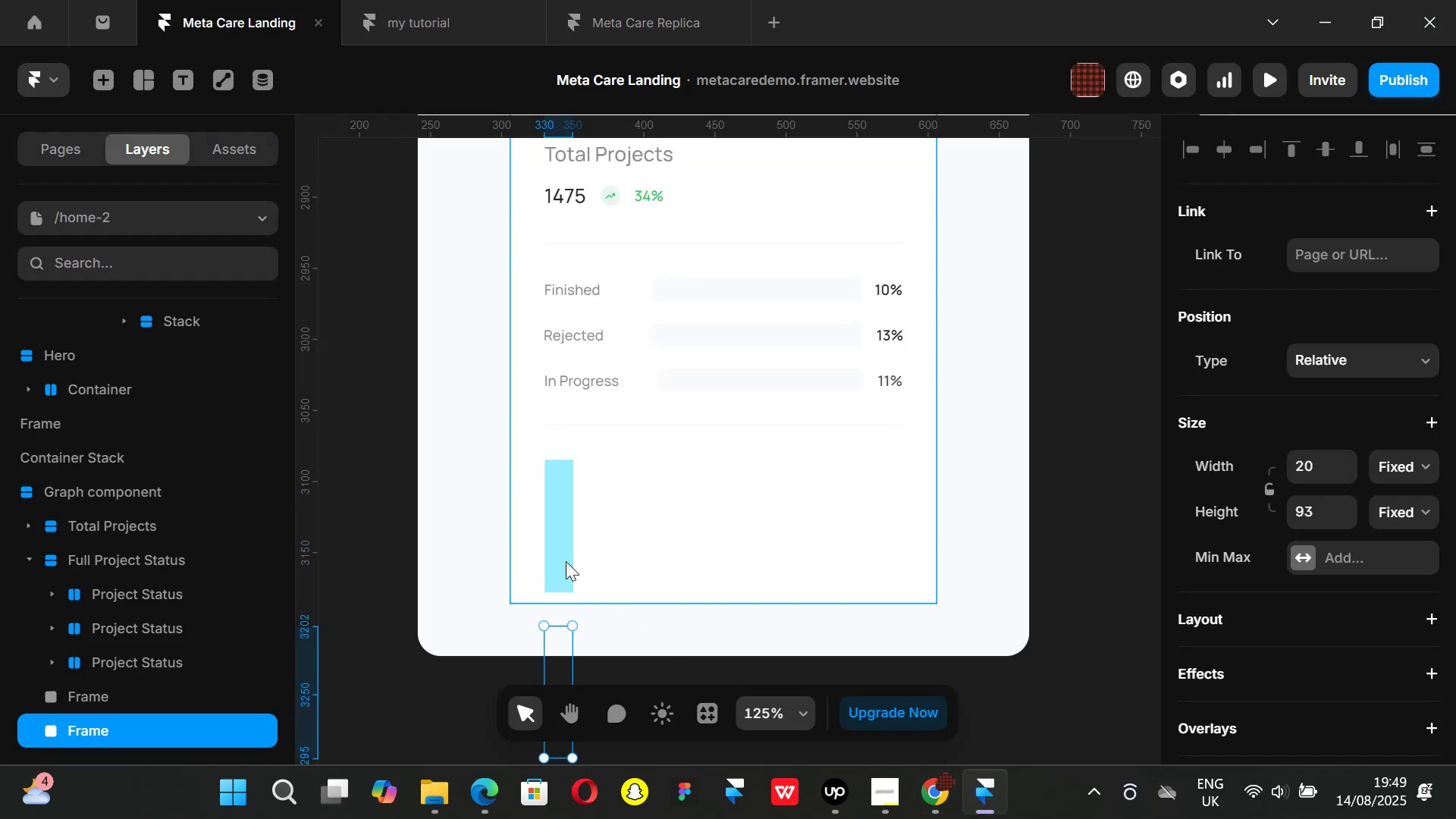 
key(Control+D)
 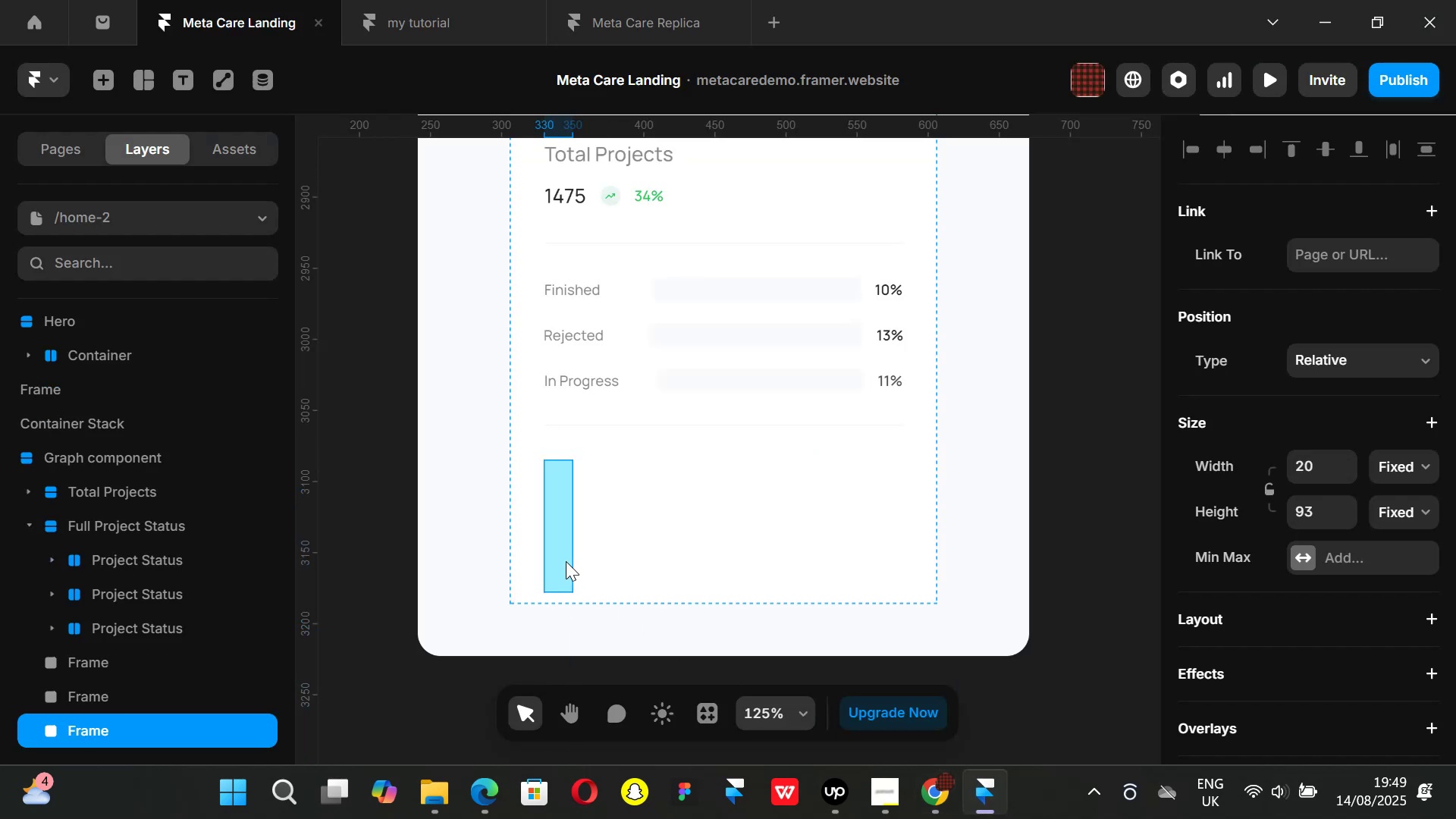 
key(Control+ControlLeft)
 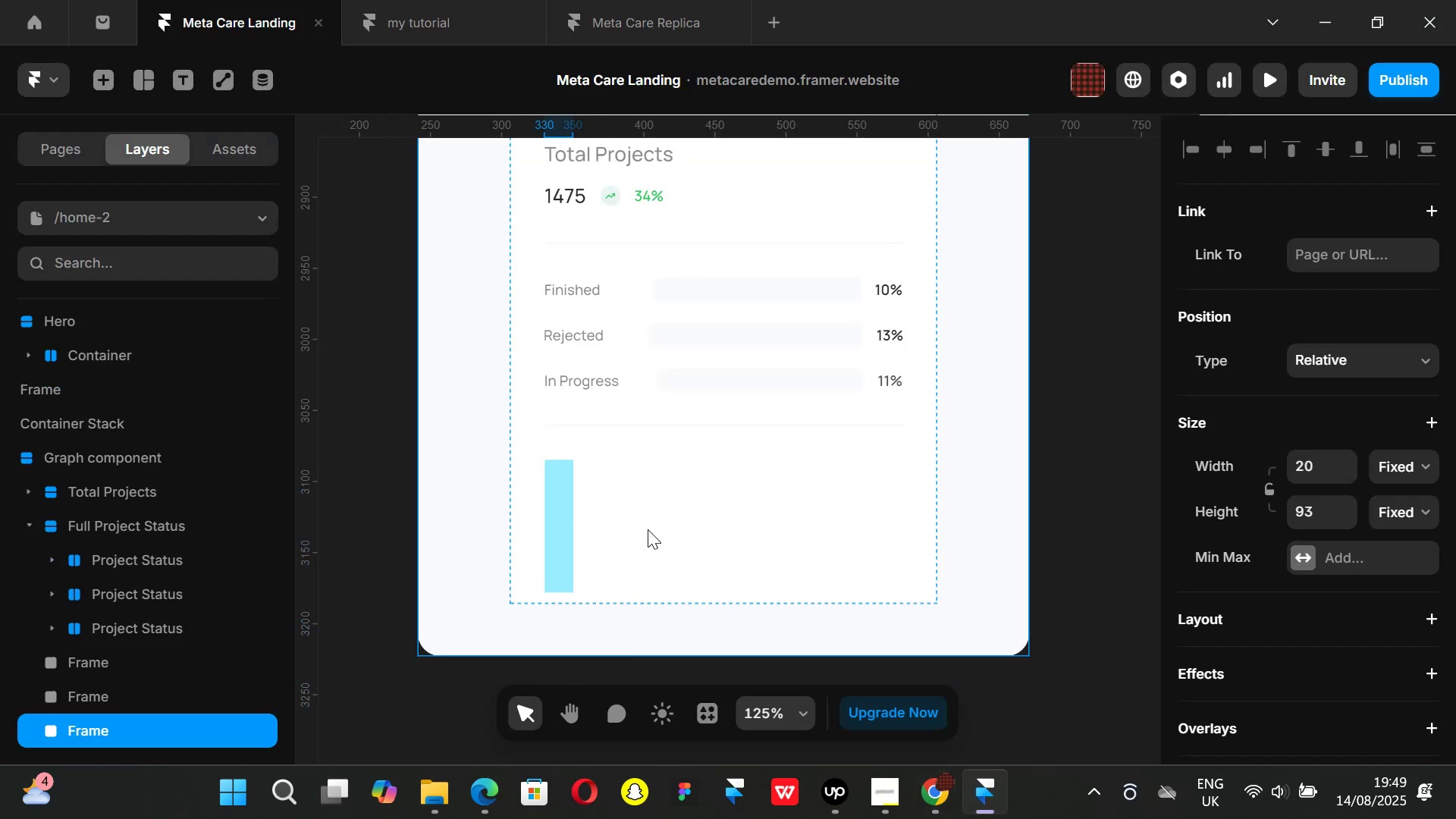 
key(Control+Z)
 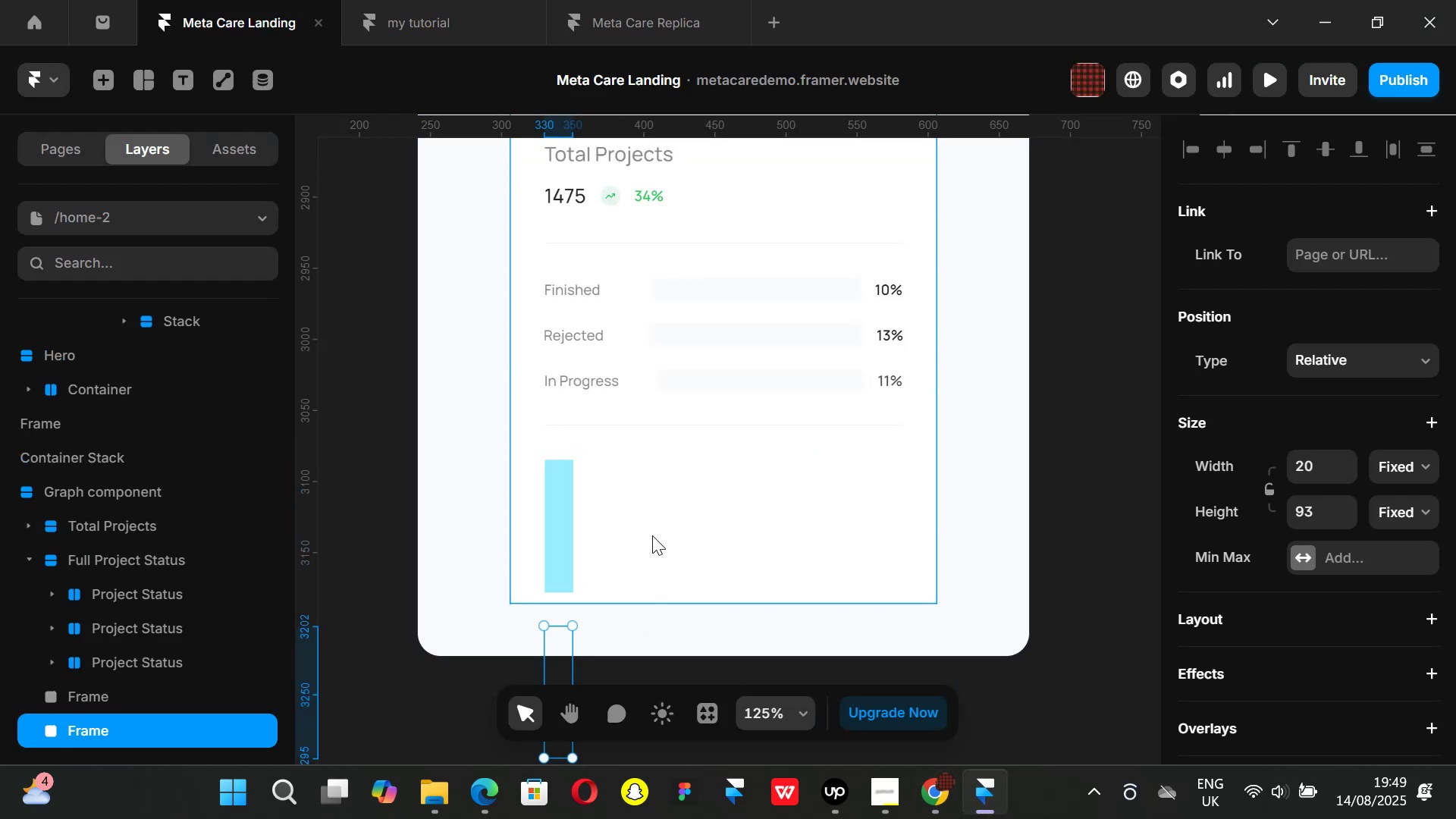 
key(Control+ControlLeft)
 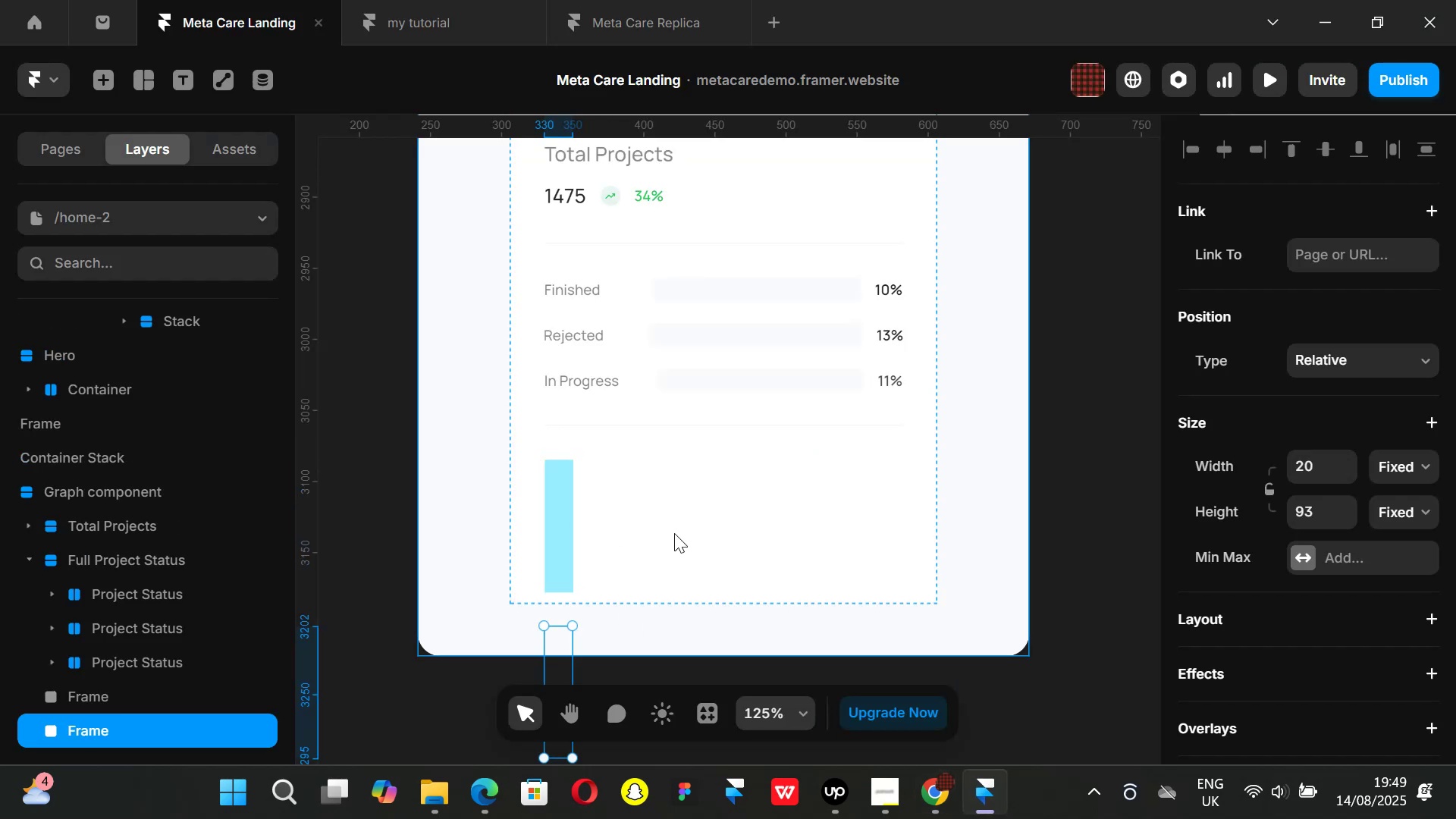 
key(Control+Z)
 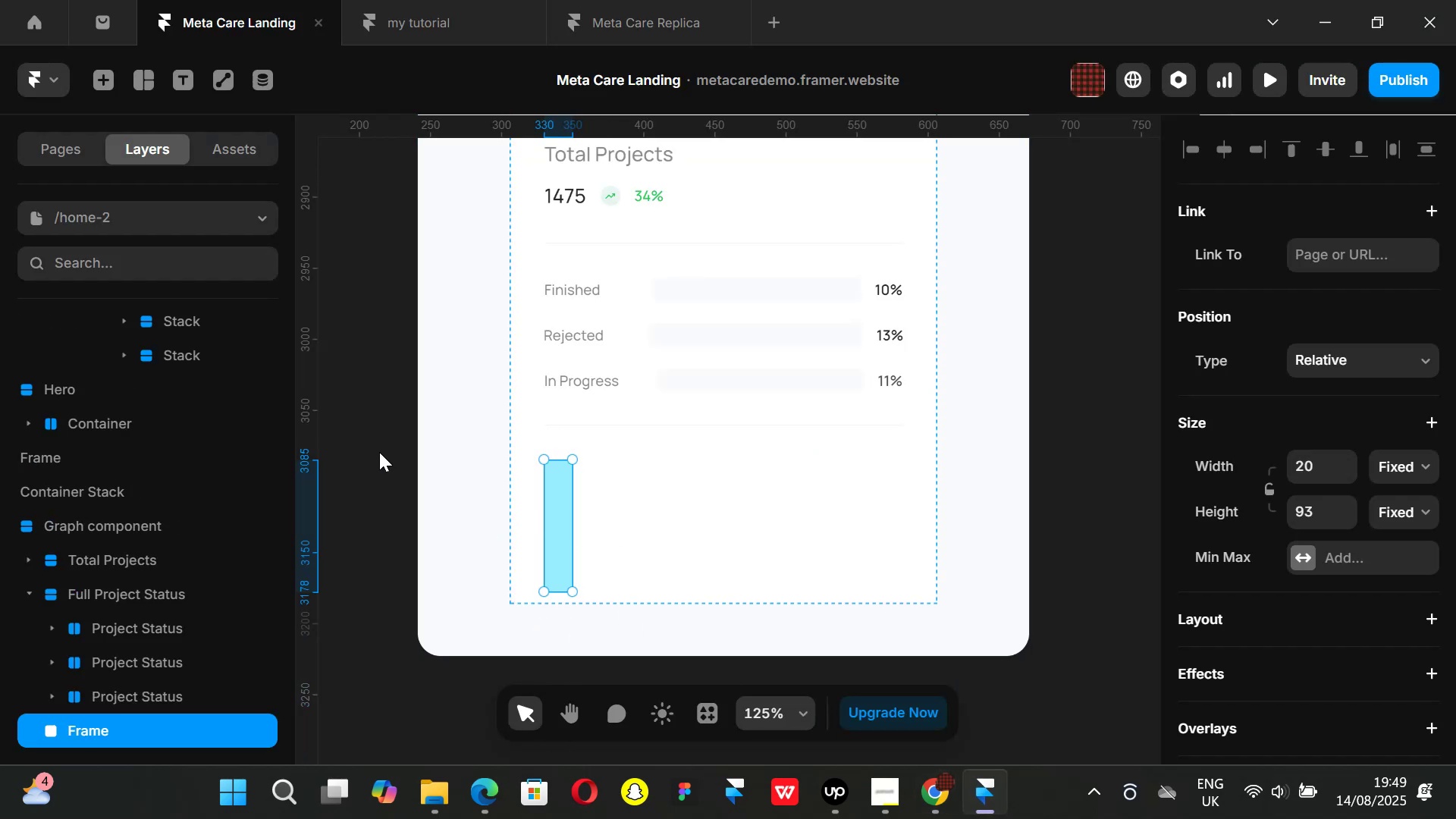 
left_click([379, 452])
 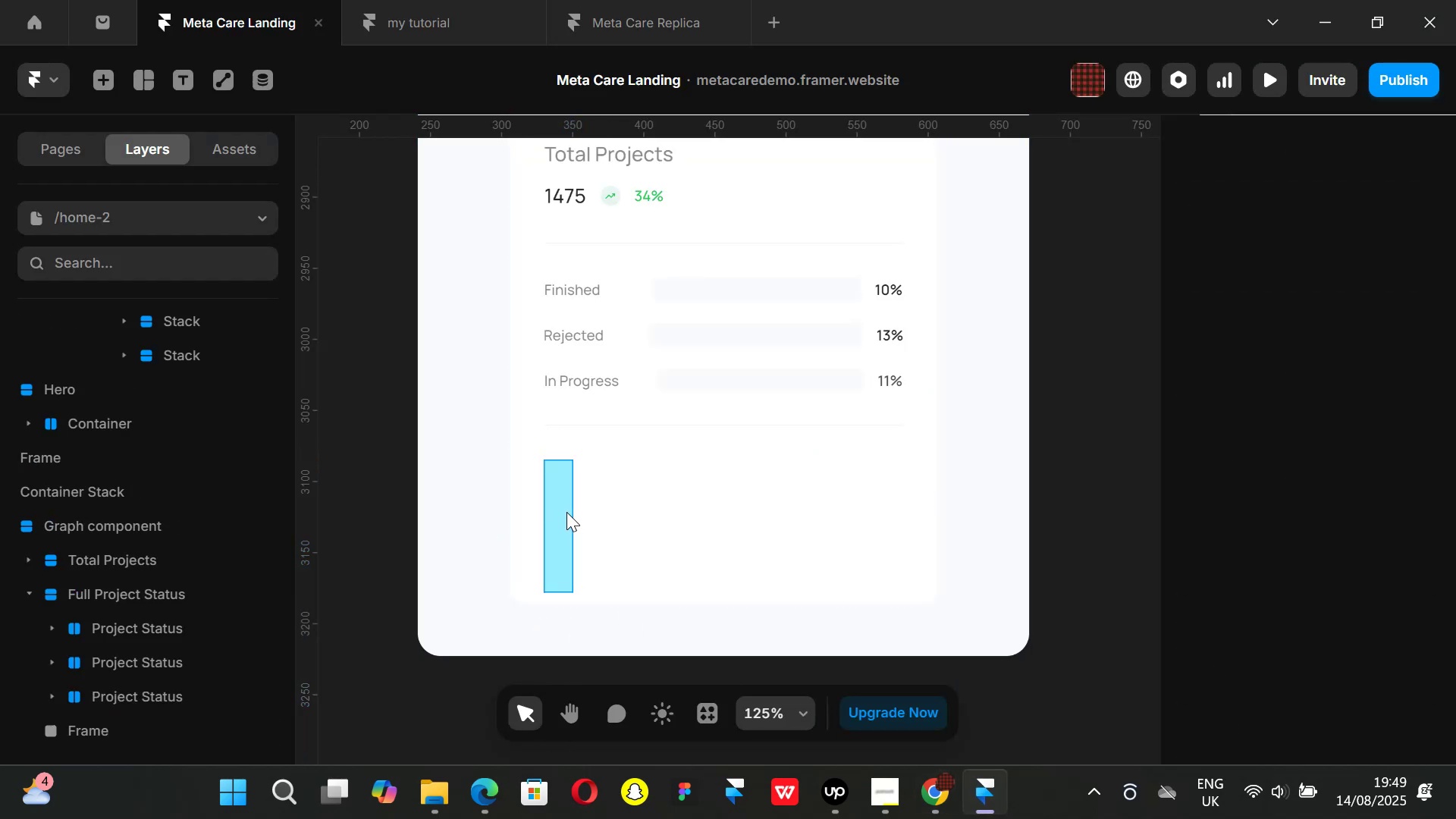 
left_click([566, 512])
 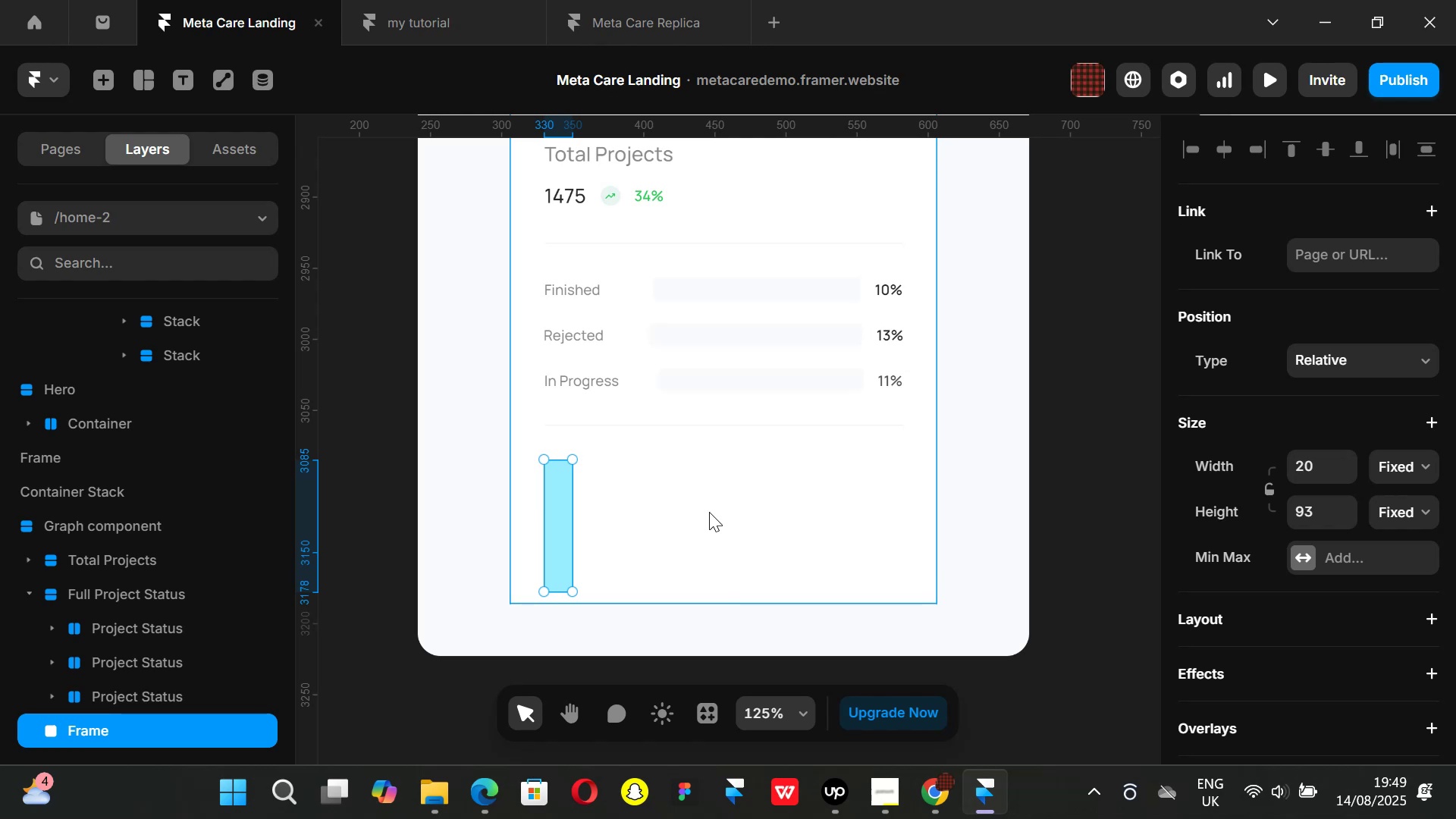 
key(Control+ControlLeft)
 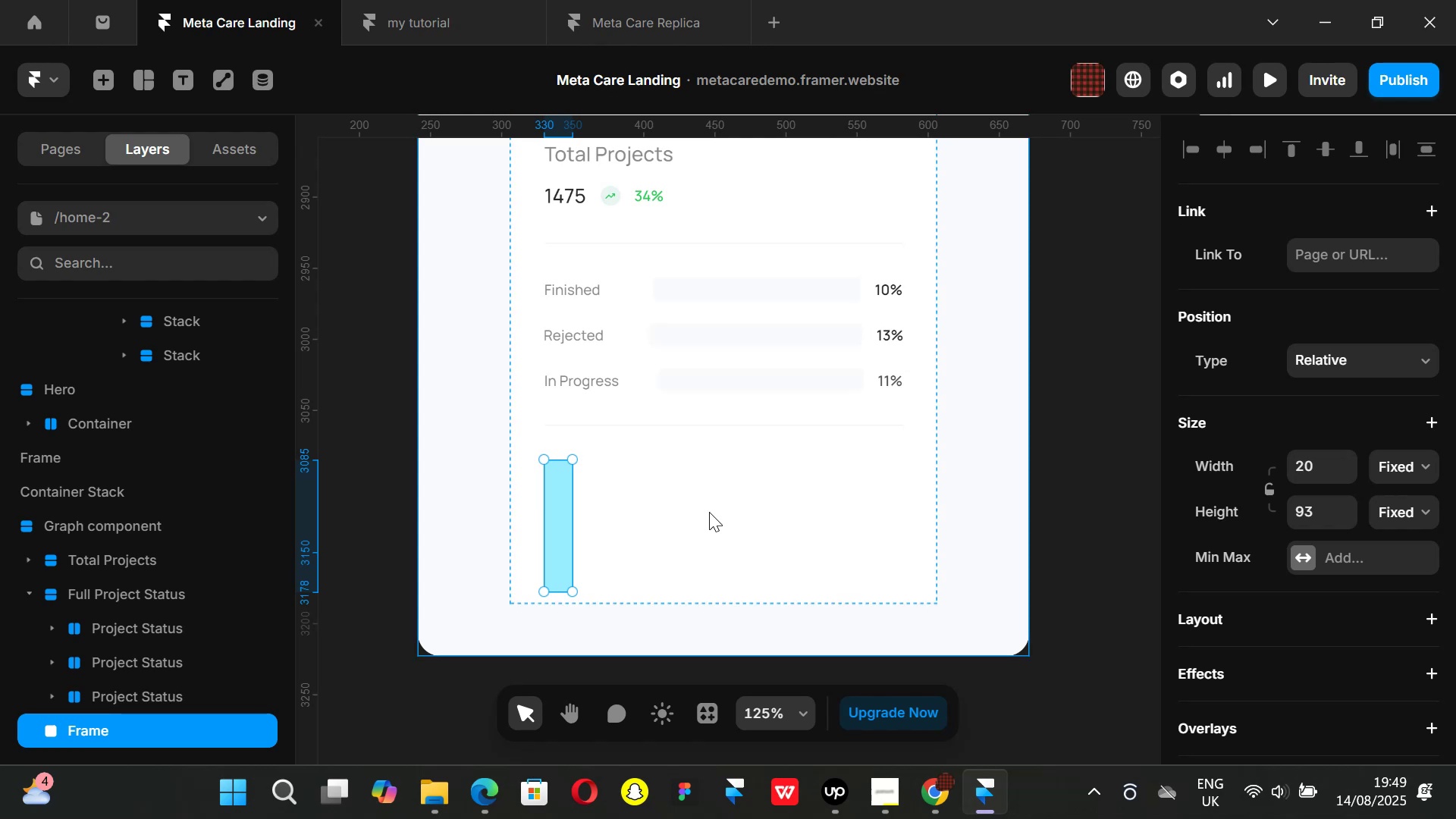 
key(Control+D)
 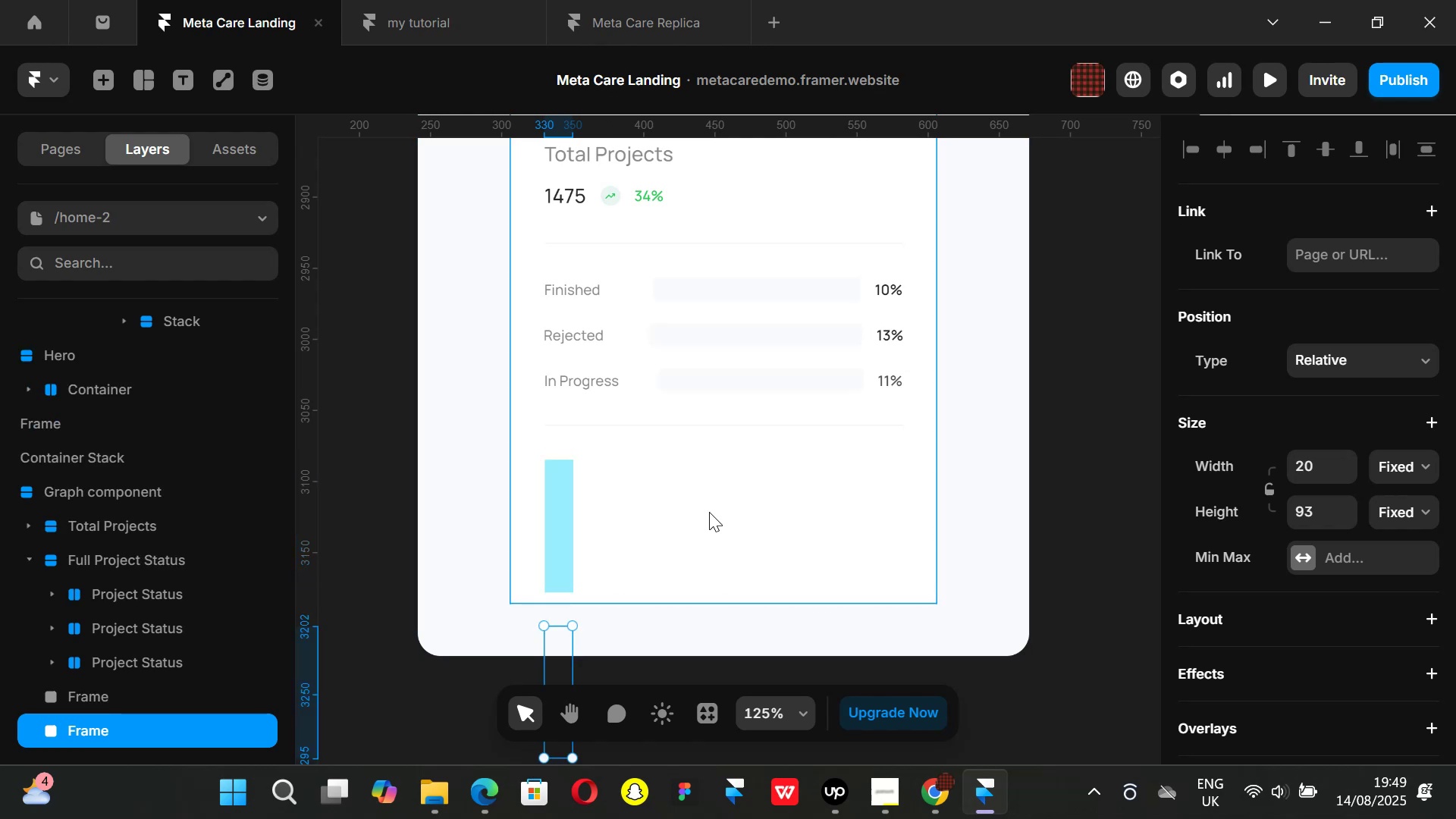 
key(Control+ControlLeft)
 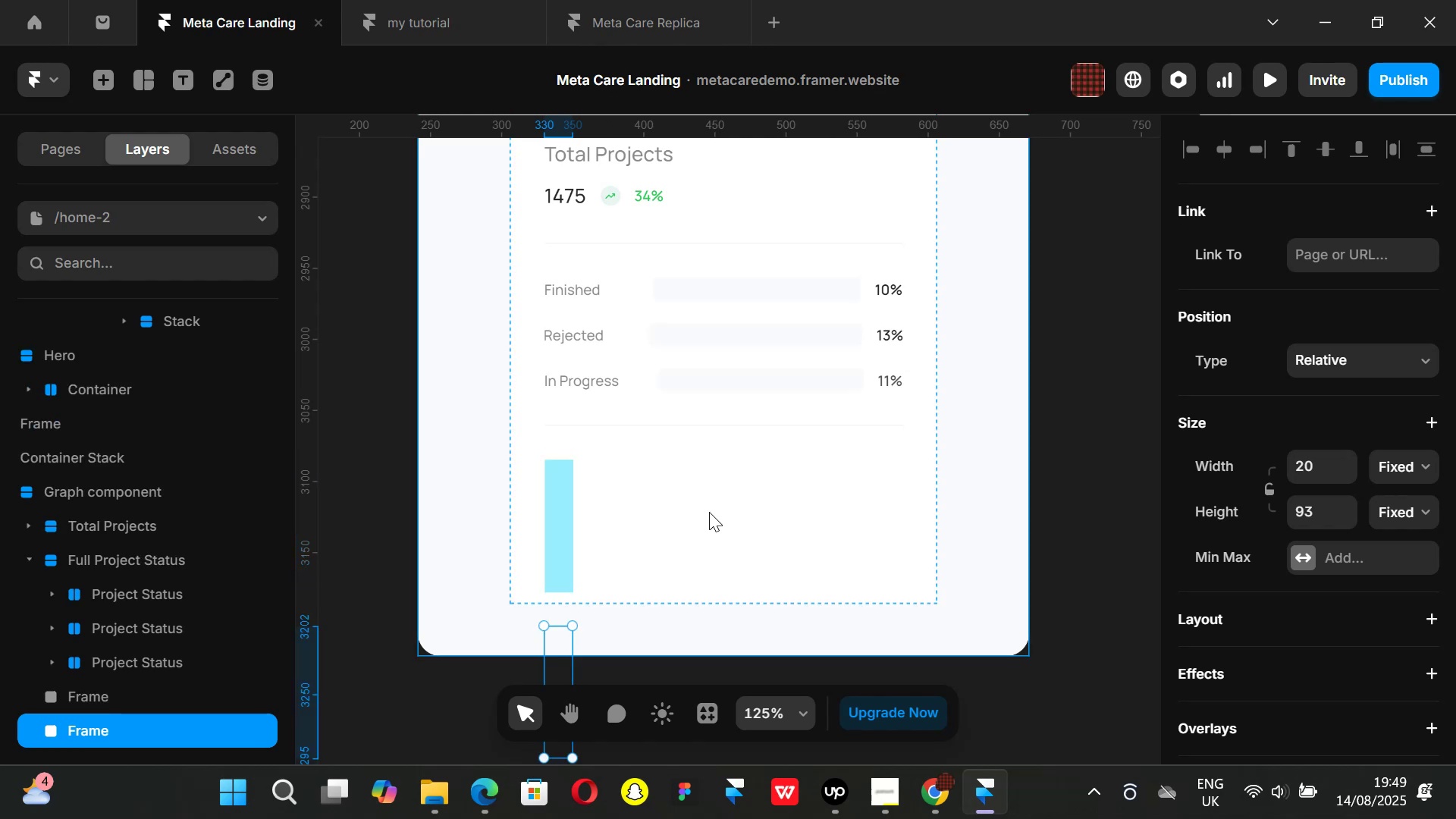 
key(Control+D)
 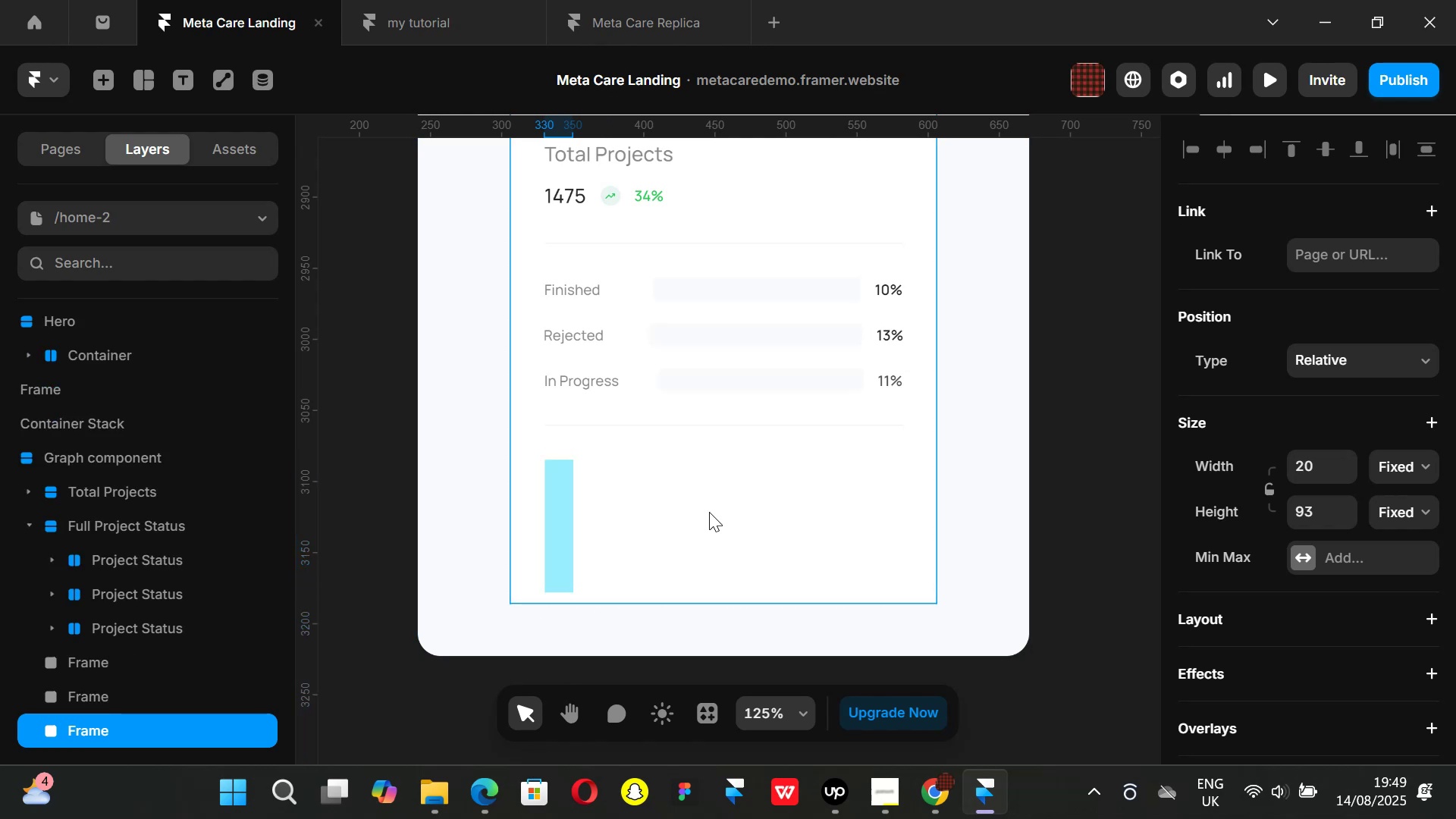 
key(Control+ControlLeft)
 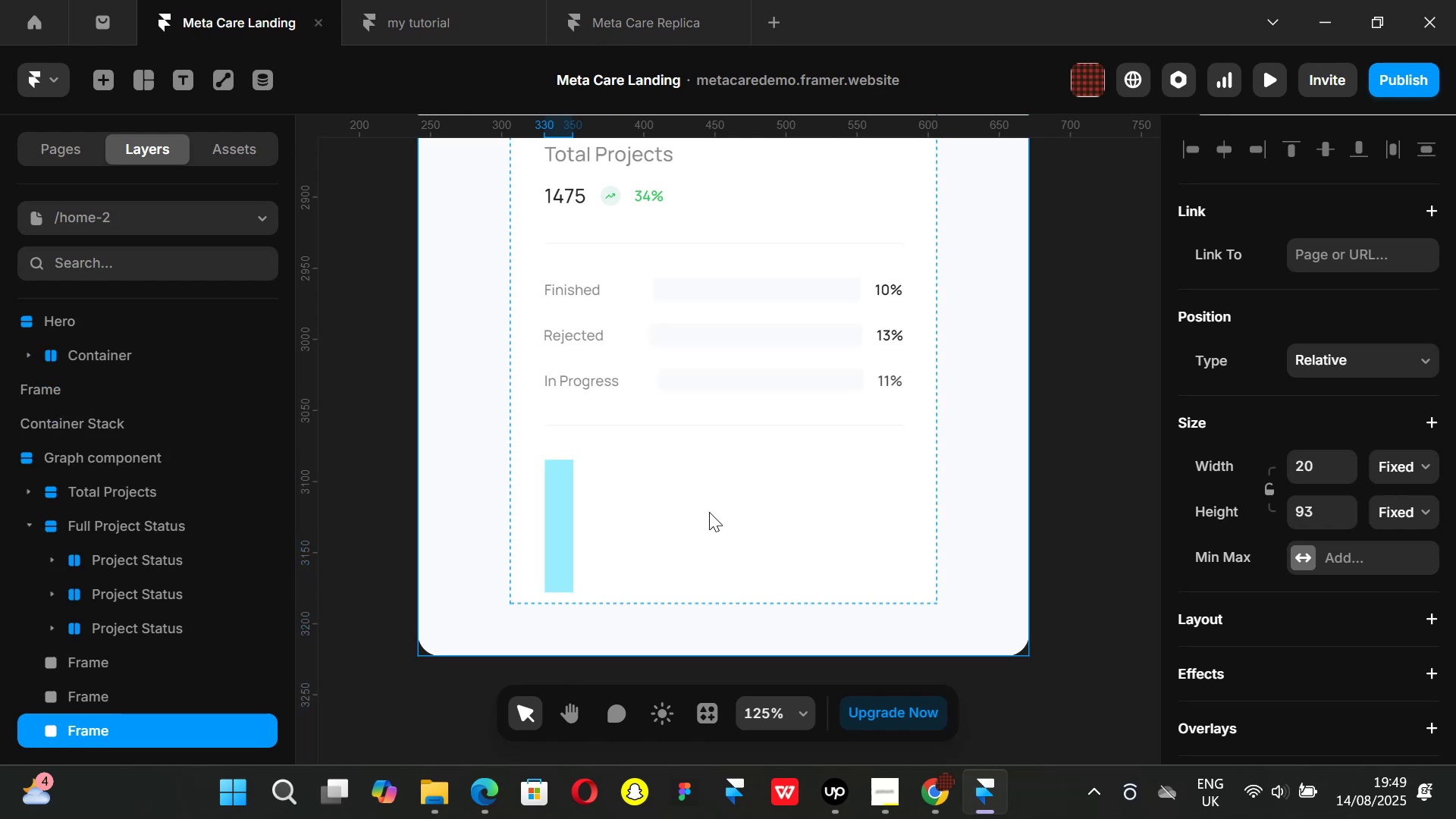 
key(Control+D)
 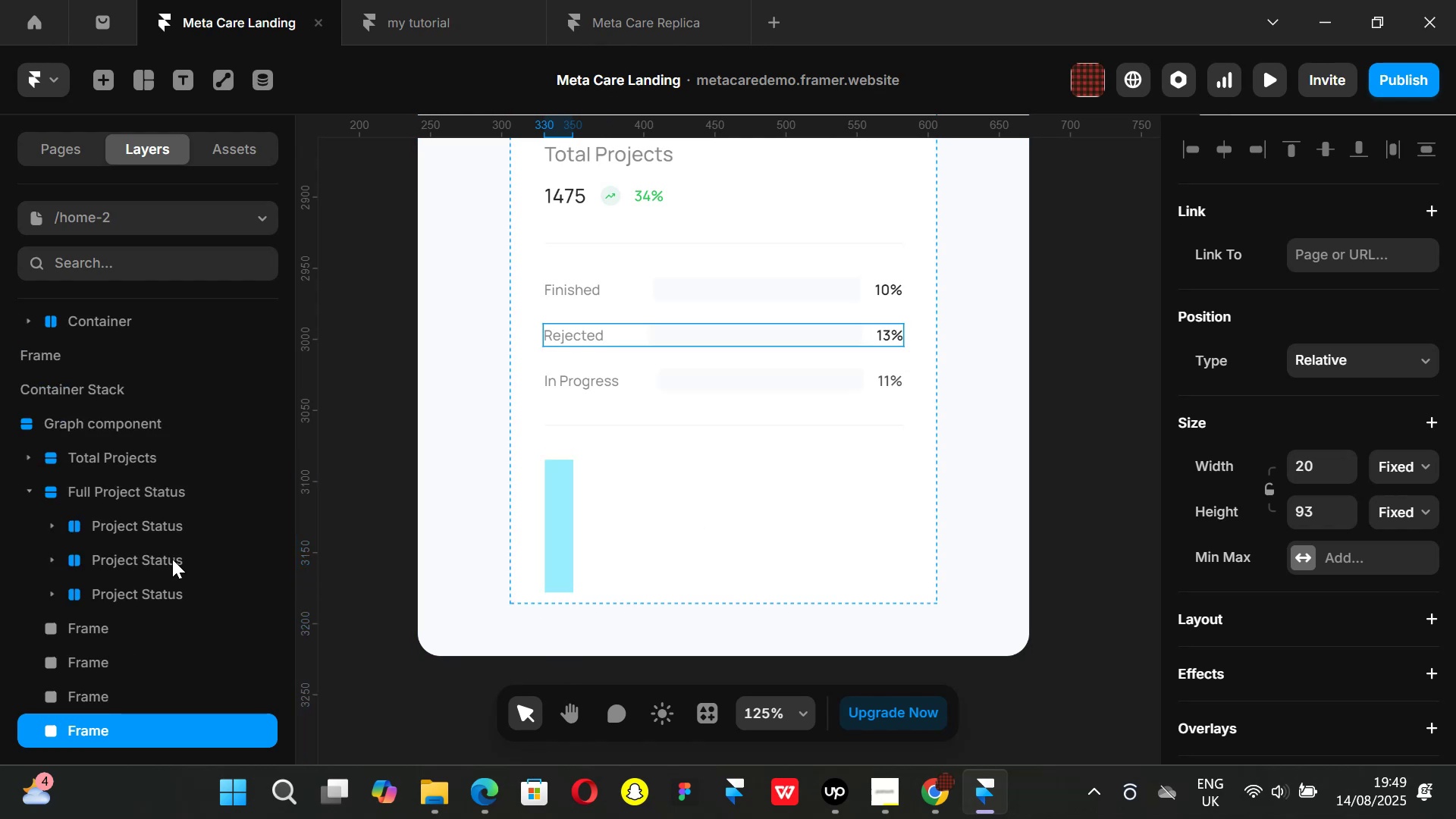 
scroll: coordinate [169, 538], scroll_direction: down, amount: 1.0
 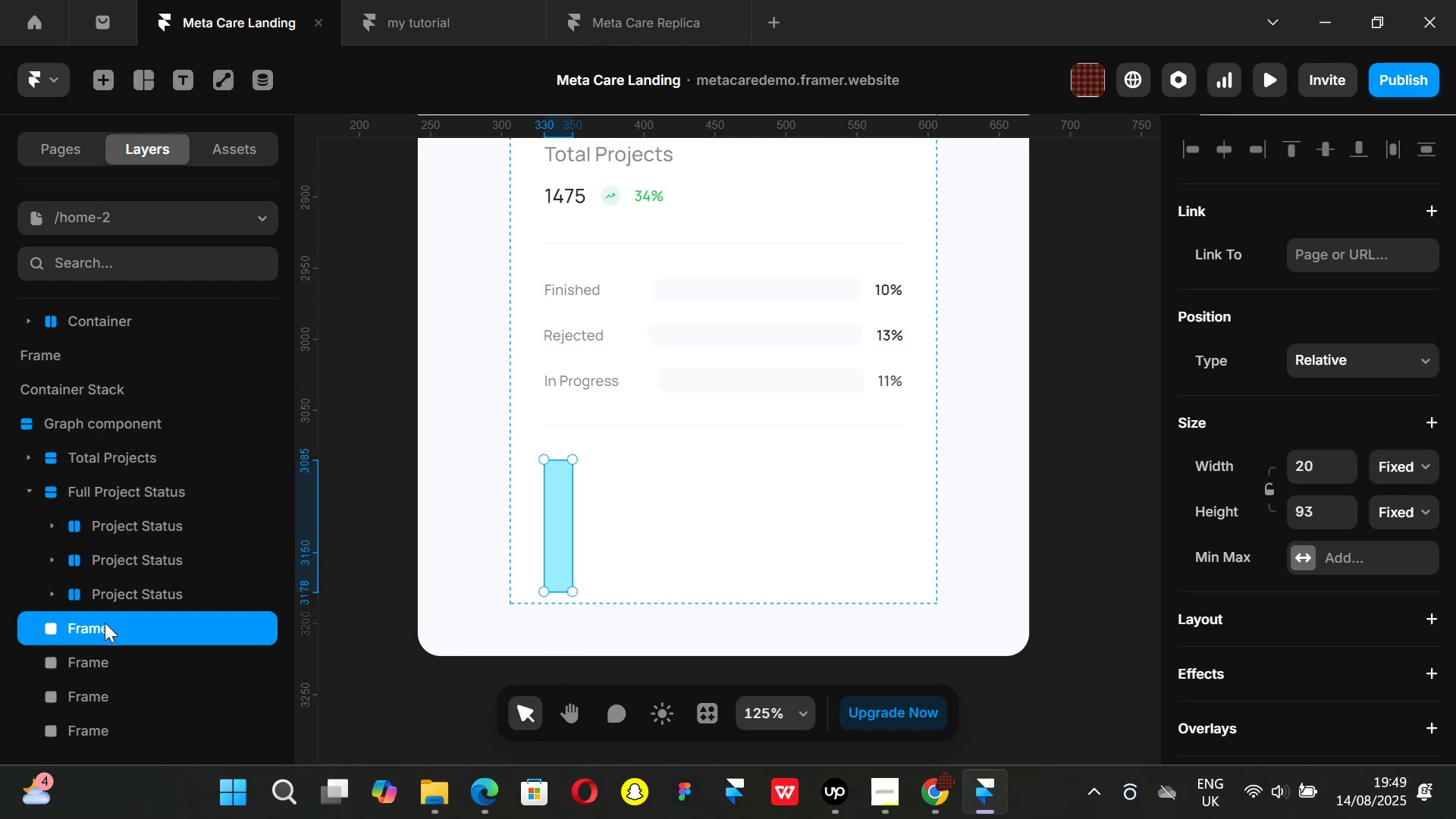 
hold_key(key=ShiftLeft, duration=0.94)
left_click([99, 726])
 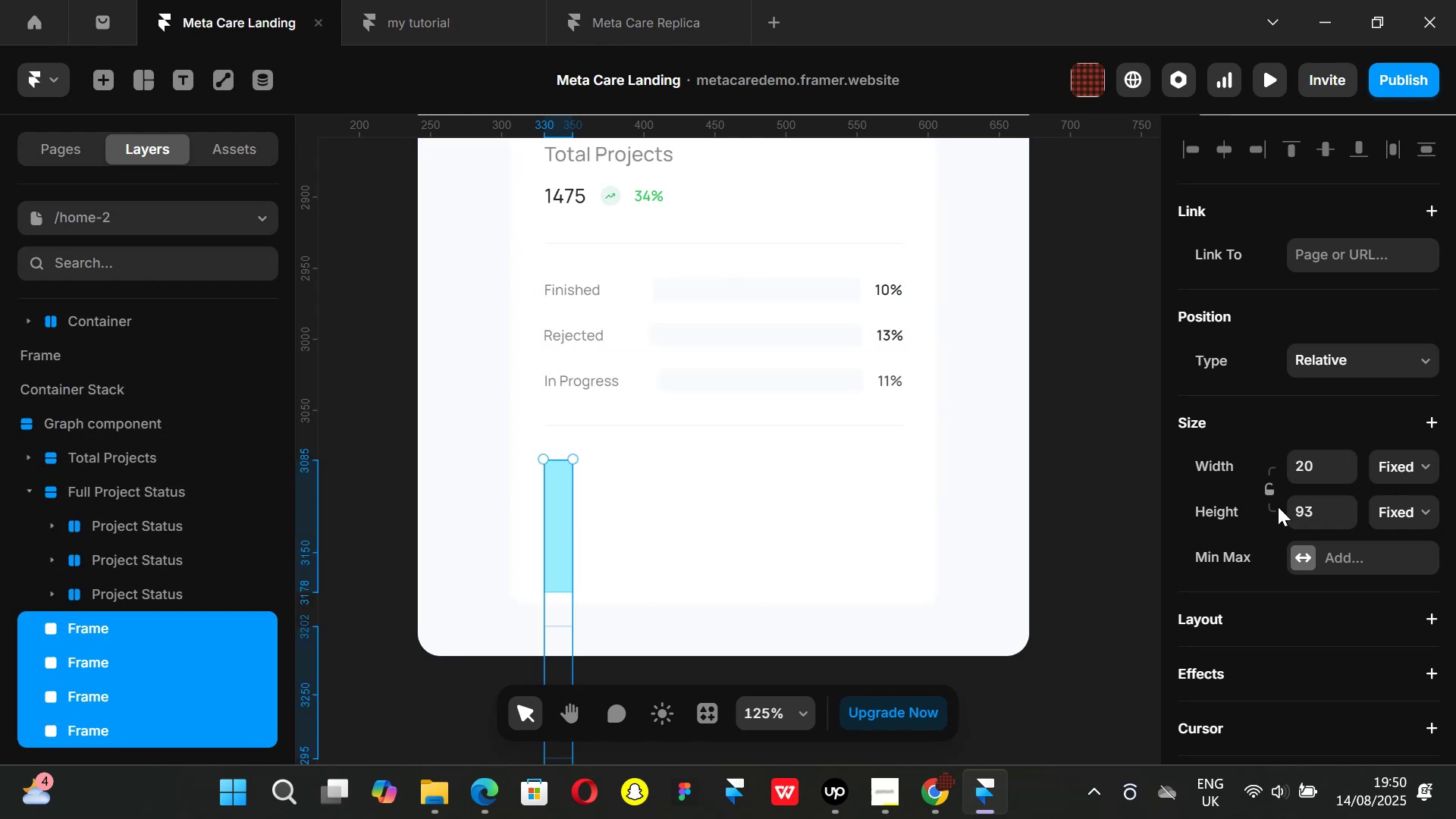 
scroll: coordinate [1313, 509], scroll_direction: down, amount: 1.0
 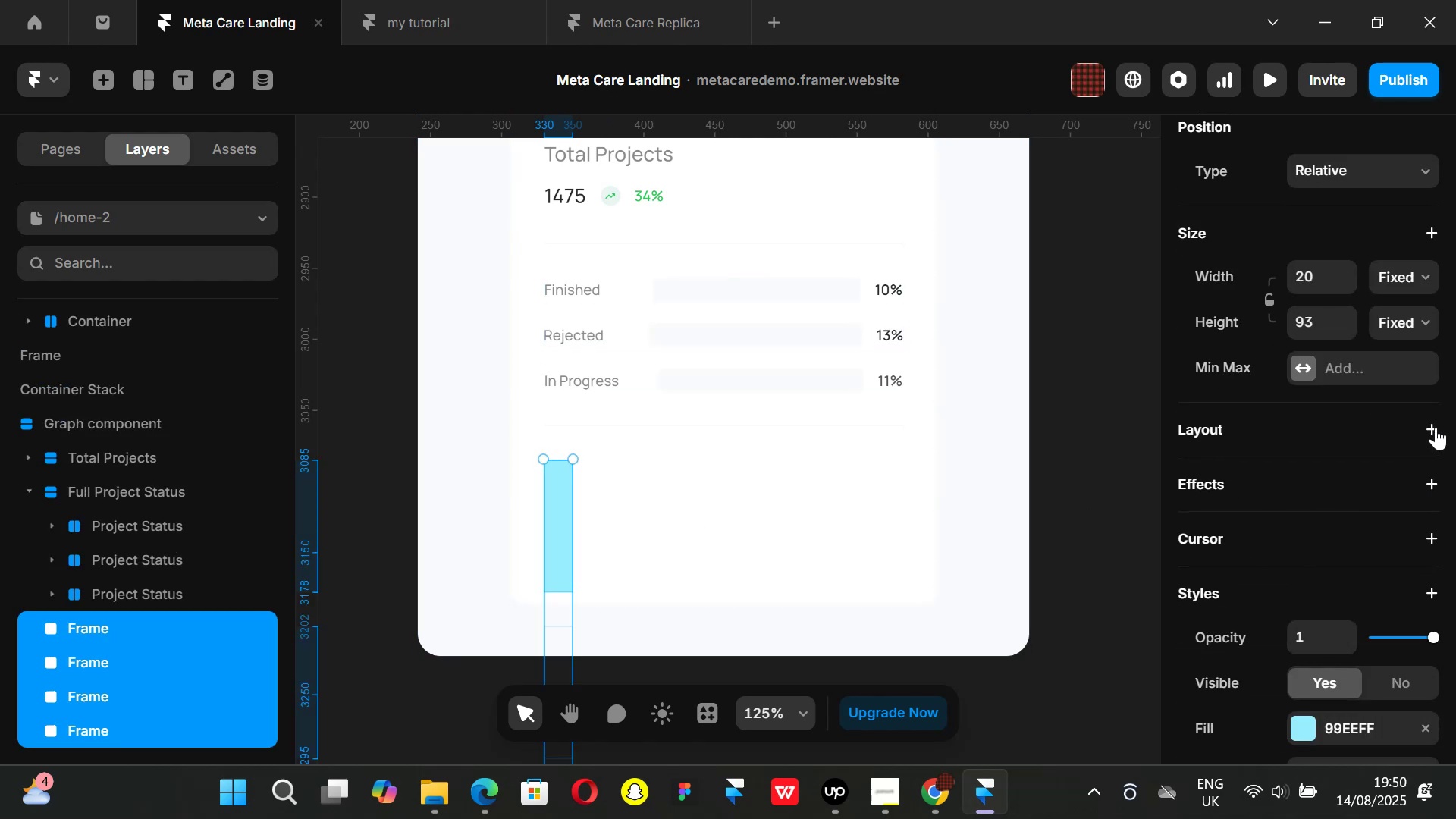 
left_click([1436, 427])
 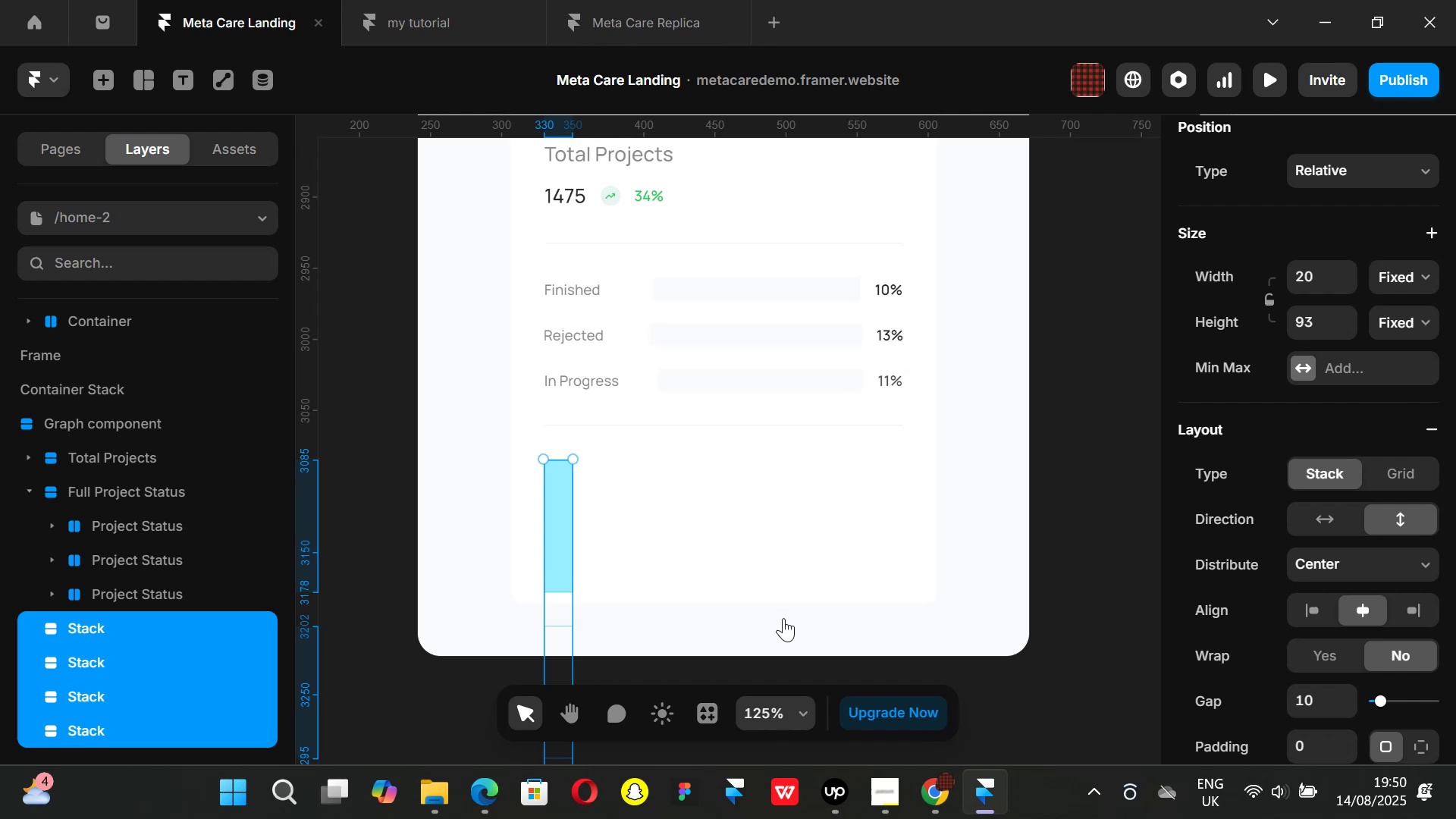 
key(Control+ControlLeft)
 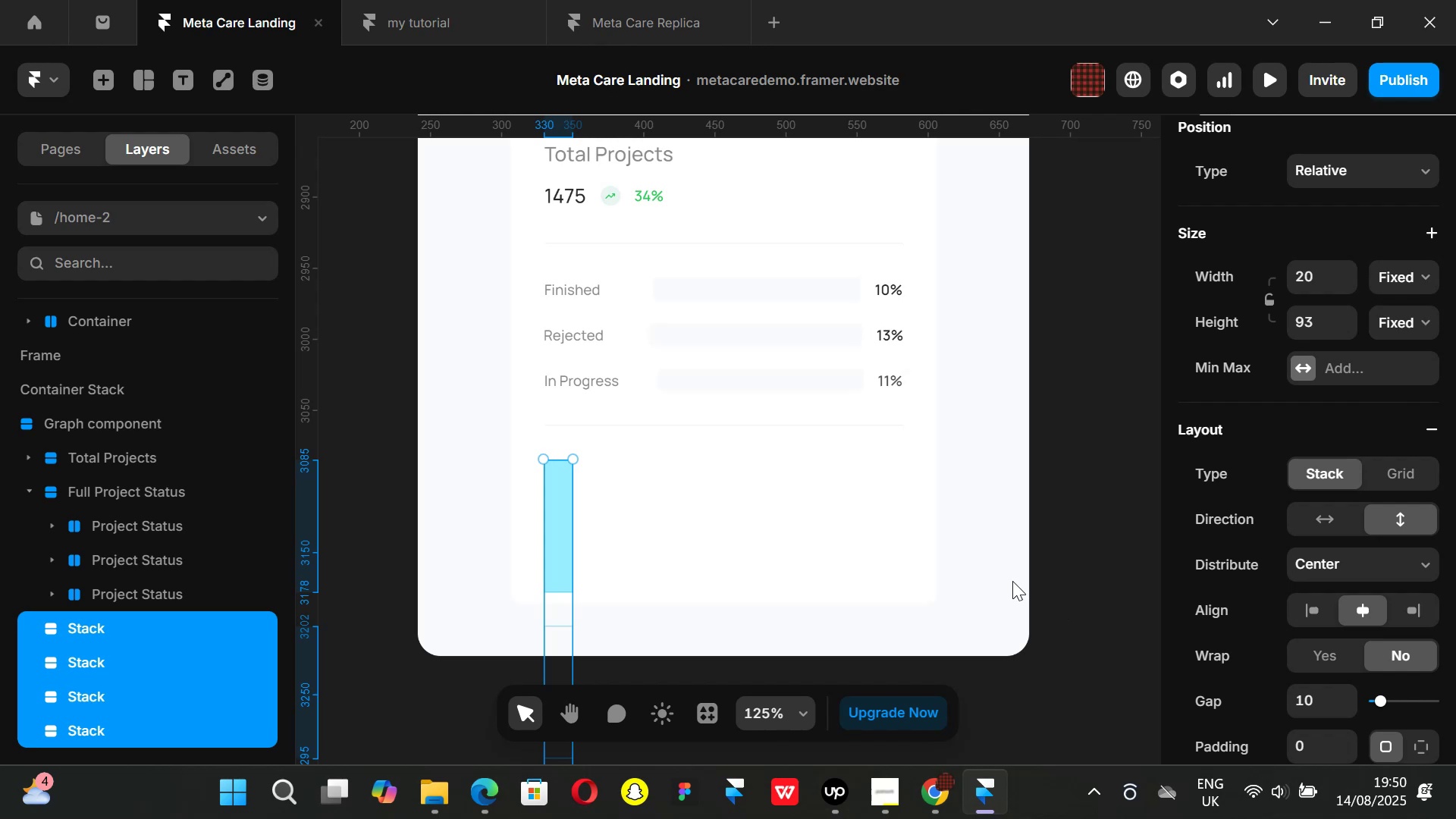 
key(Alt+Control+AltLeft)
 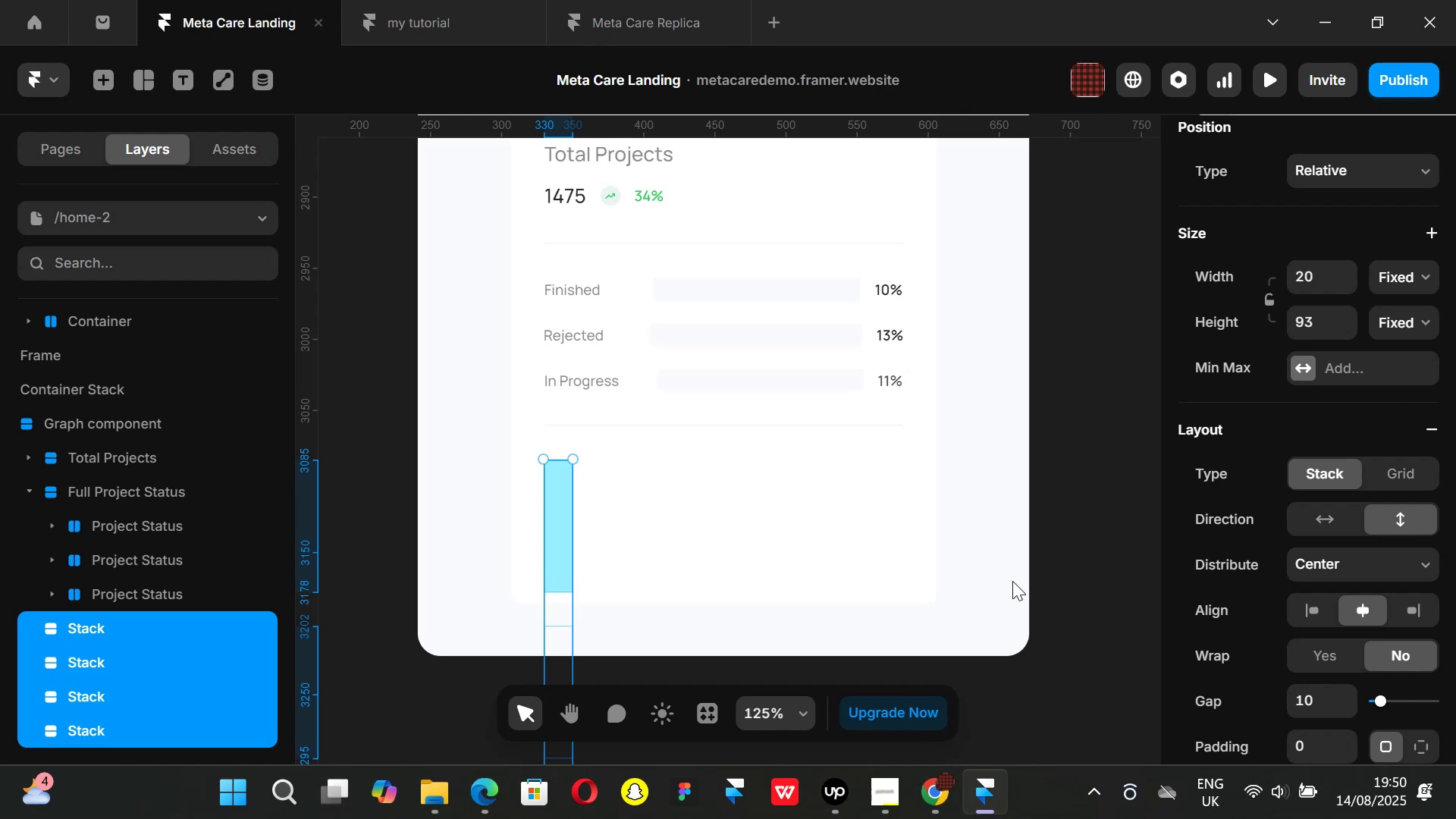 
key(Alt+Control+Enter)
 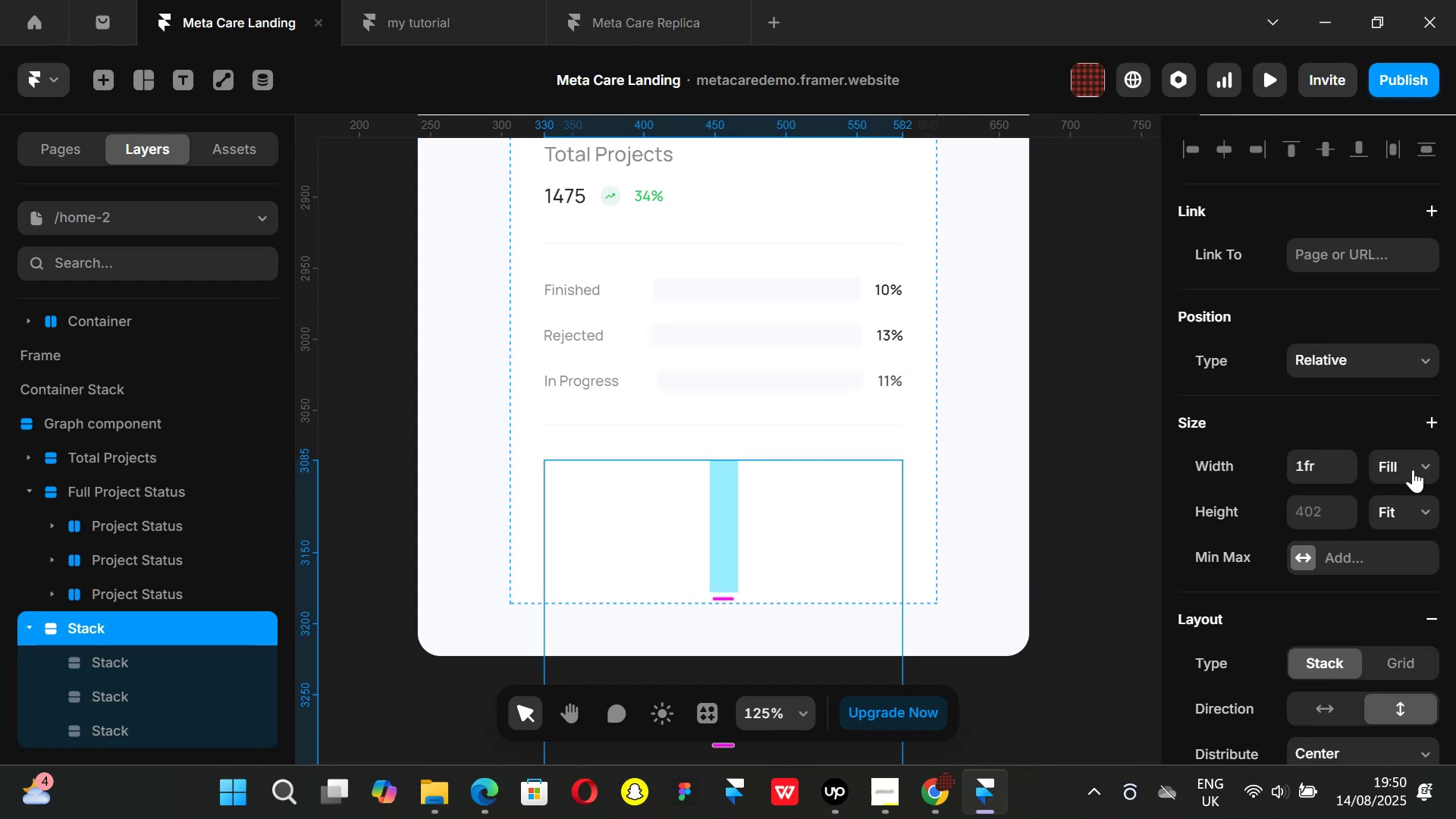 
left_click([1418, 464])
 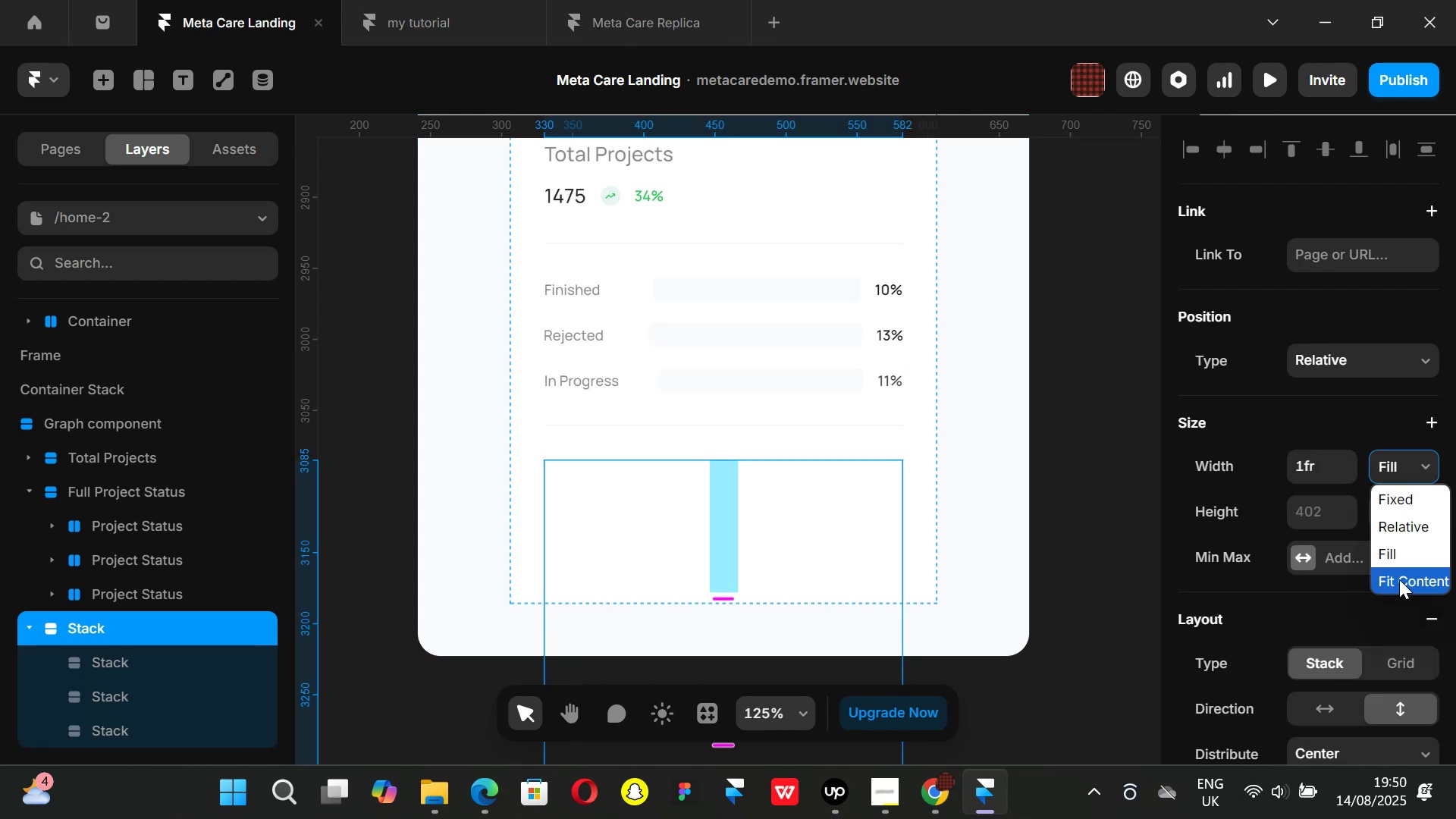 
left_click([1394, 576])
 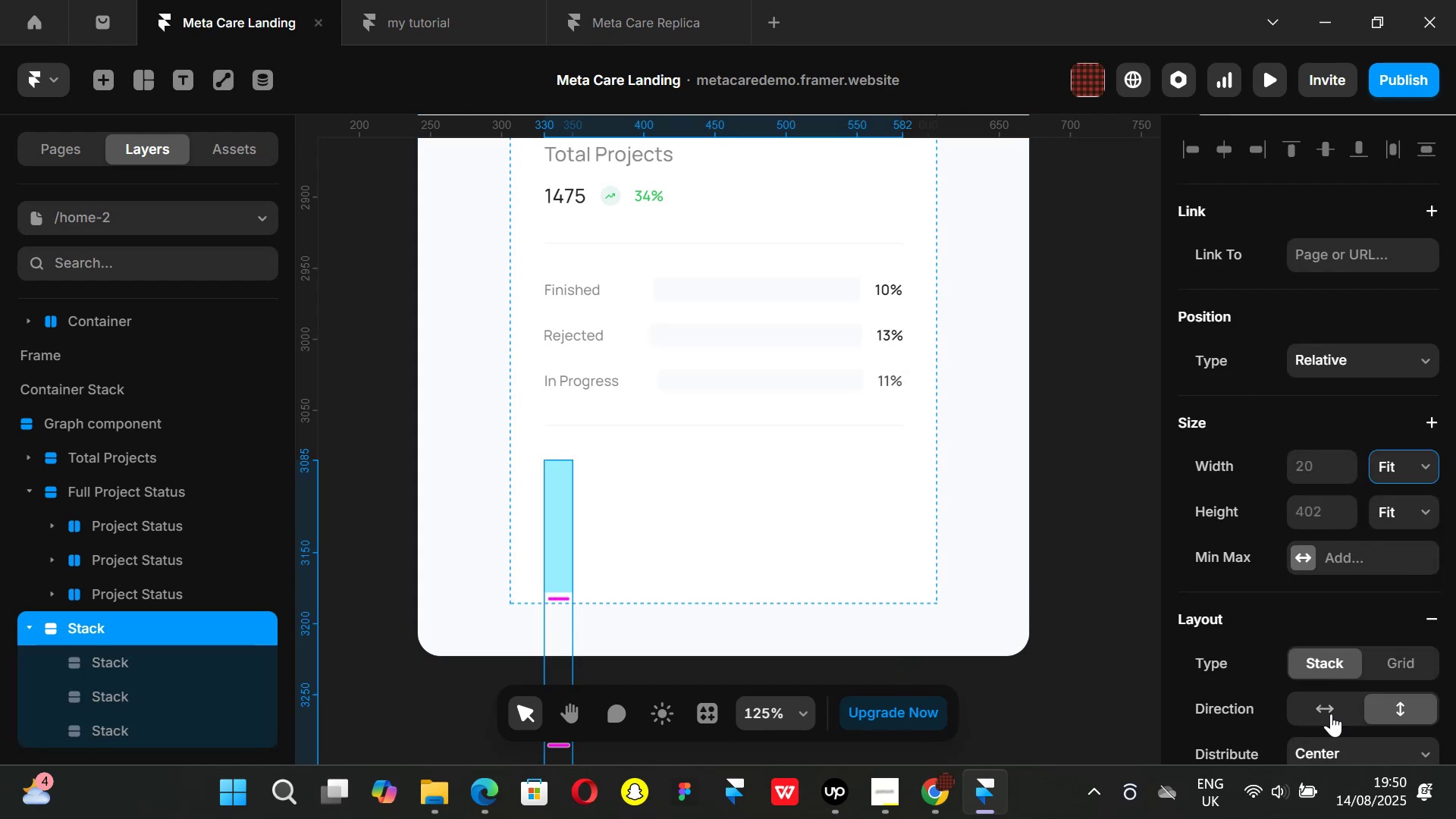 
left_click([1331, 714])
 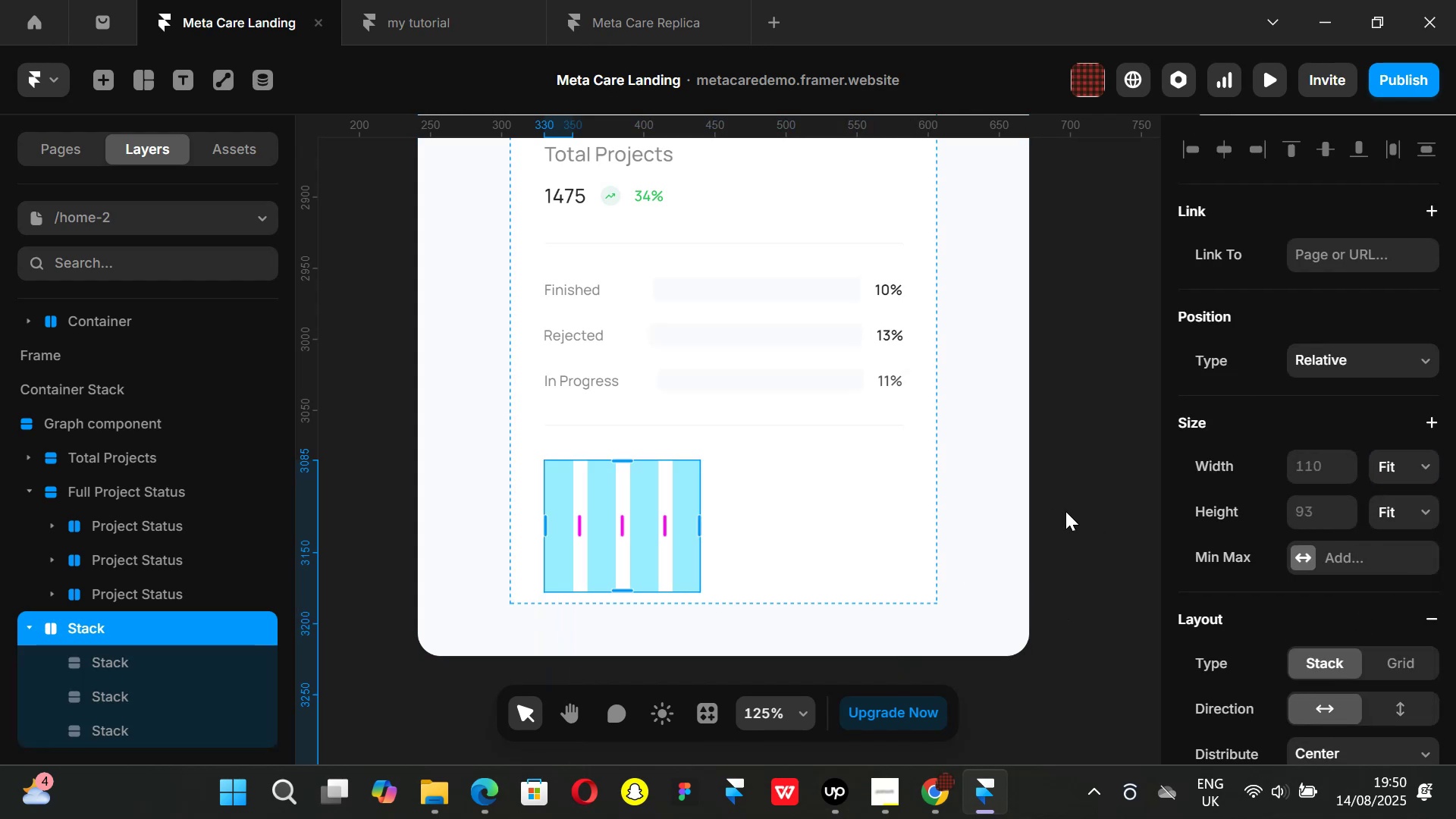 
left_click([1071, 510])
 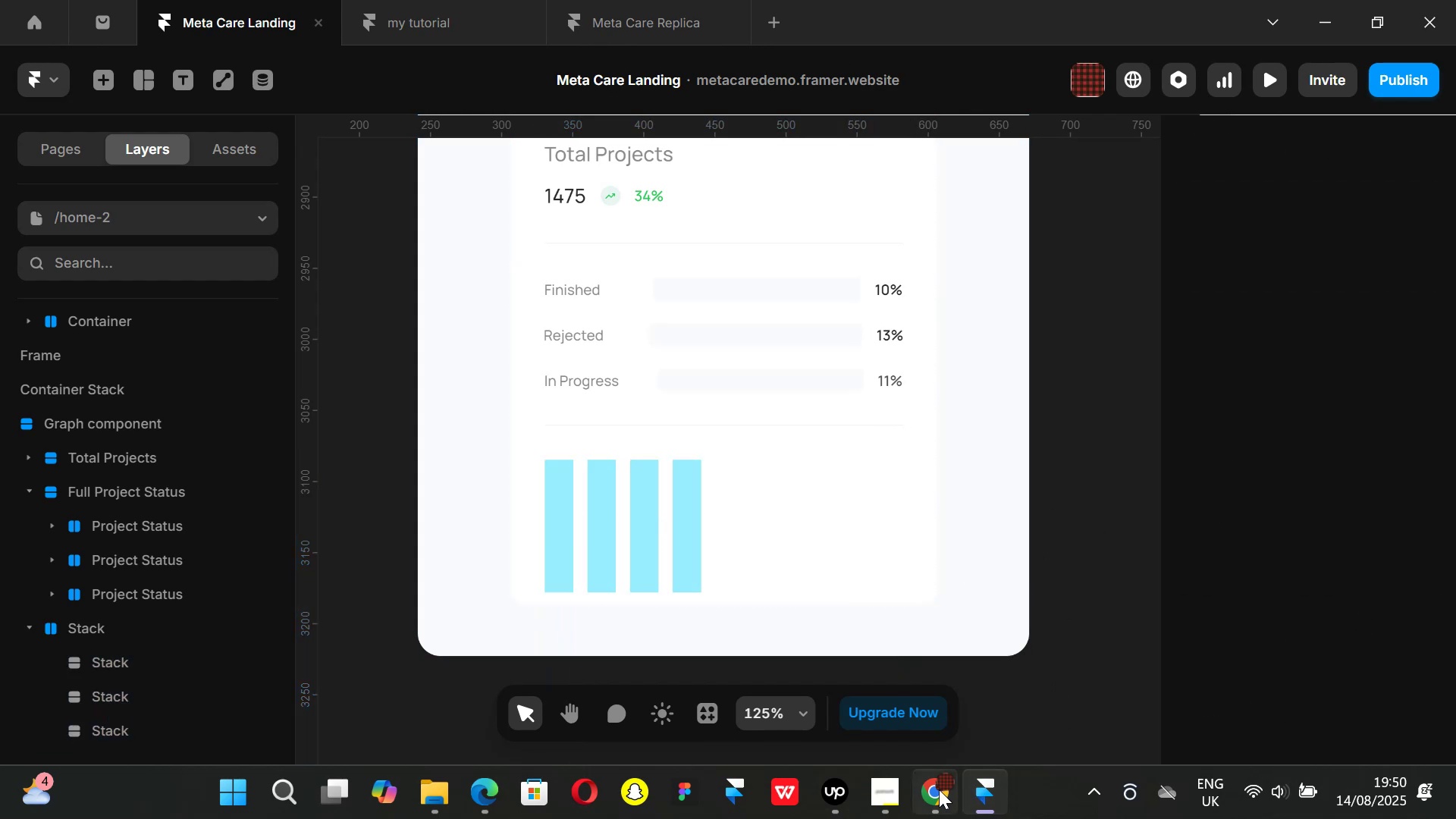 
left_click([939, 789])
 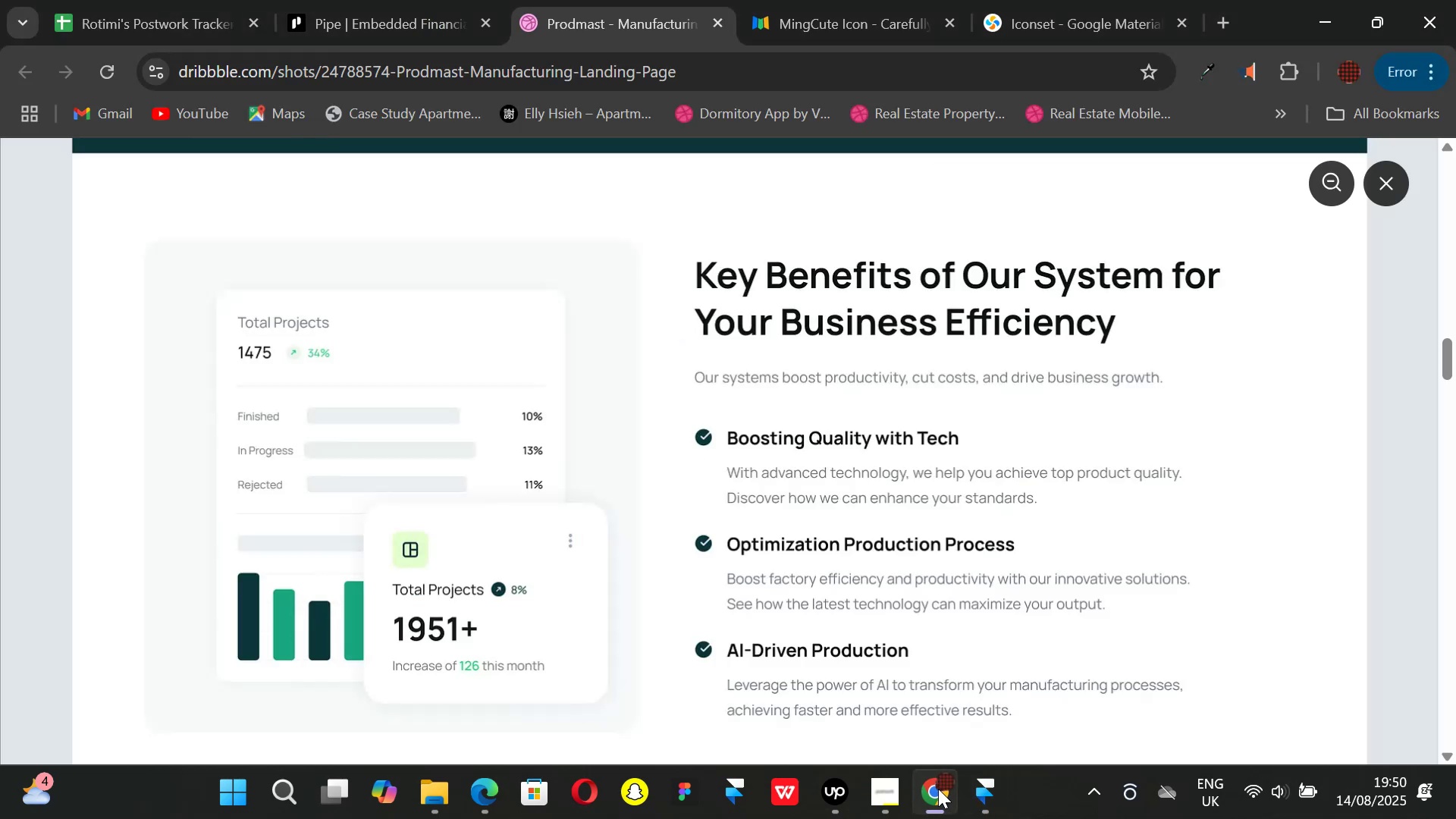 
mouse_move([955, 795])
 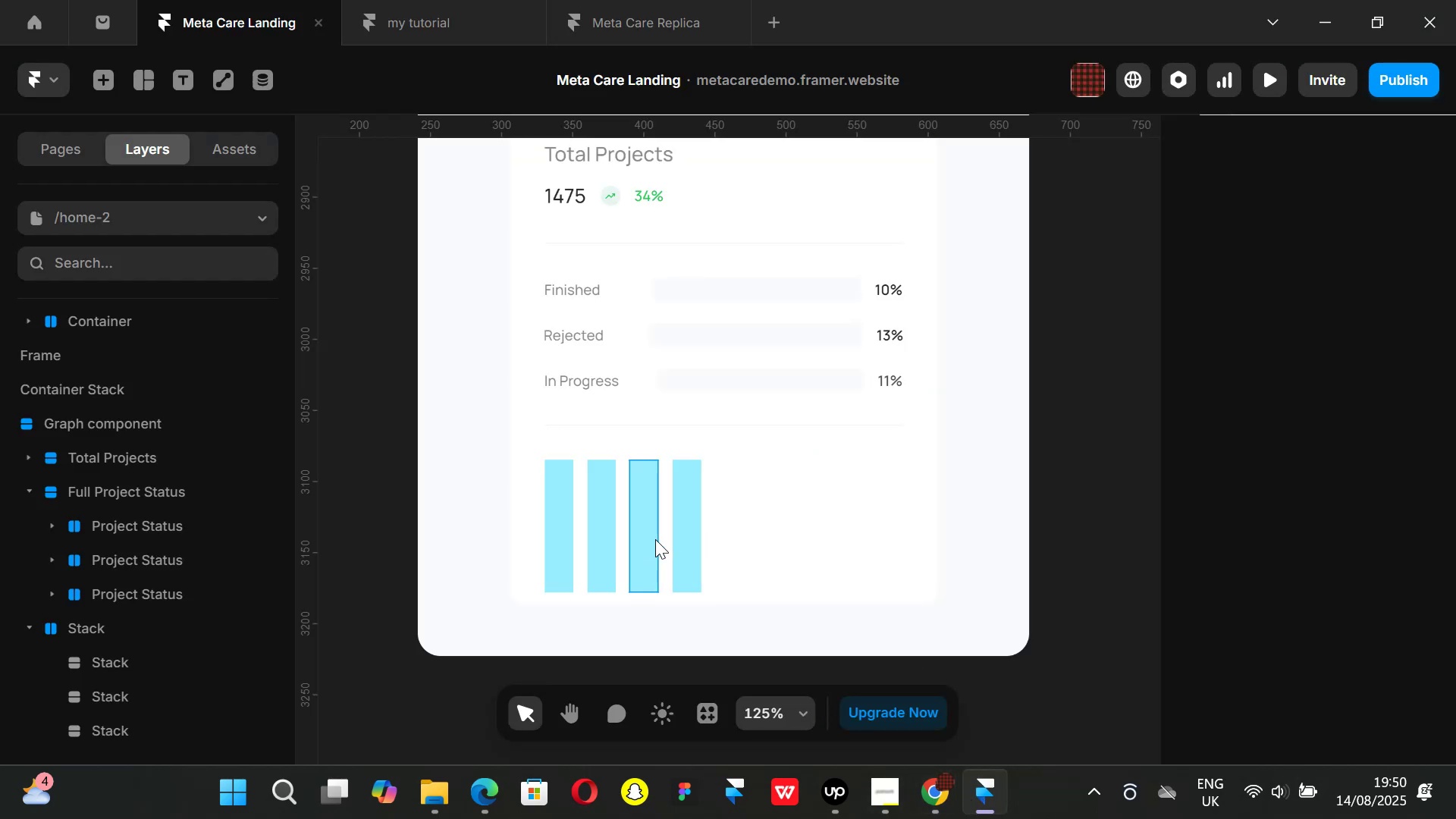 
left_click([662, 540])
 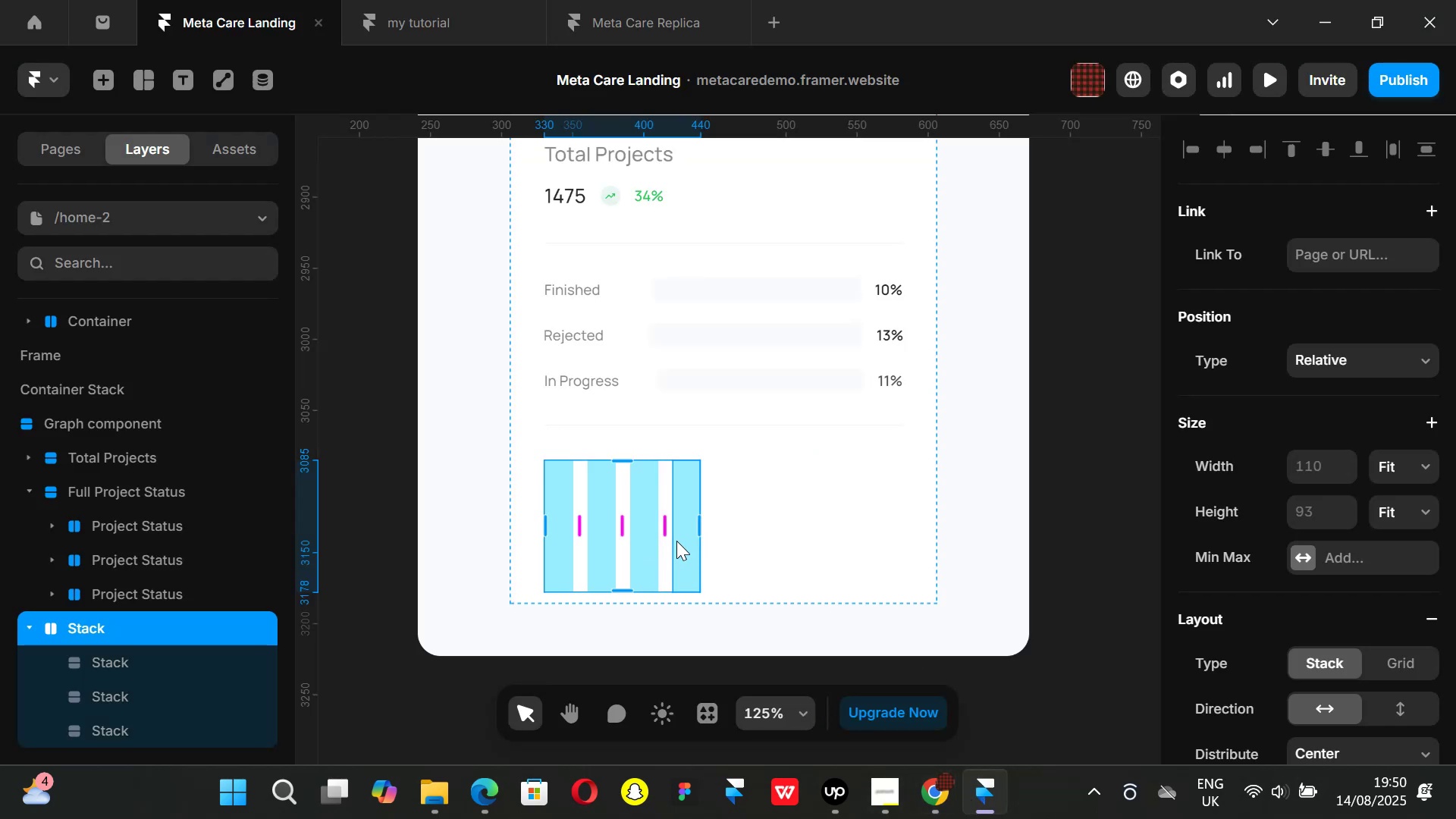 
left_click([676, 541])
 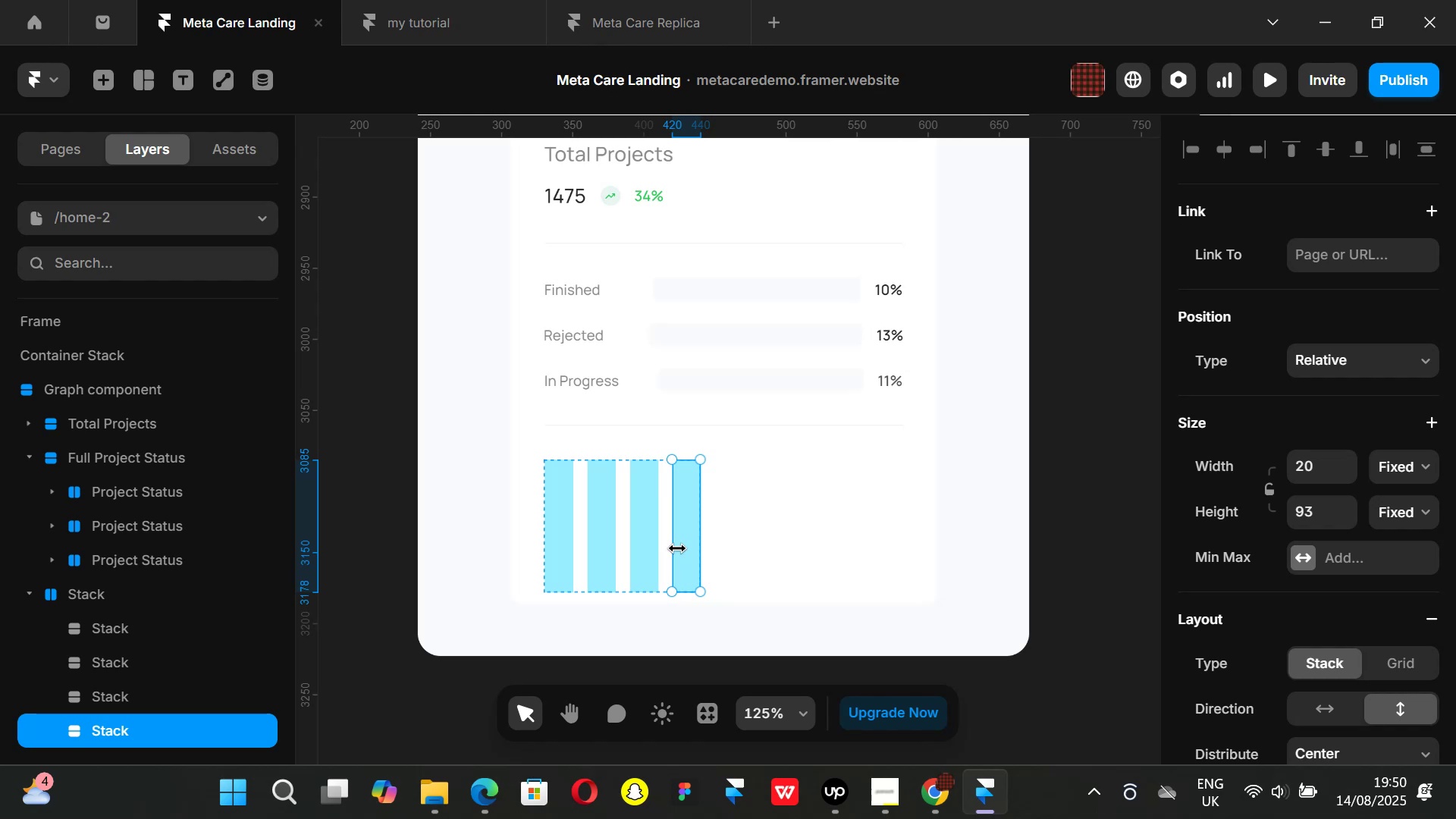 
wait(18.13)
 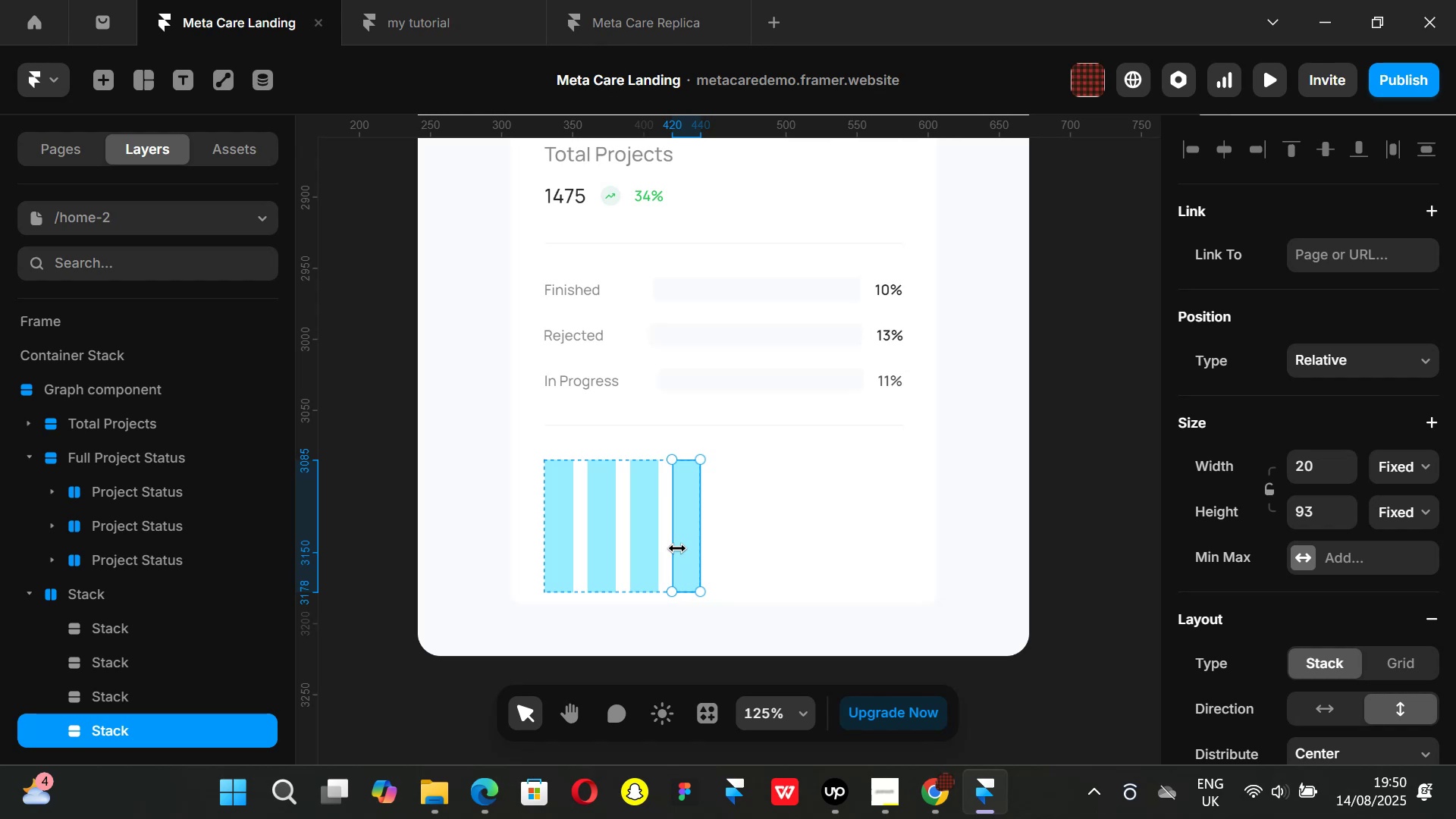 
key(Control+ControlLeft)
 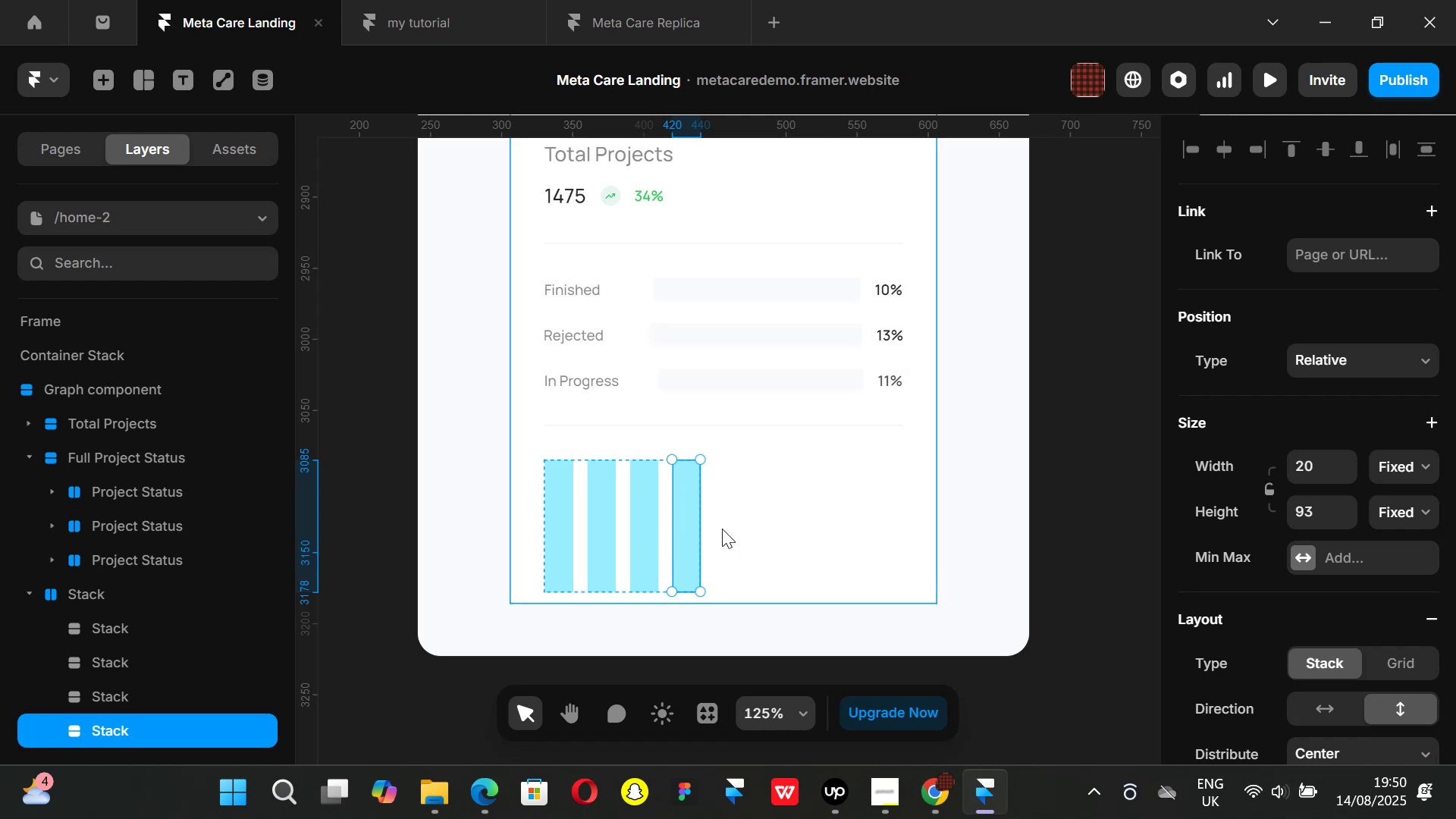 
key(Control+D)
 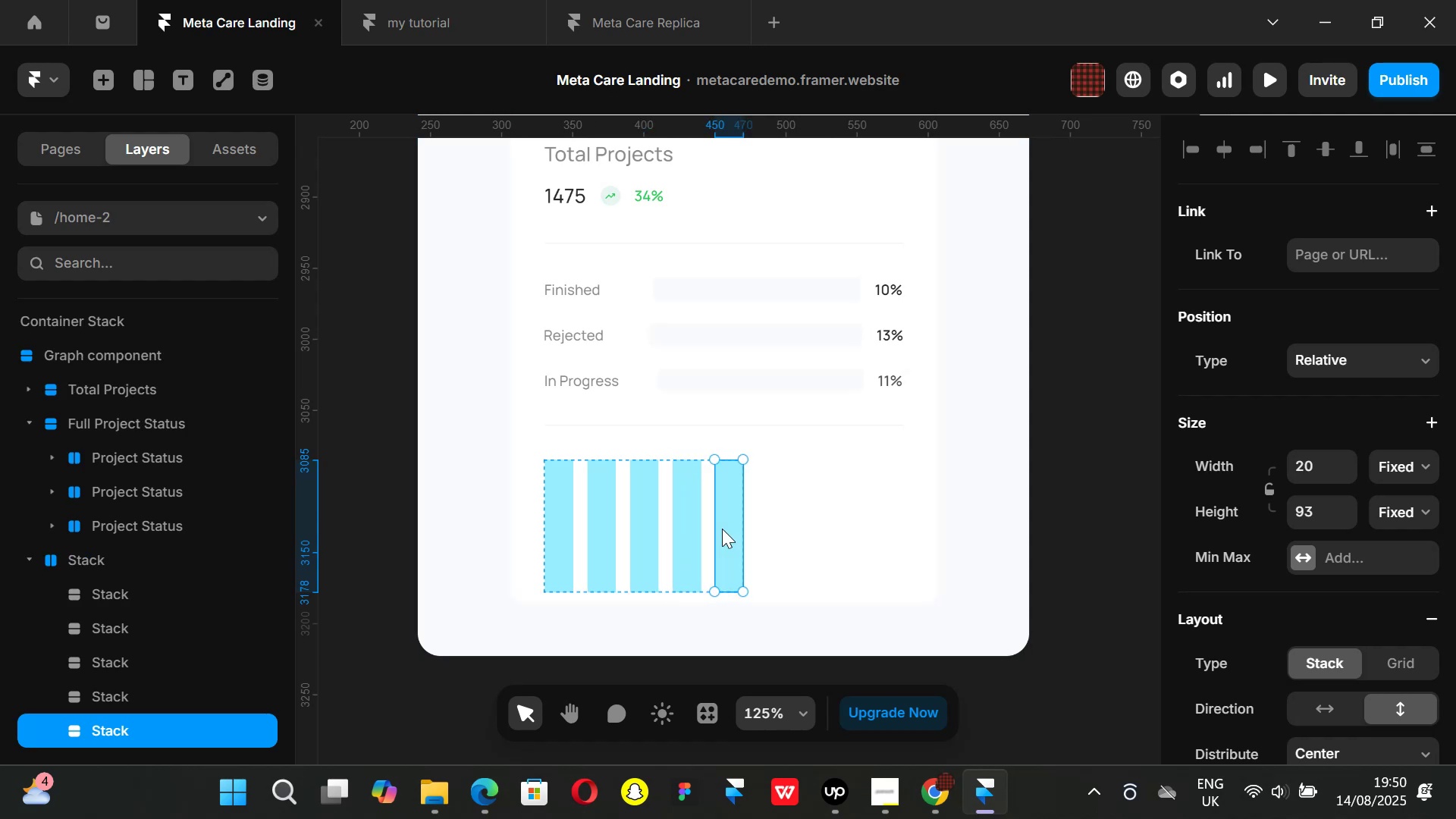 
key(Control+ControlLeft)
 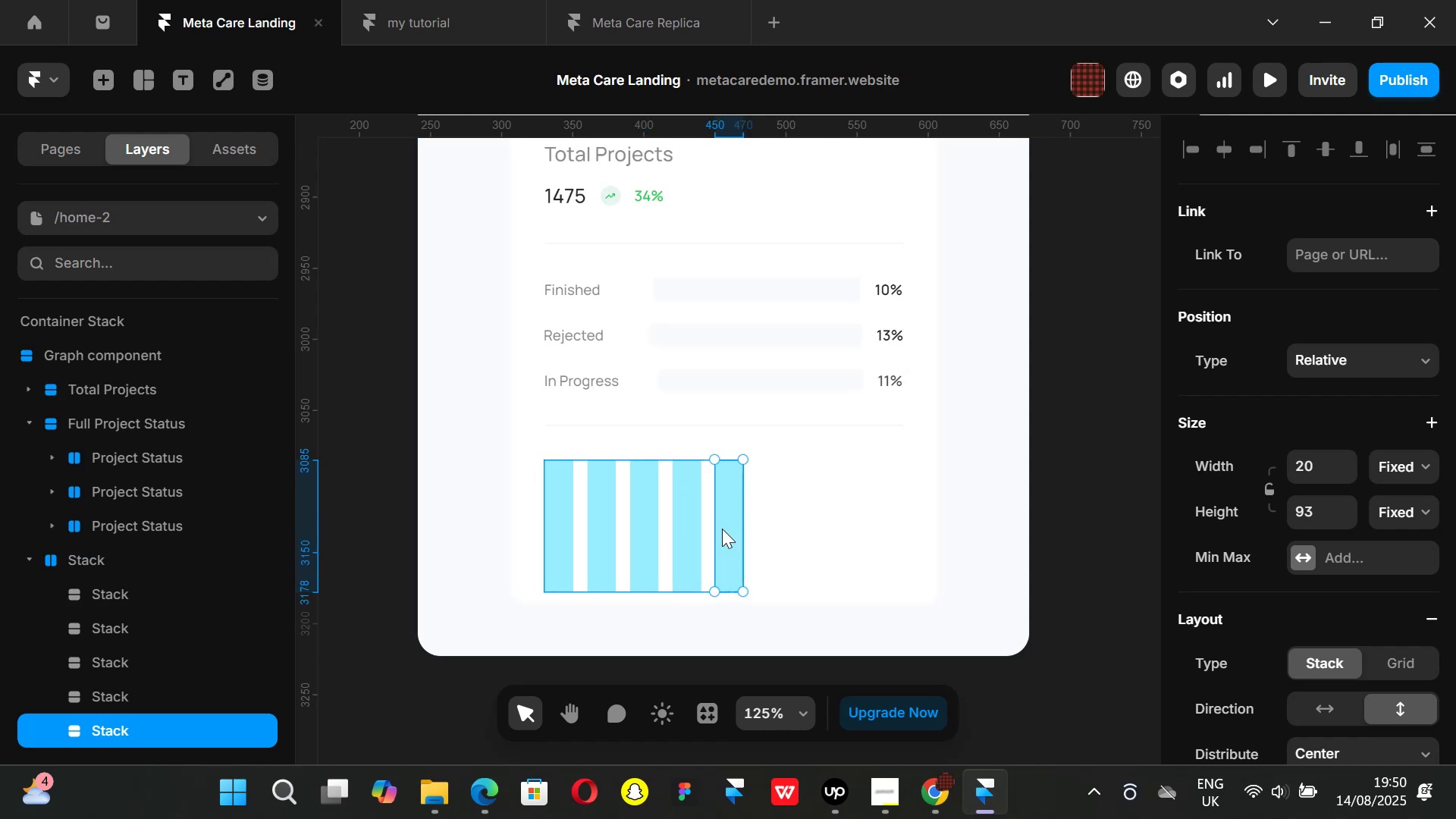 
key(Control+D)
 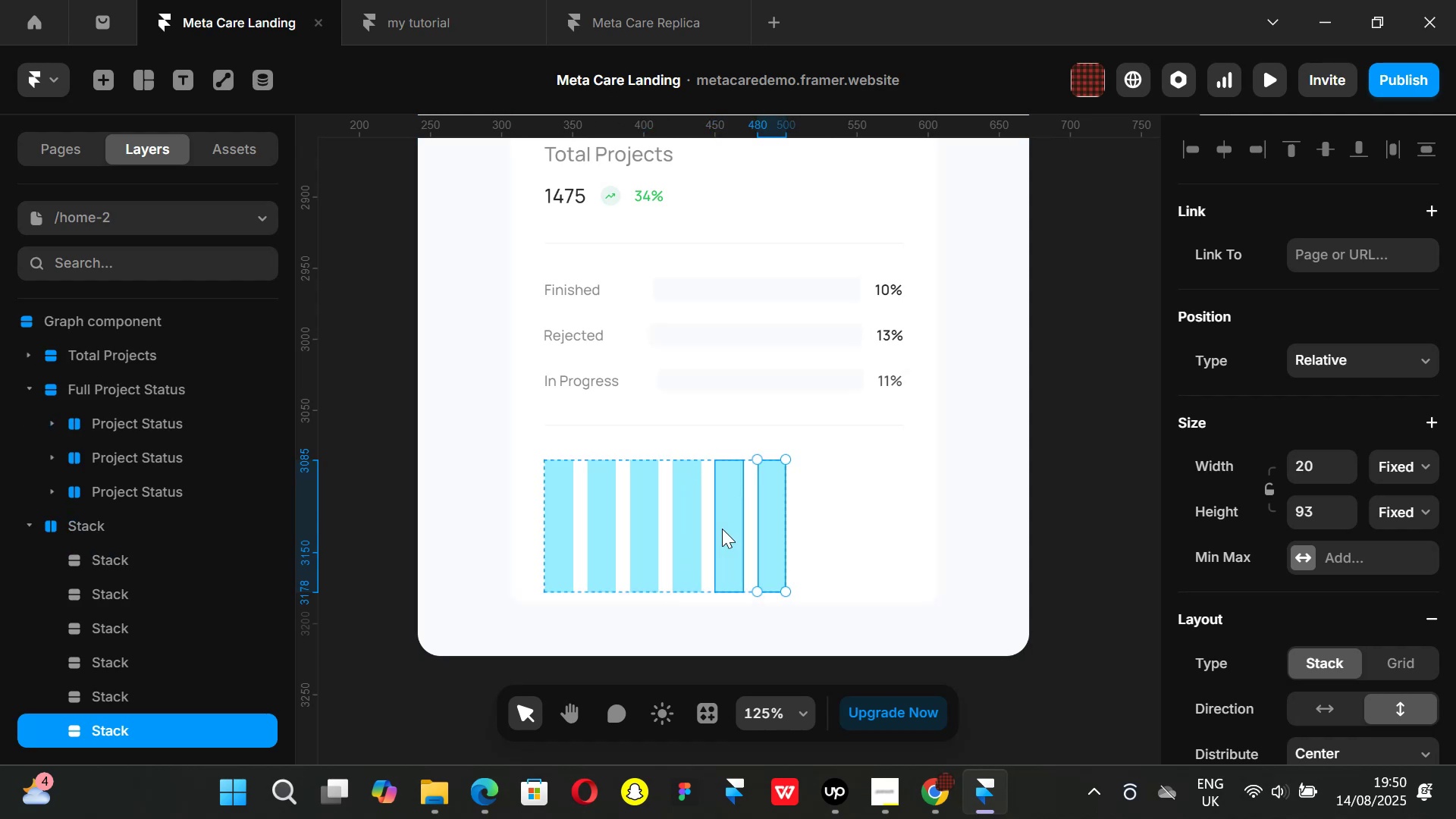 
key(Control+ControlLeft)
 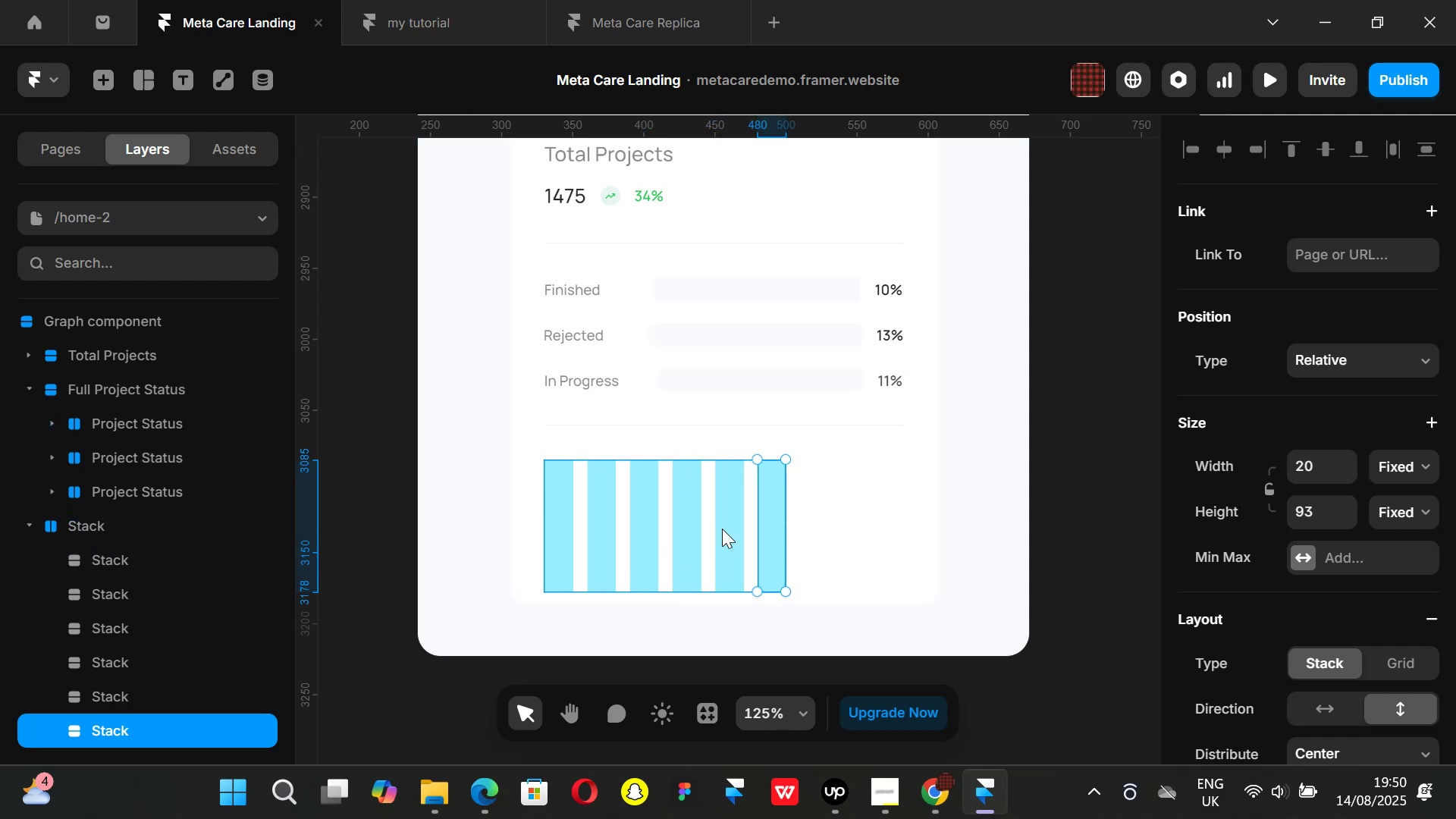 
key(Control+D)
 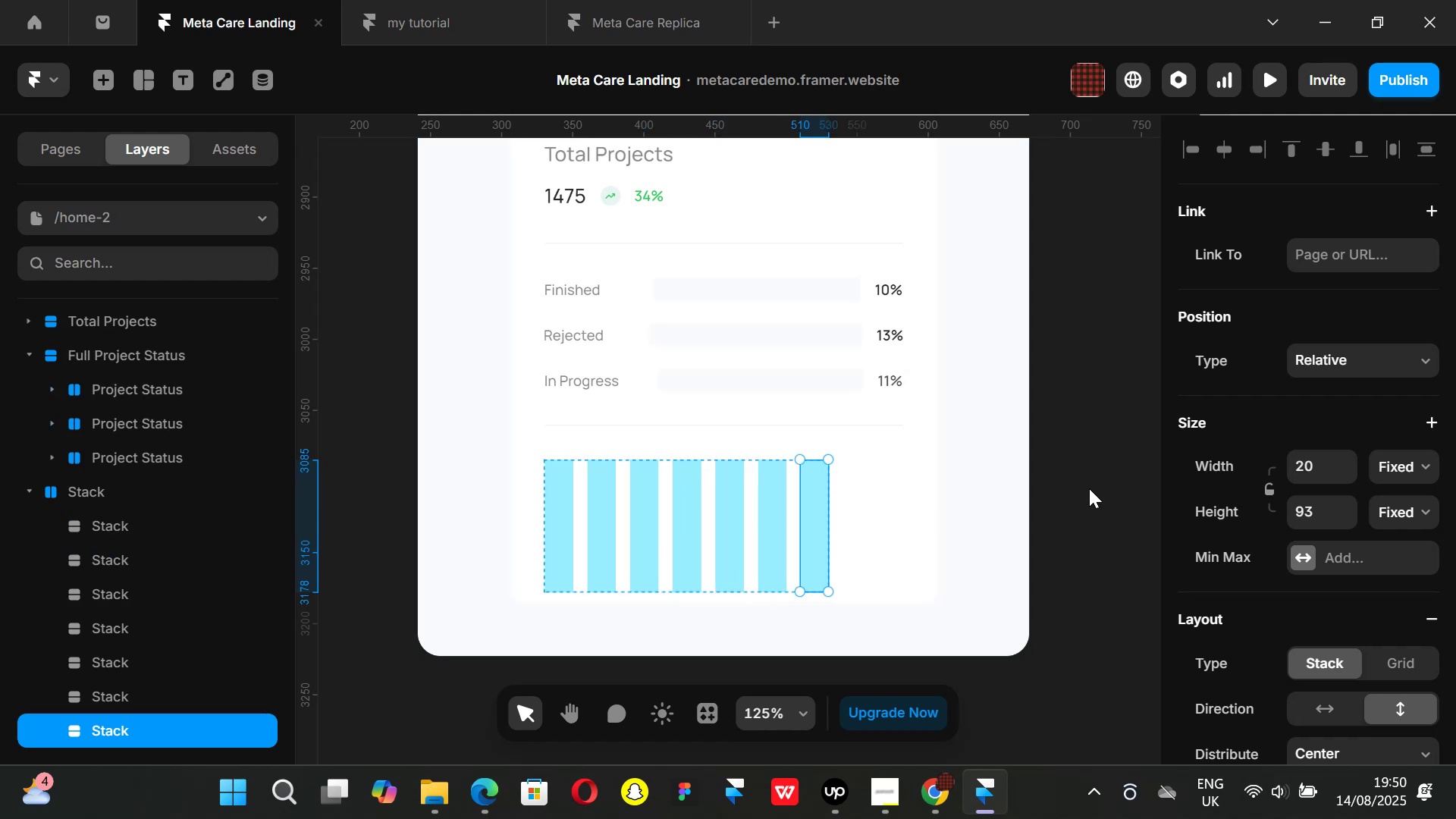 
left_click([1090, 488])
 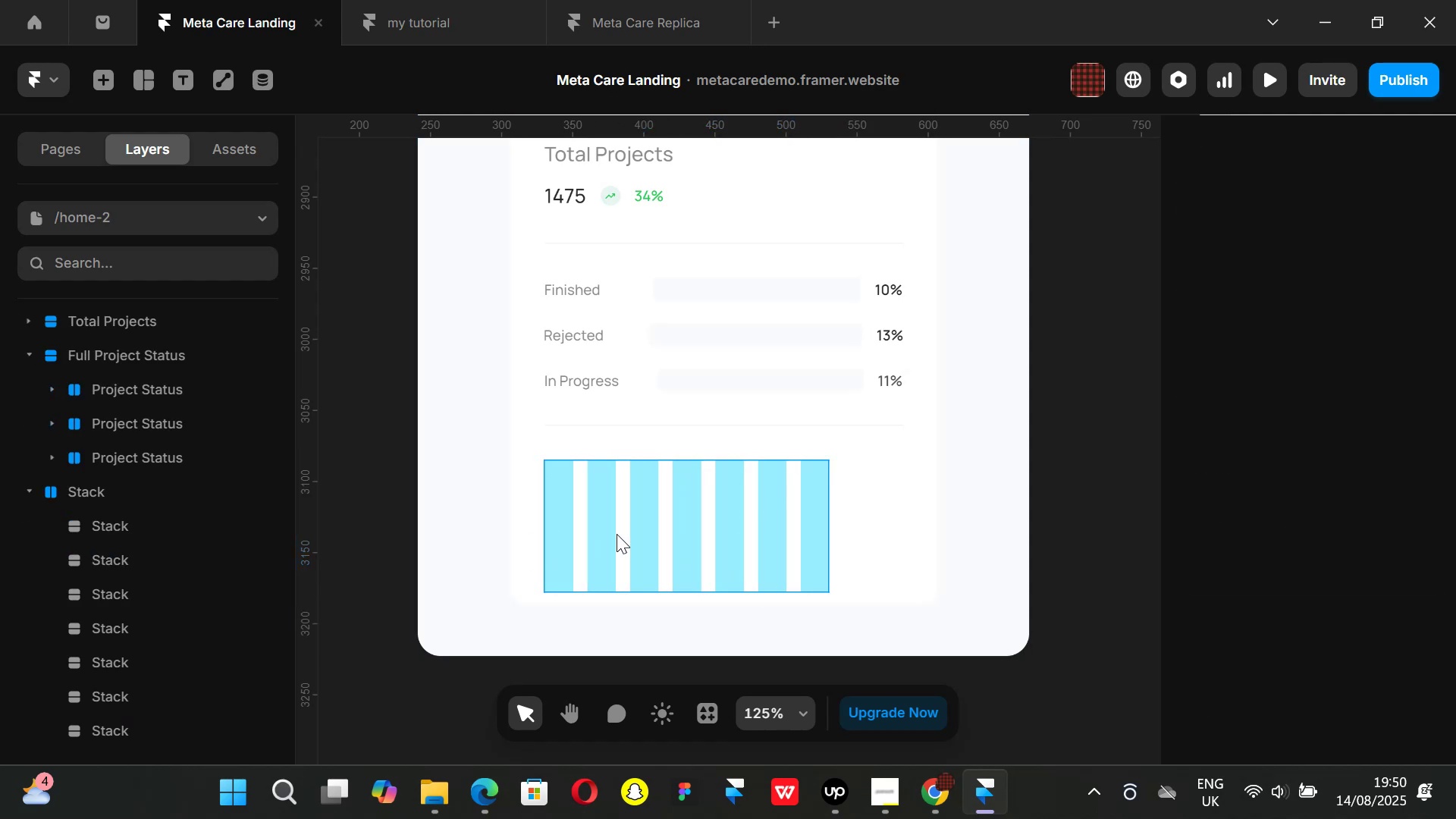 
left_click([617, 534])
 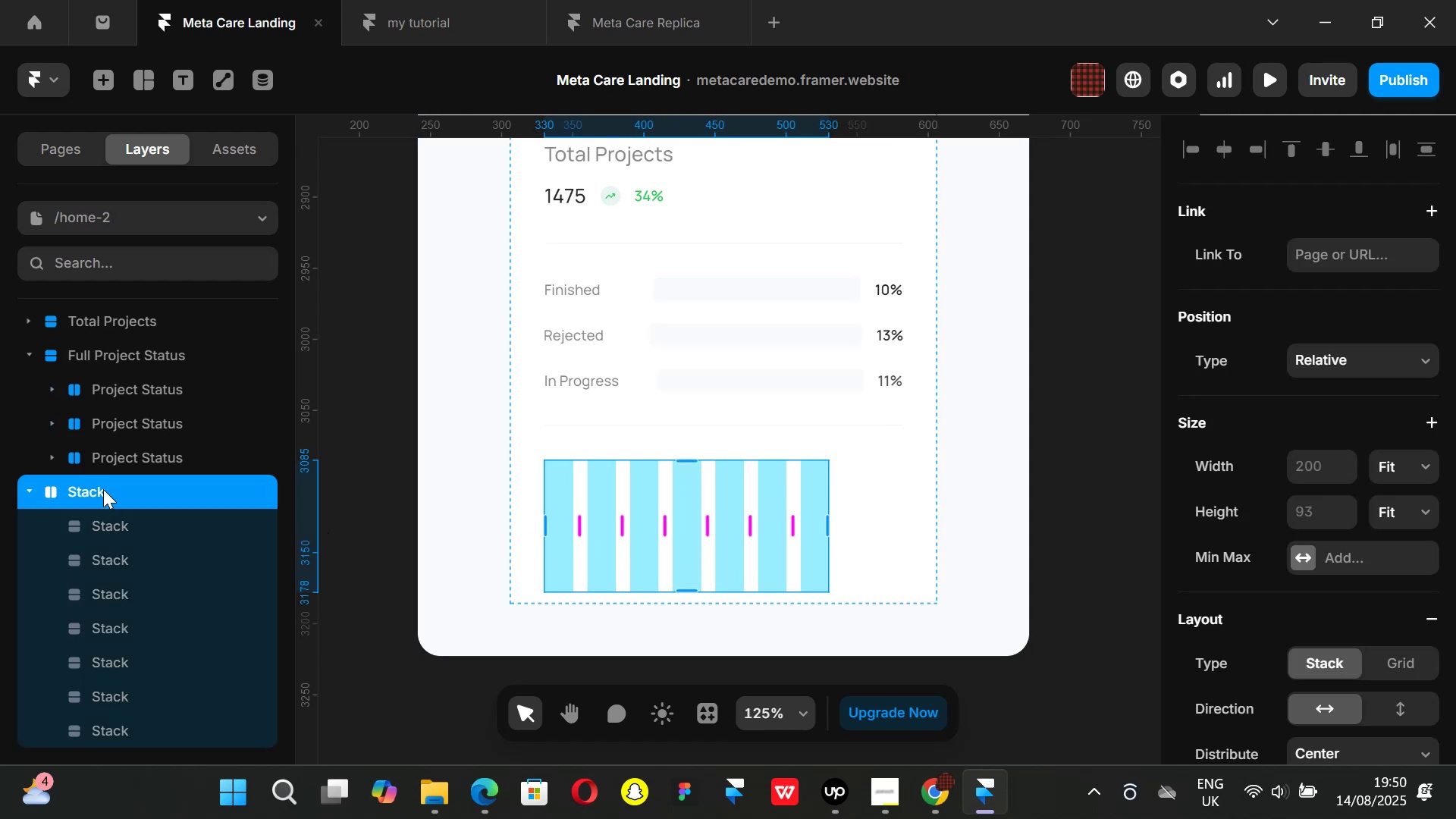 
double_click([101, 489])
 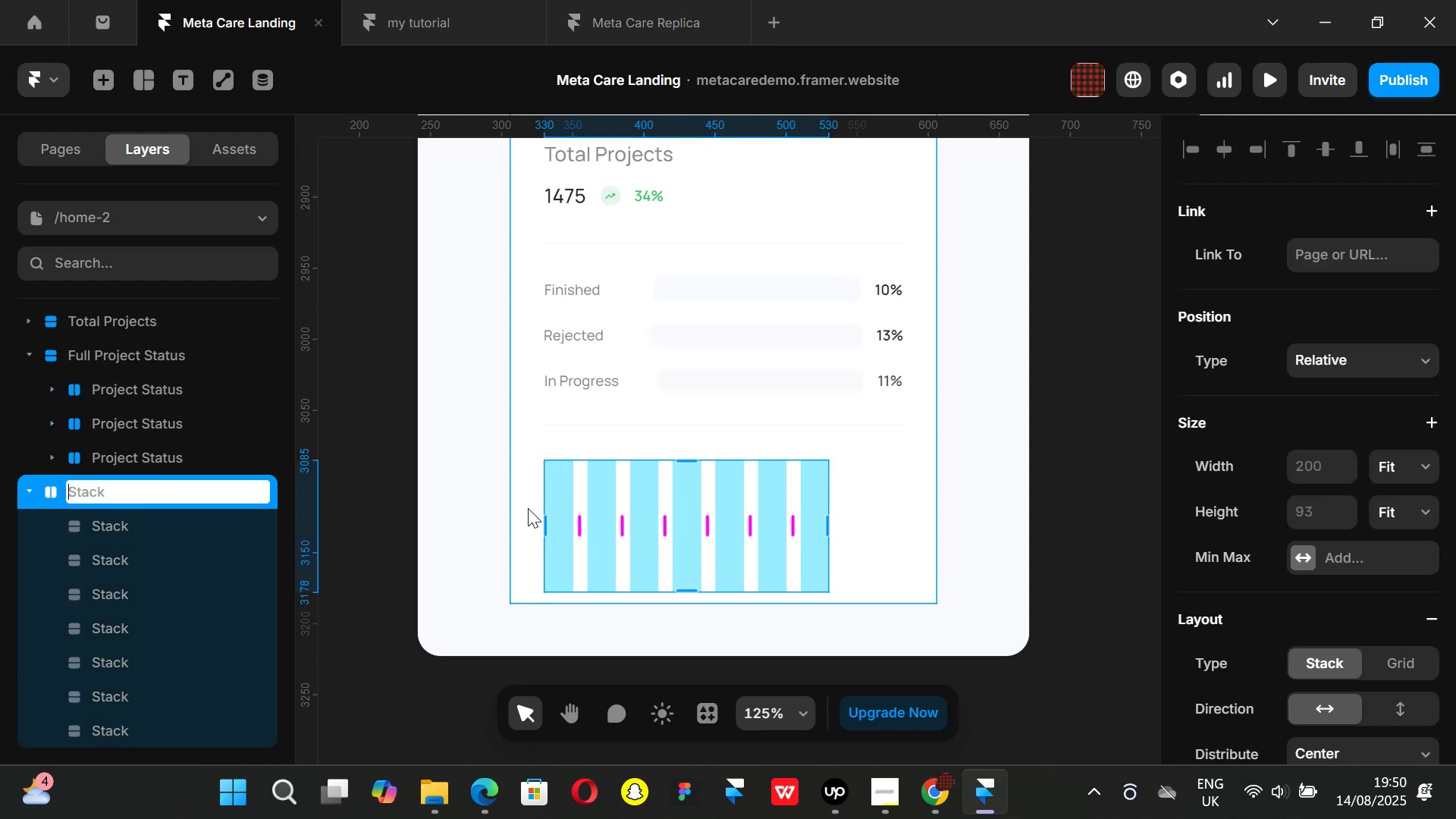 
type(Progress bars)
 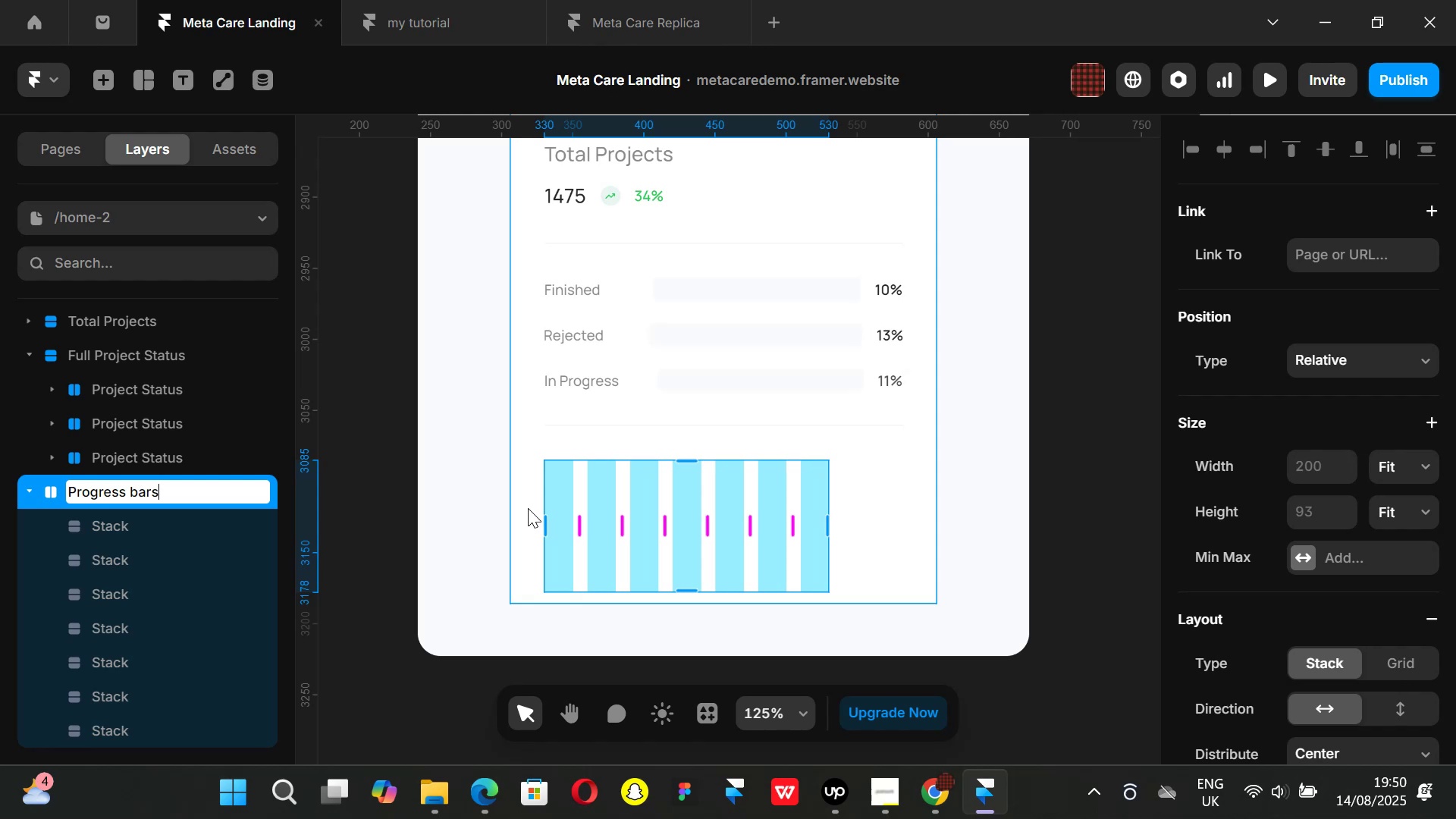 
key(Enter)
 